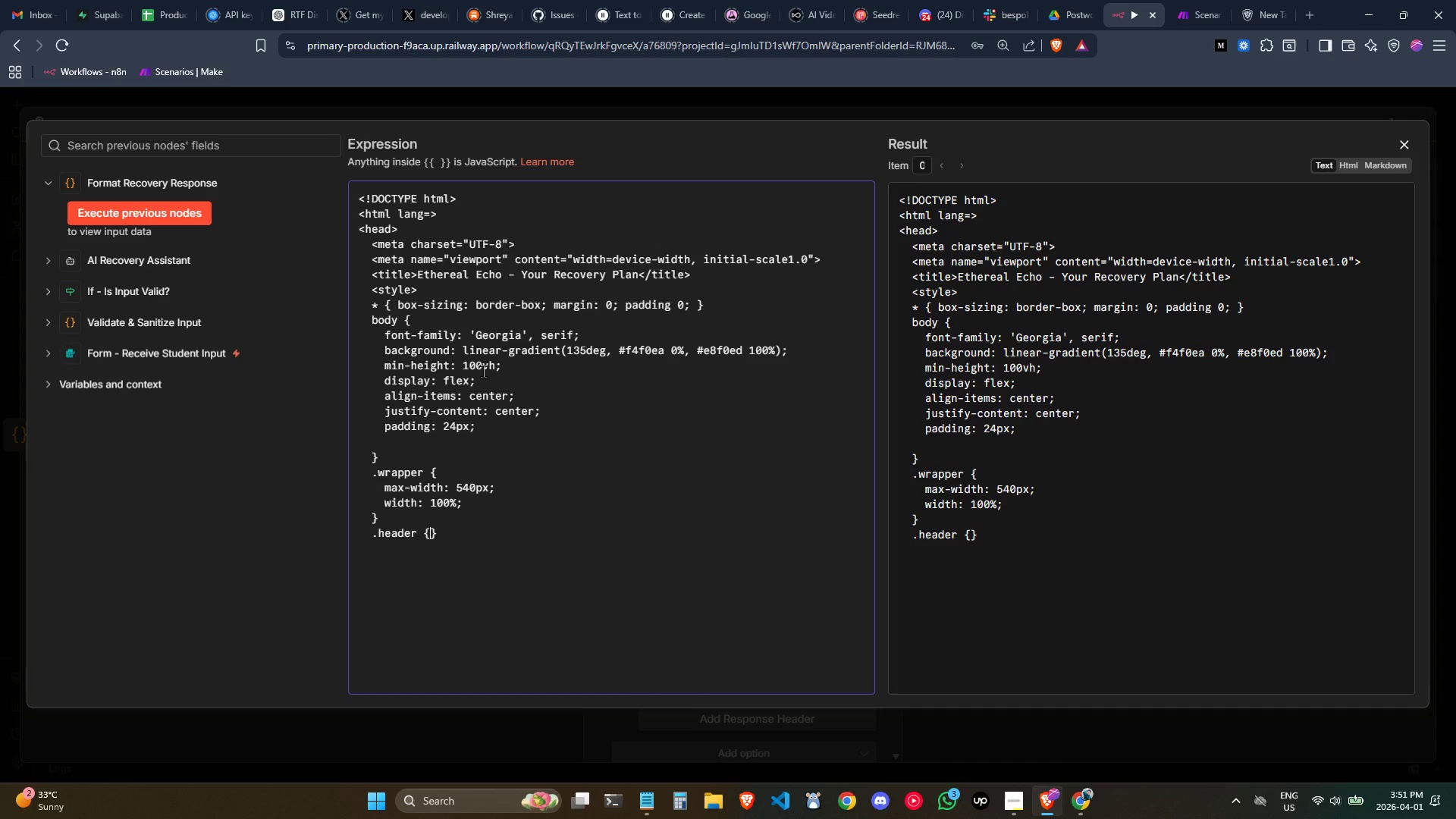 
key(Enter)
 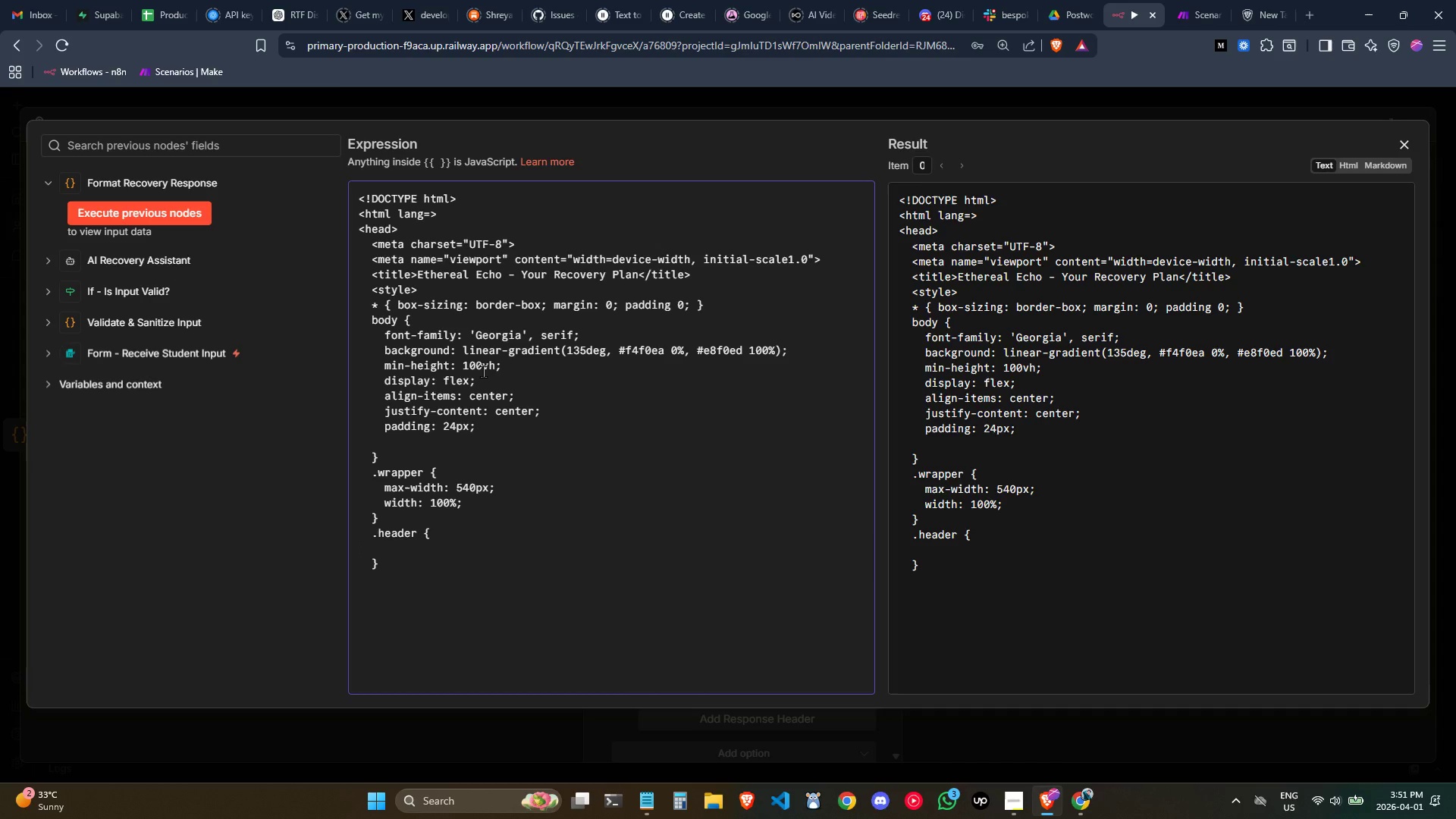 
key(Tab)
 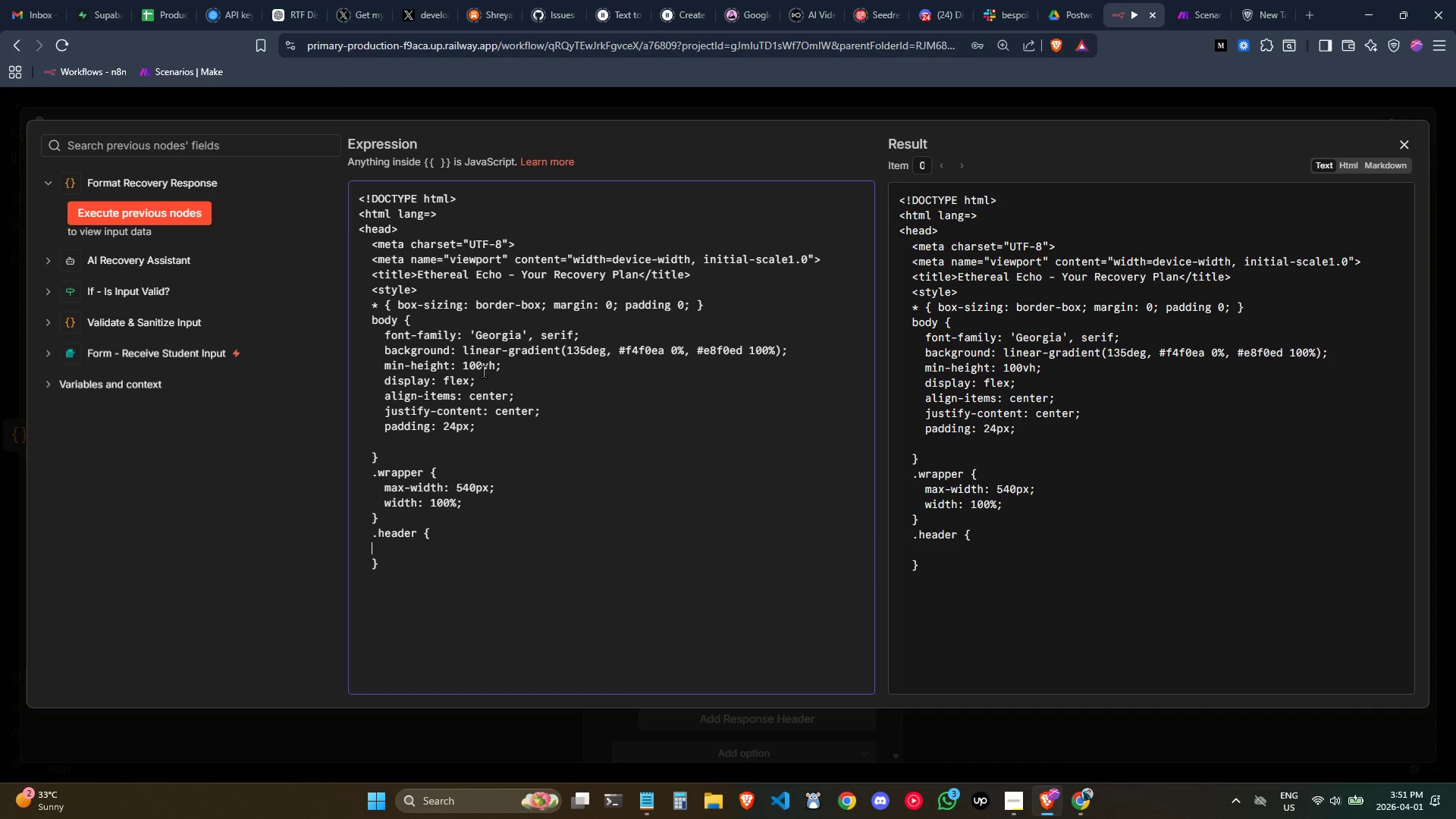 
key(Tab)
 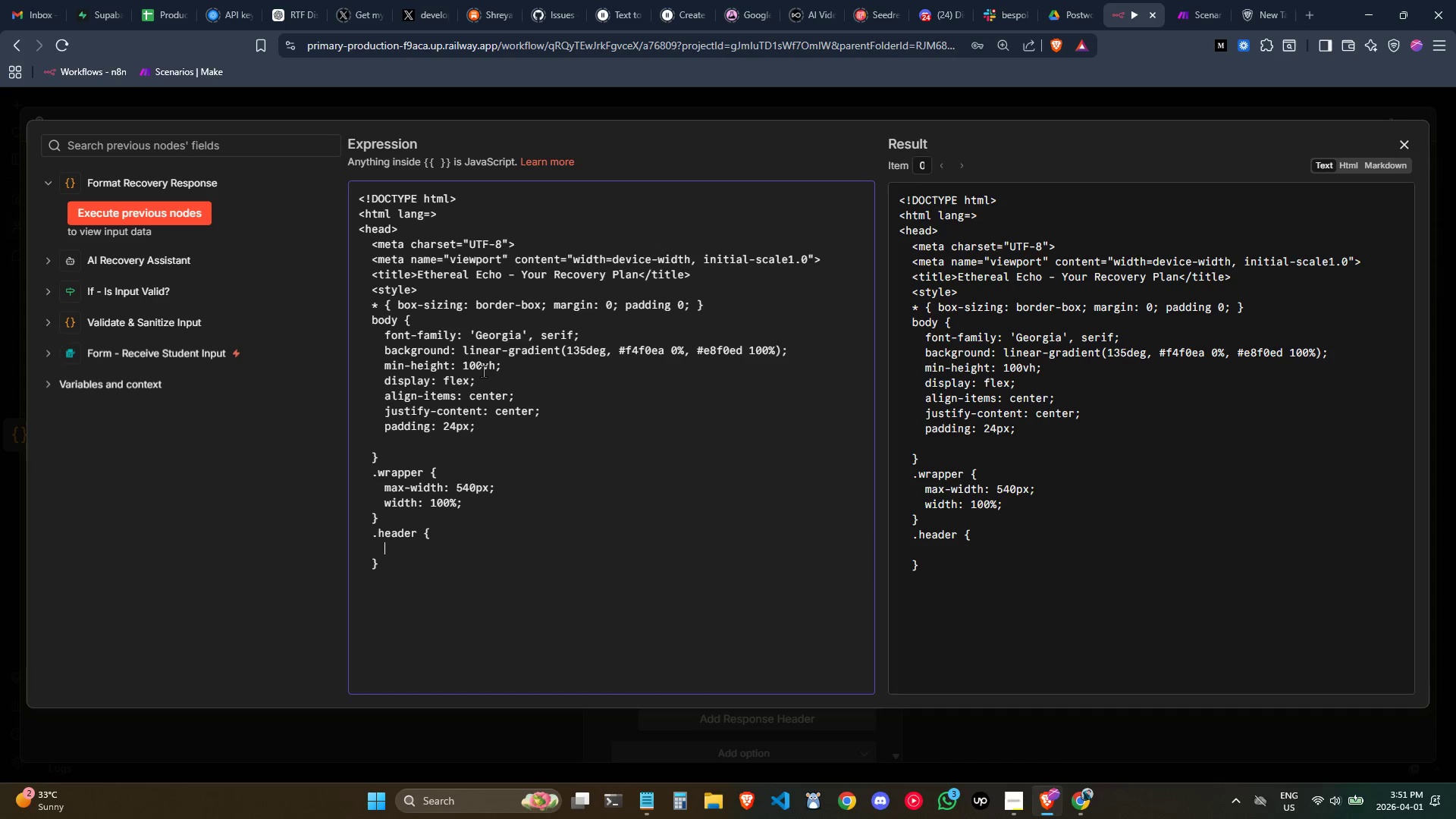 
type(text-align: center;)
 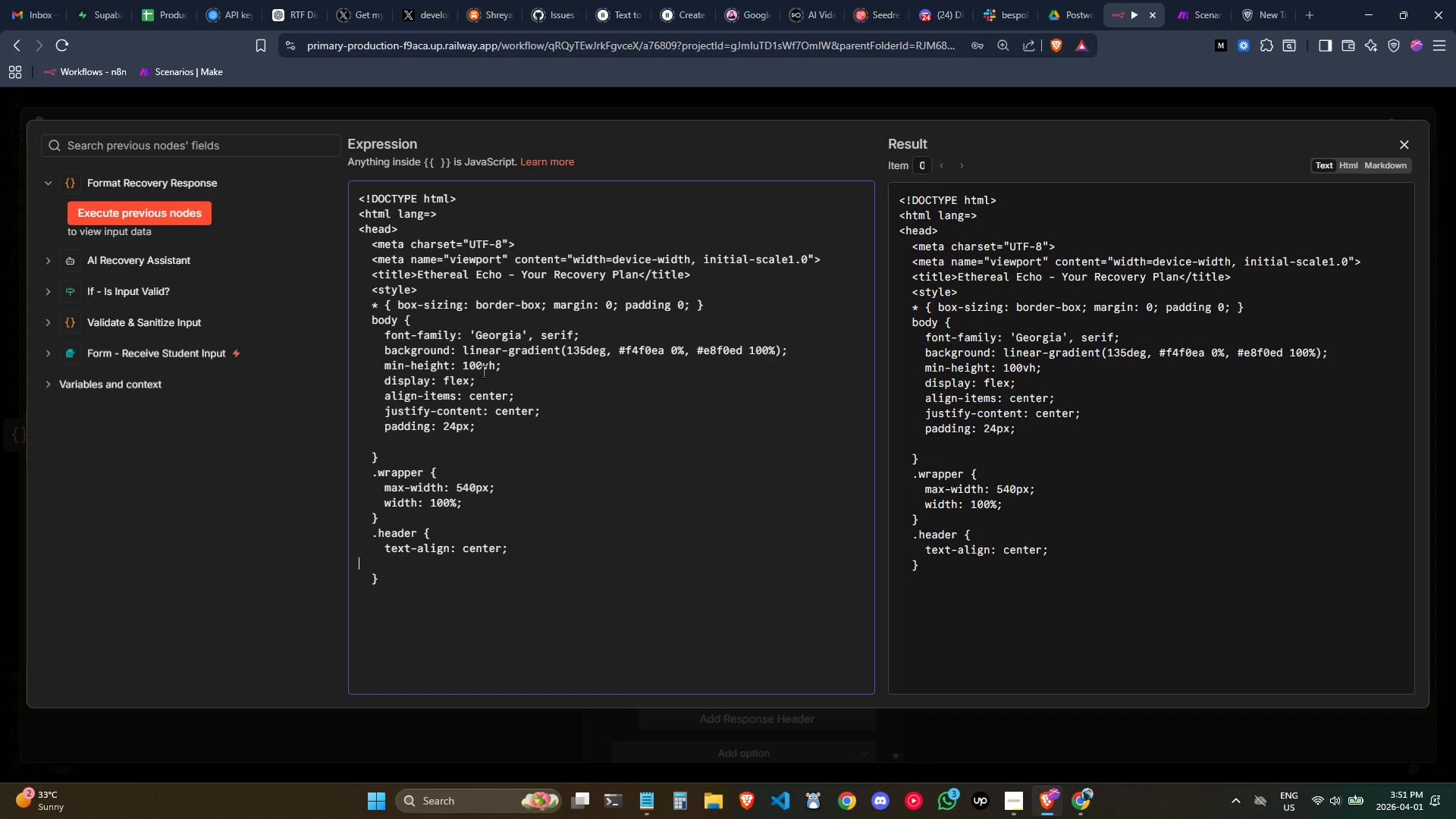 
 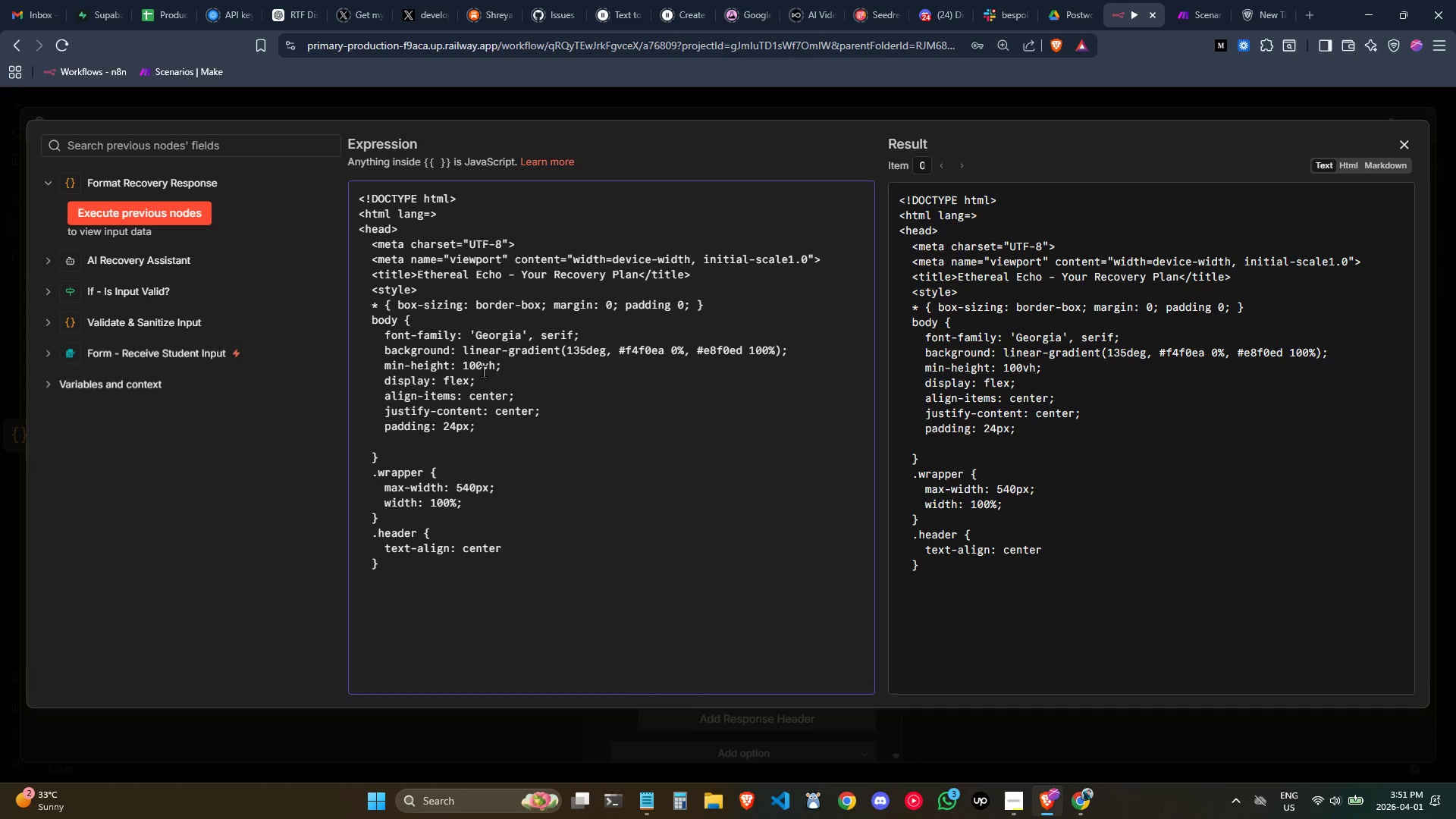 
key(Enter)
 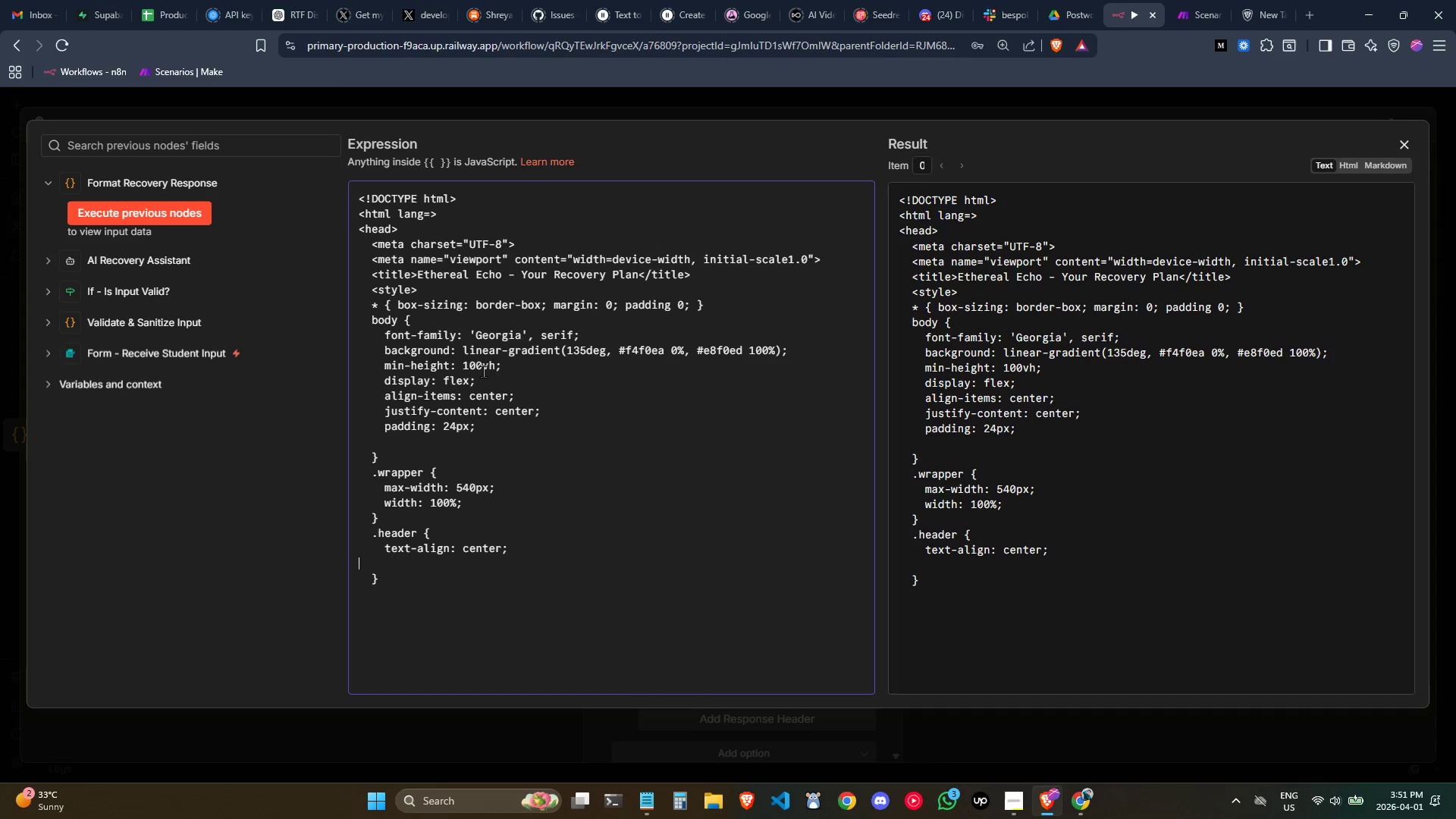 
key(Tab)
key(Tab)
type(margin-bottom: 28px;)
 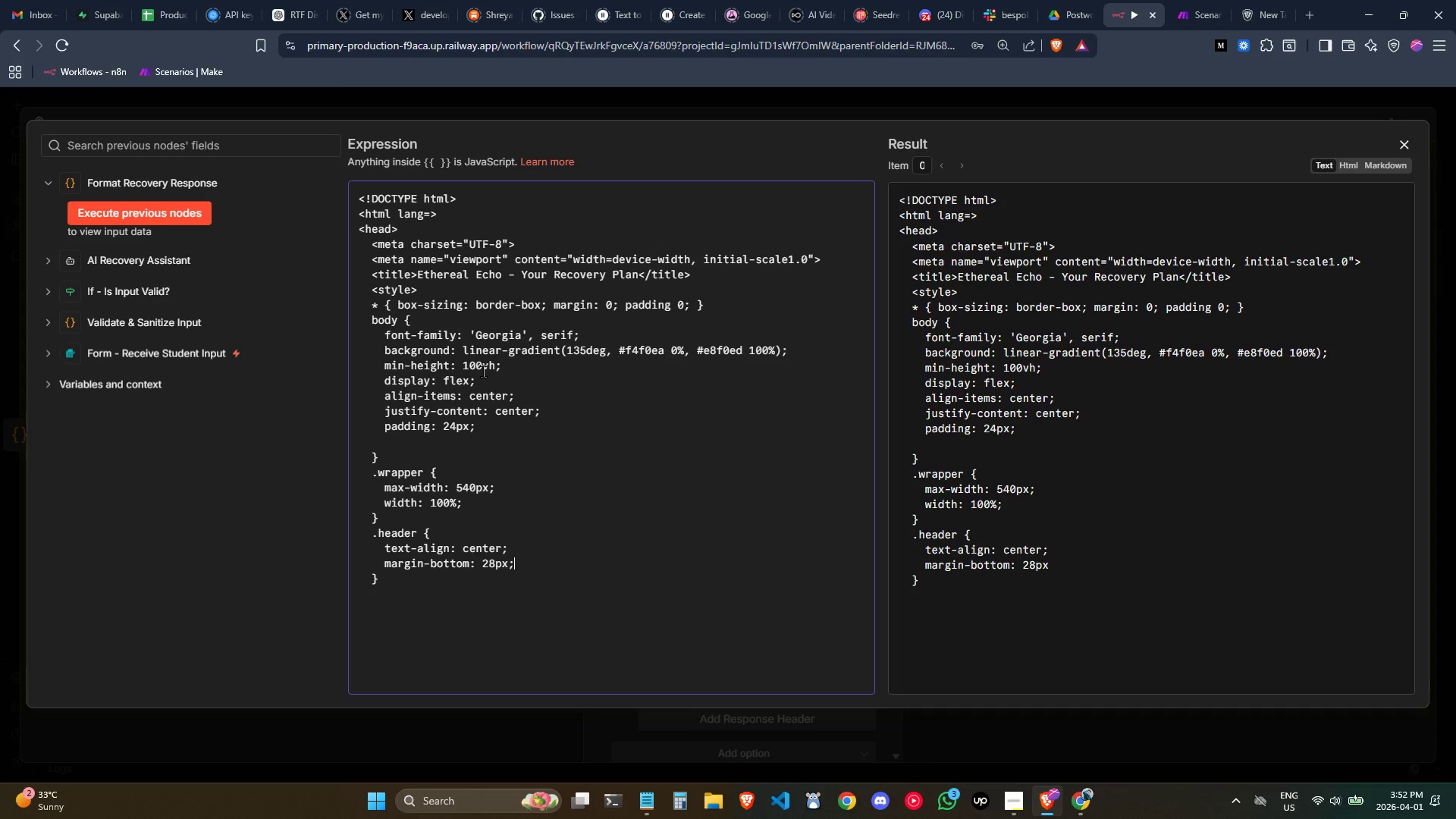 
key(Enter)
 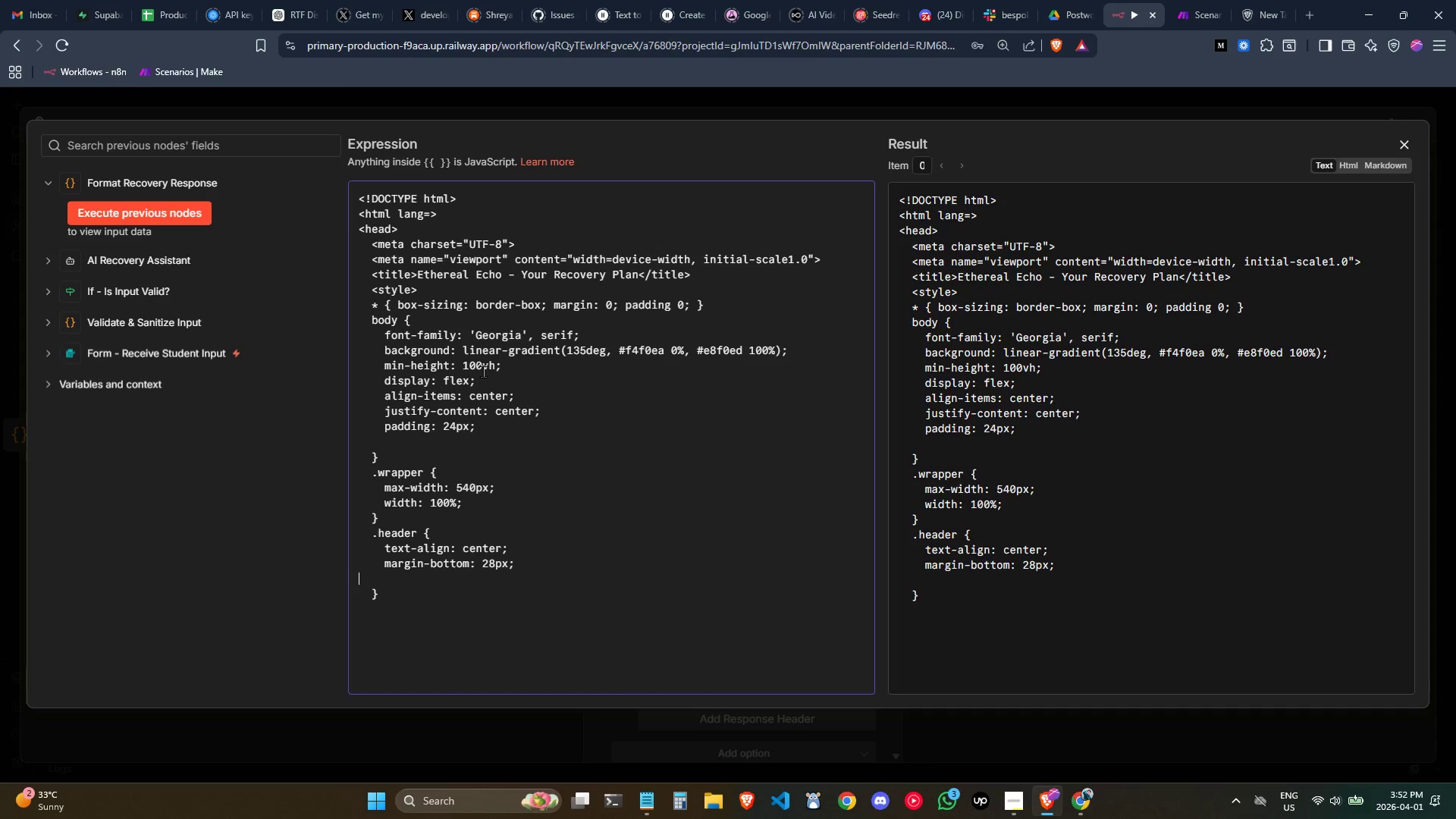 
key(Backspace)
 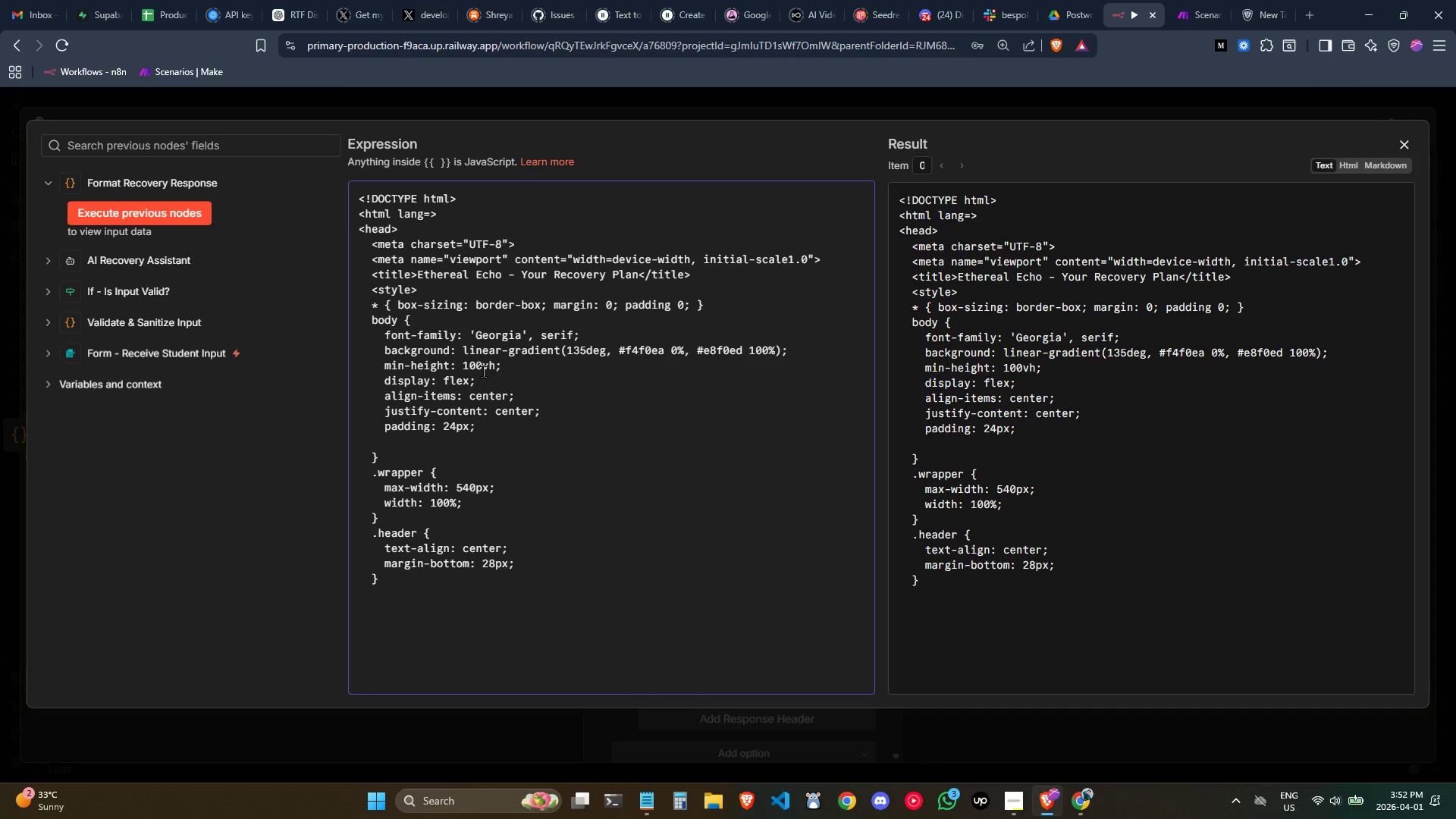 
left_click([475, 576])
 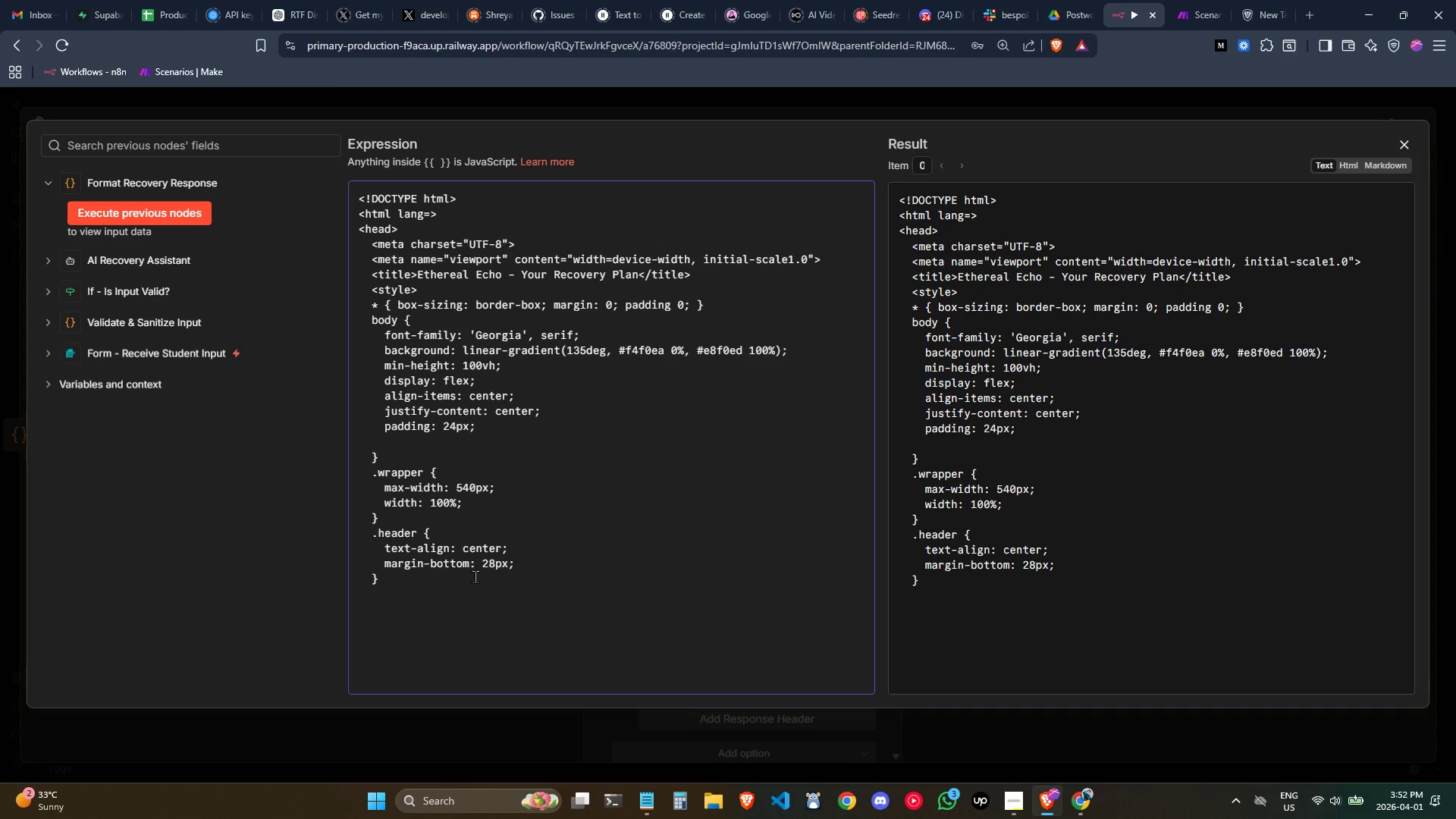 
key(Enter)
 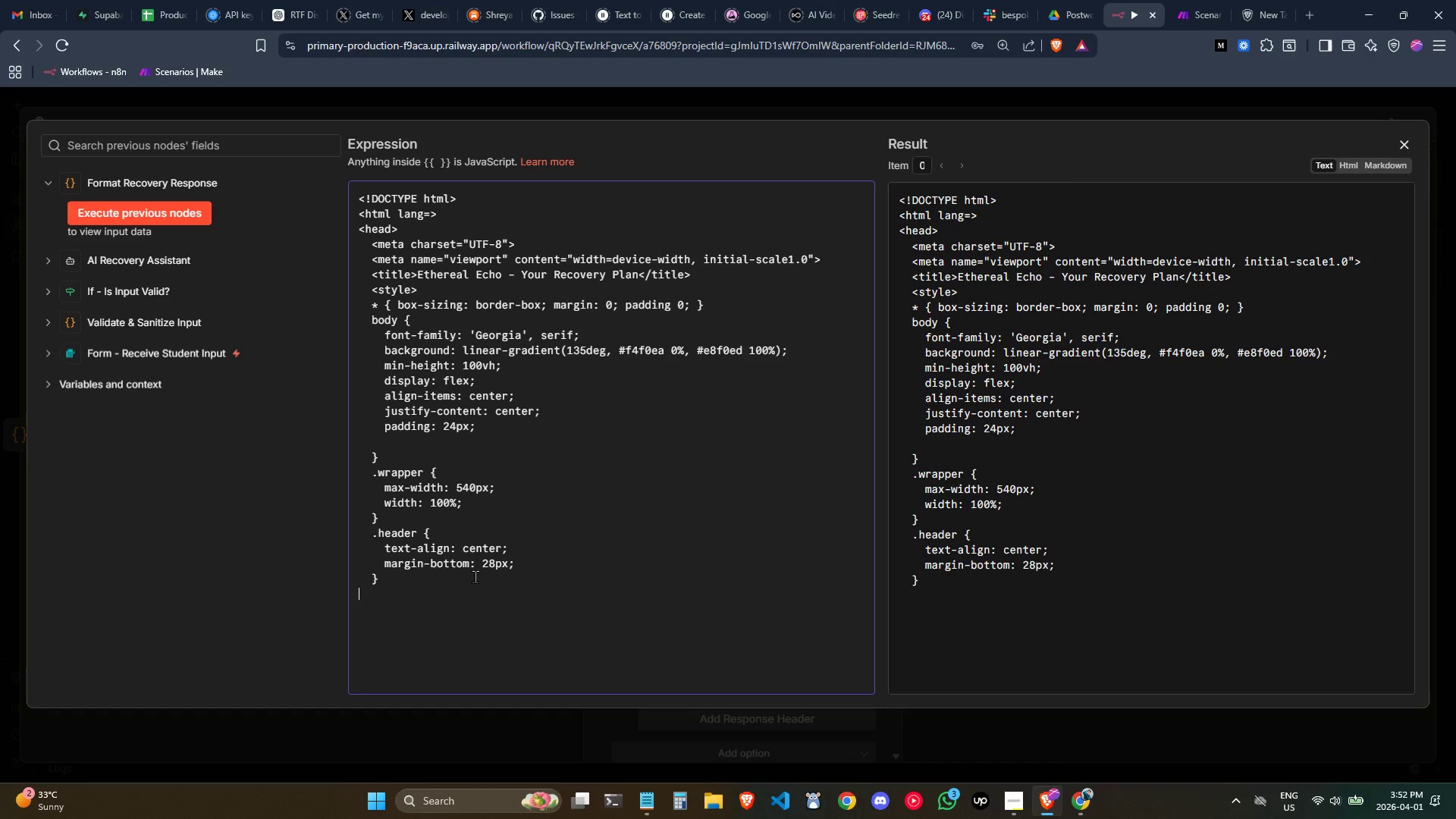 
key(Tab)
 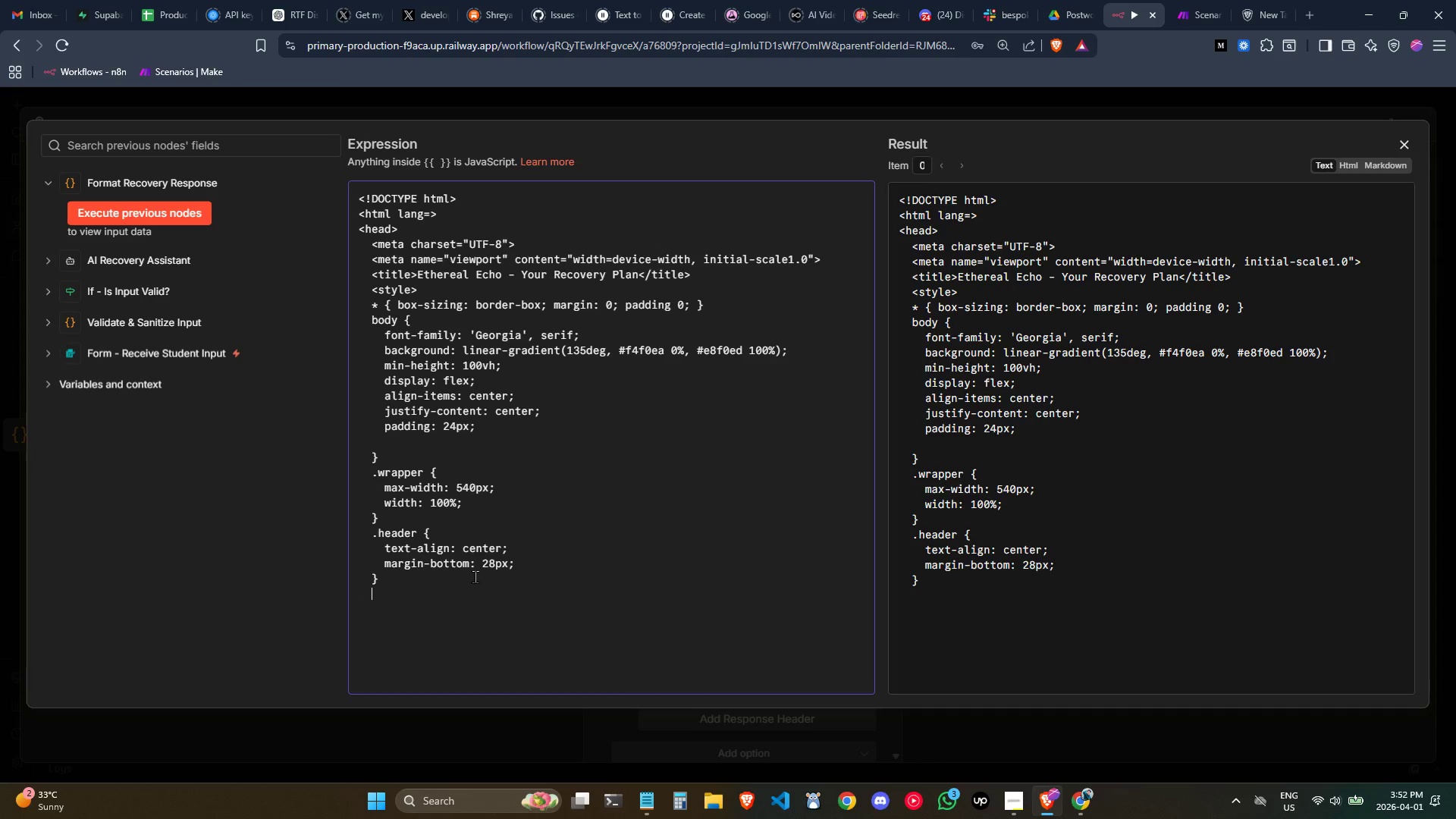 
key(Shift+BracketLeft)
 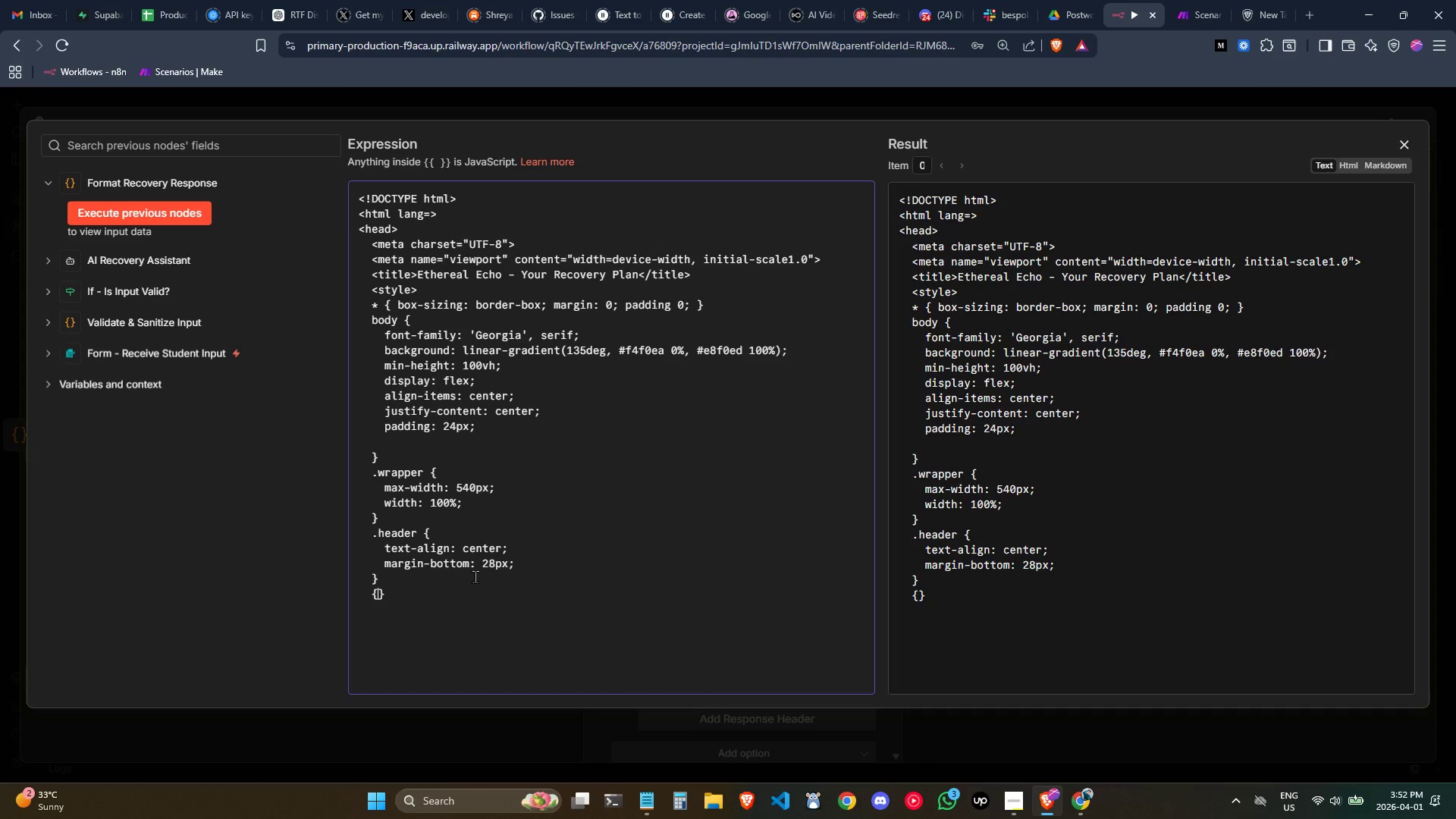 
key(Enter)
 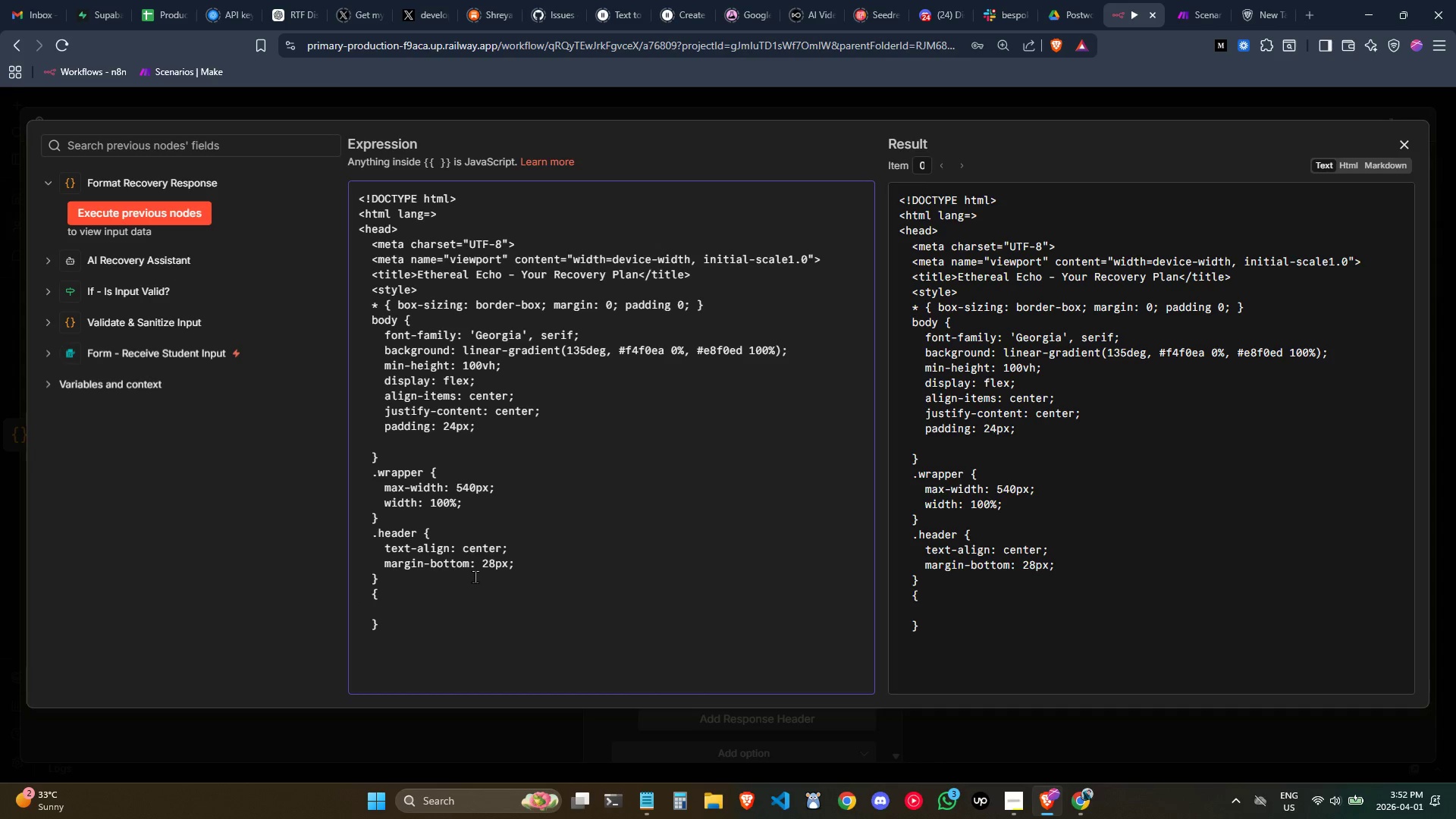 
key(Shift+ShiftRight)
 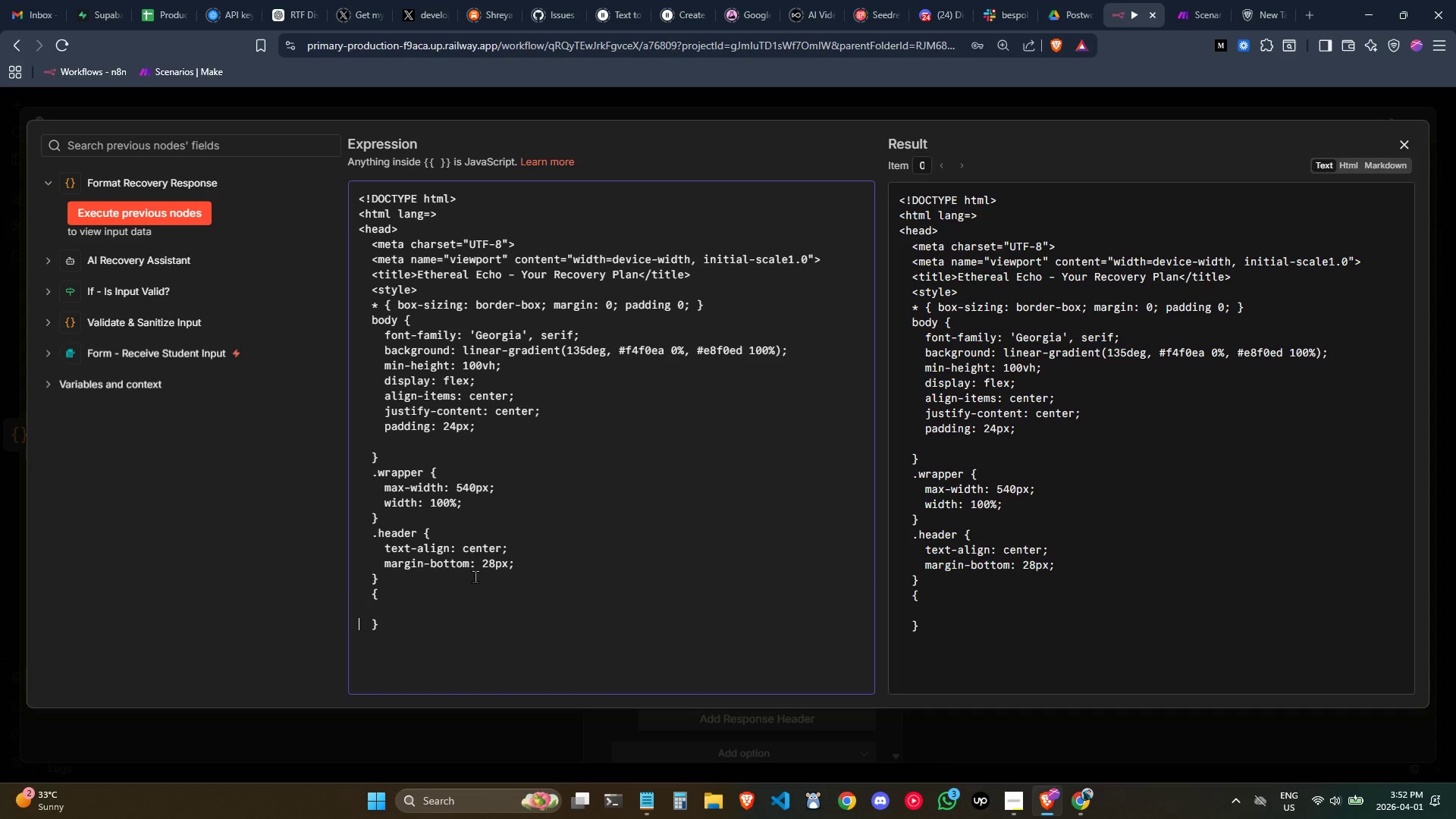 
key(ArrowRight)
 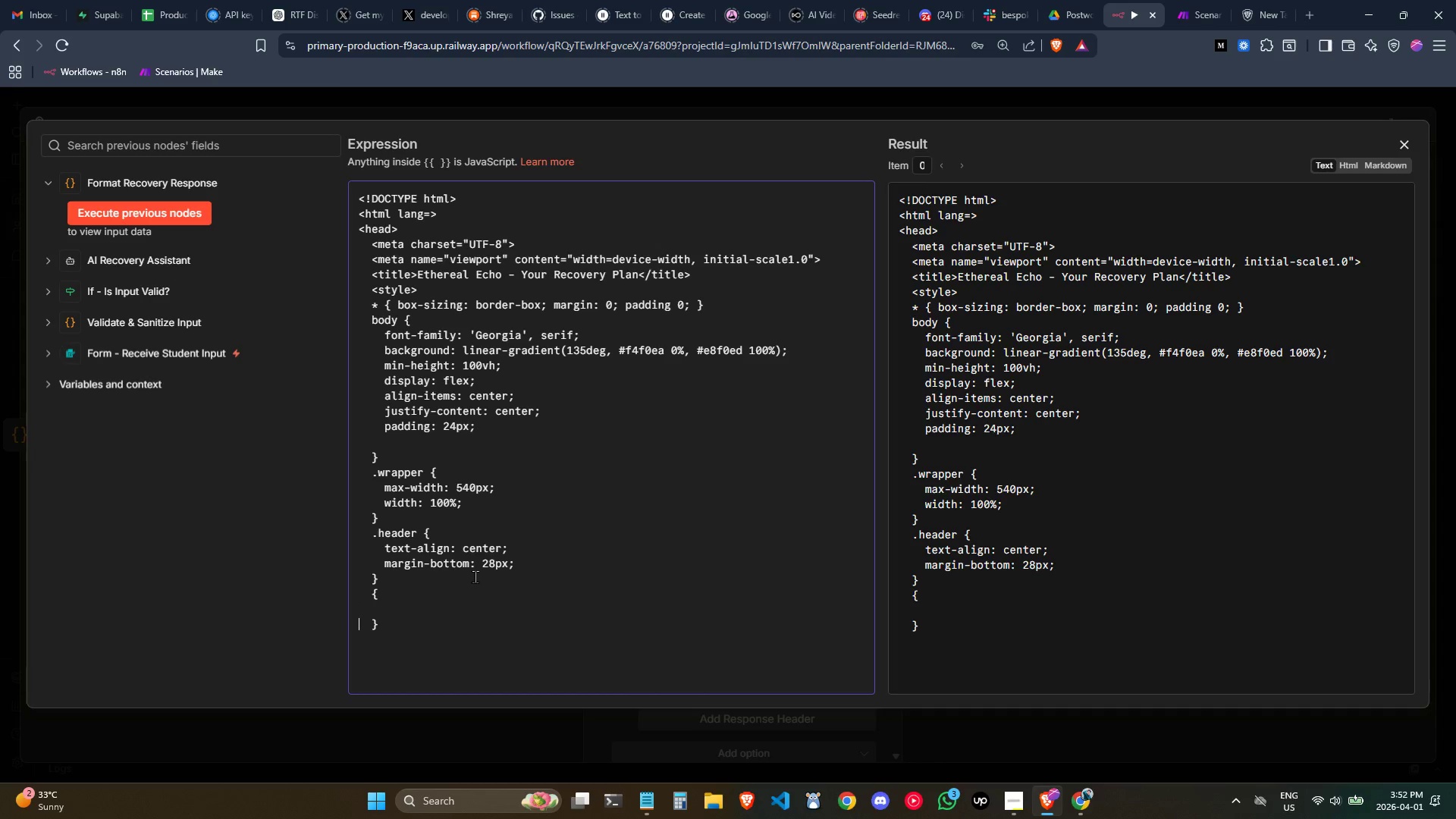 
key(Shift+ShiftRight)
 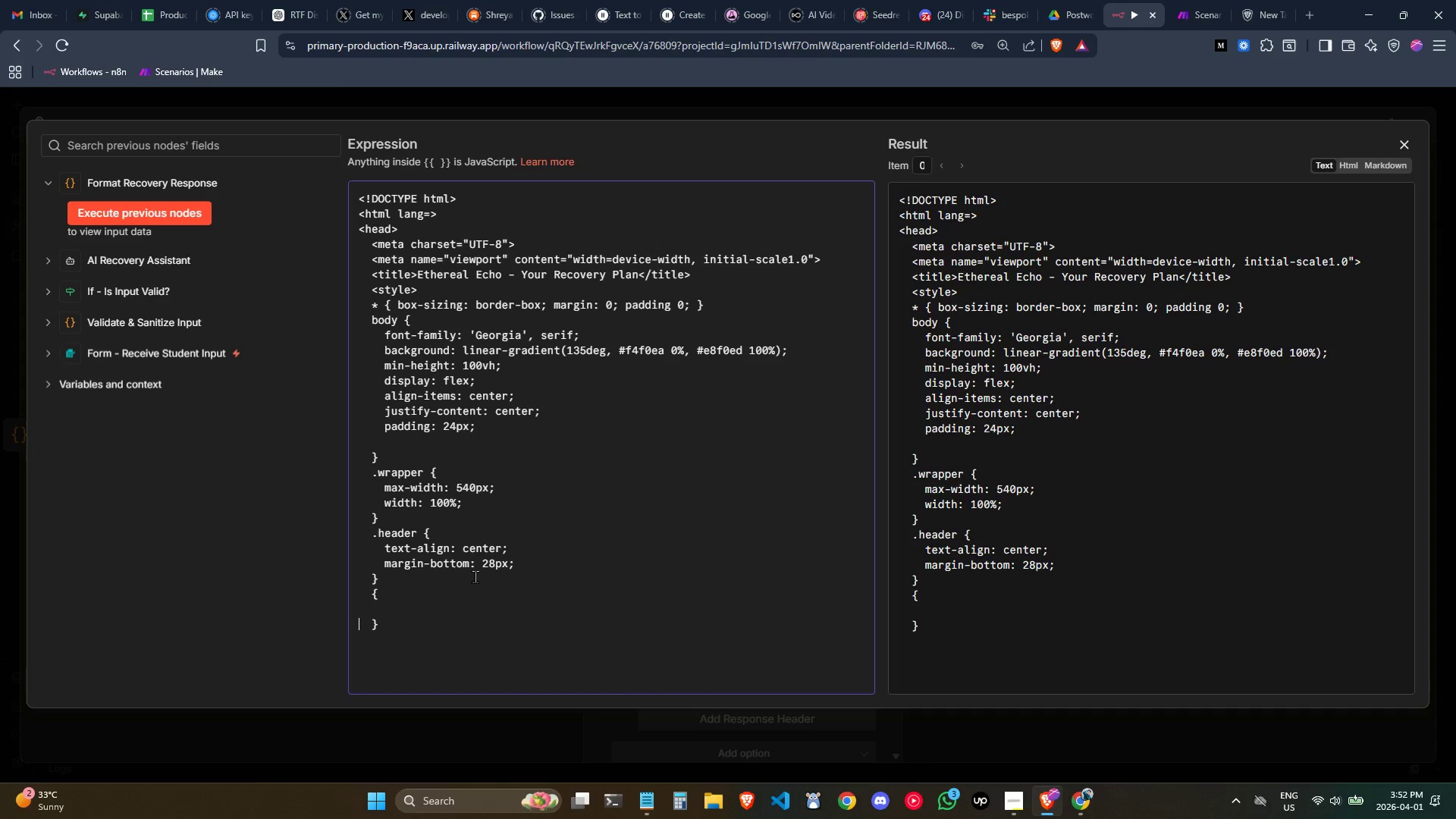 
key(ArrowLeft)
 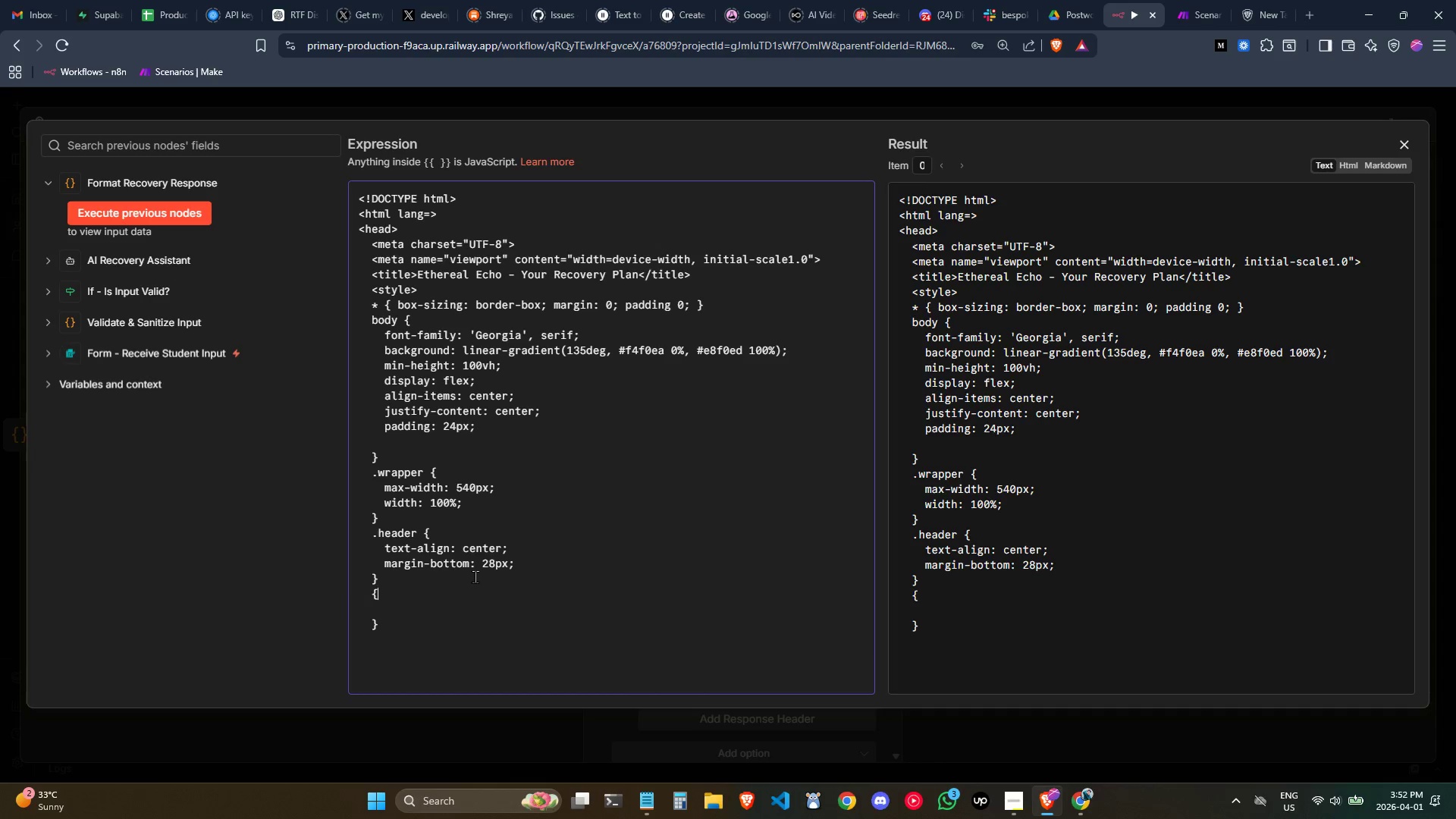 
key(ArrowLeft)
 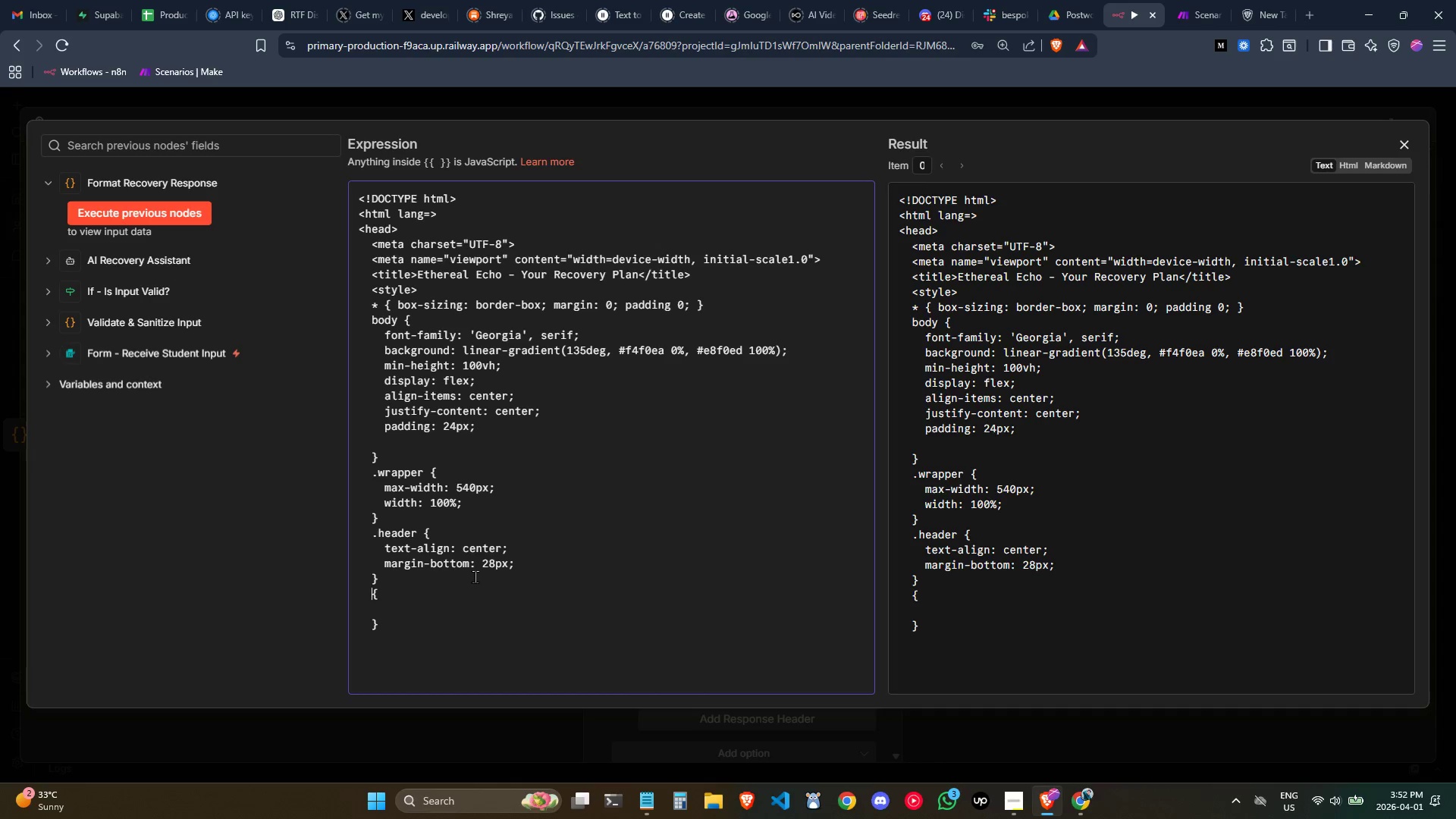 
key(ArrowLeft)
 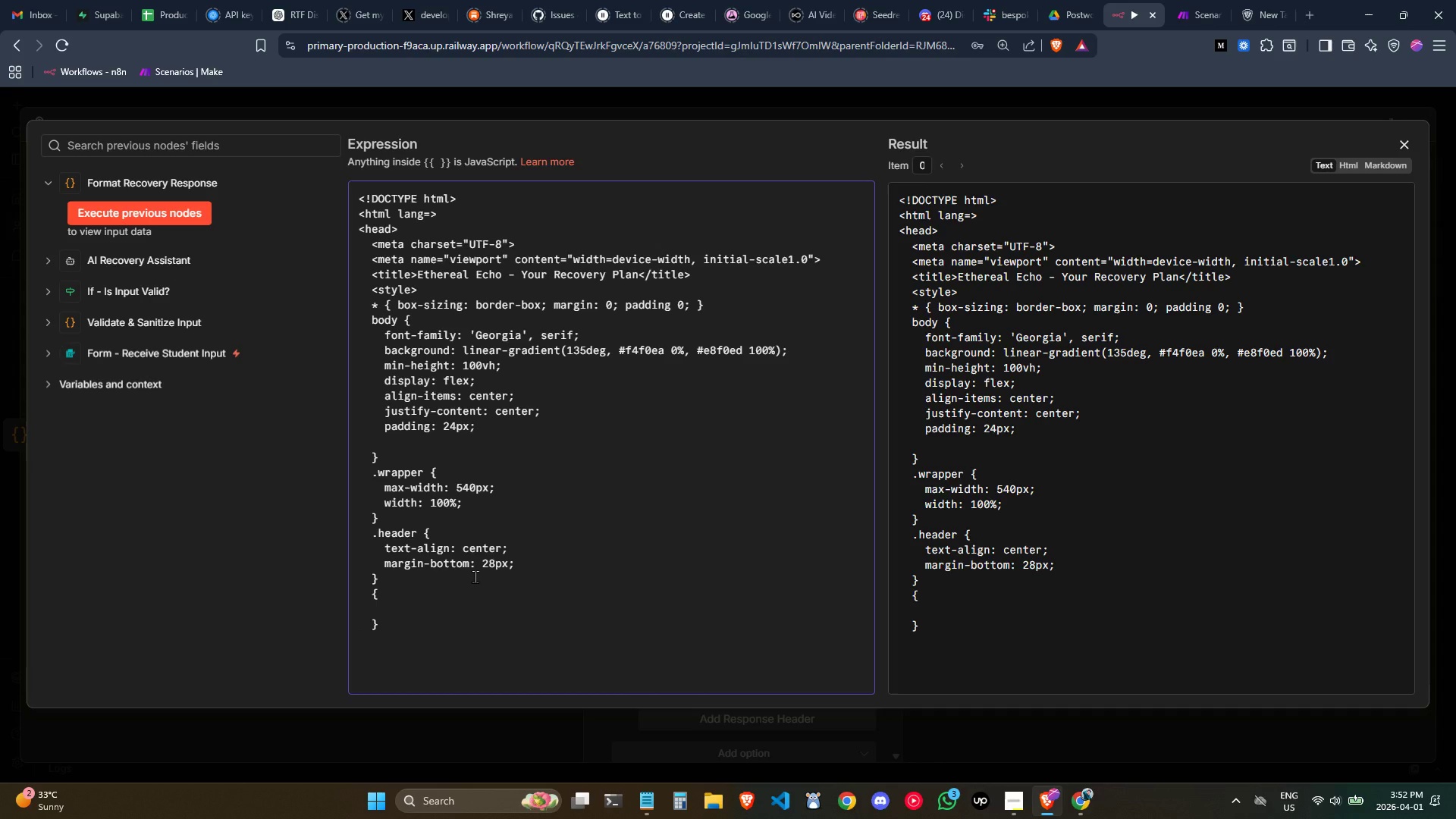 
key(Period)
 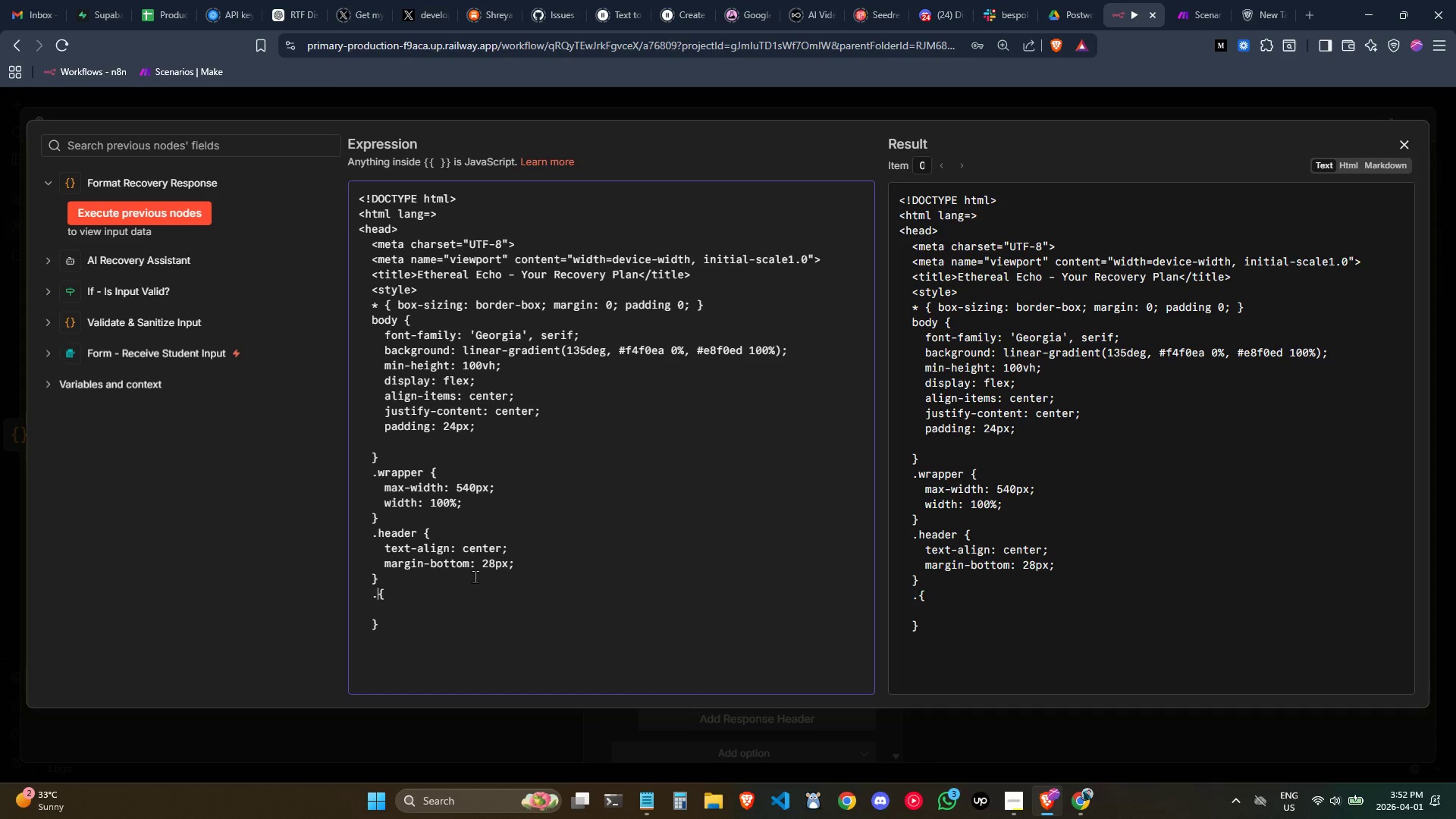 
wait(5.59)
 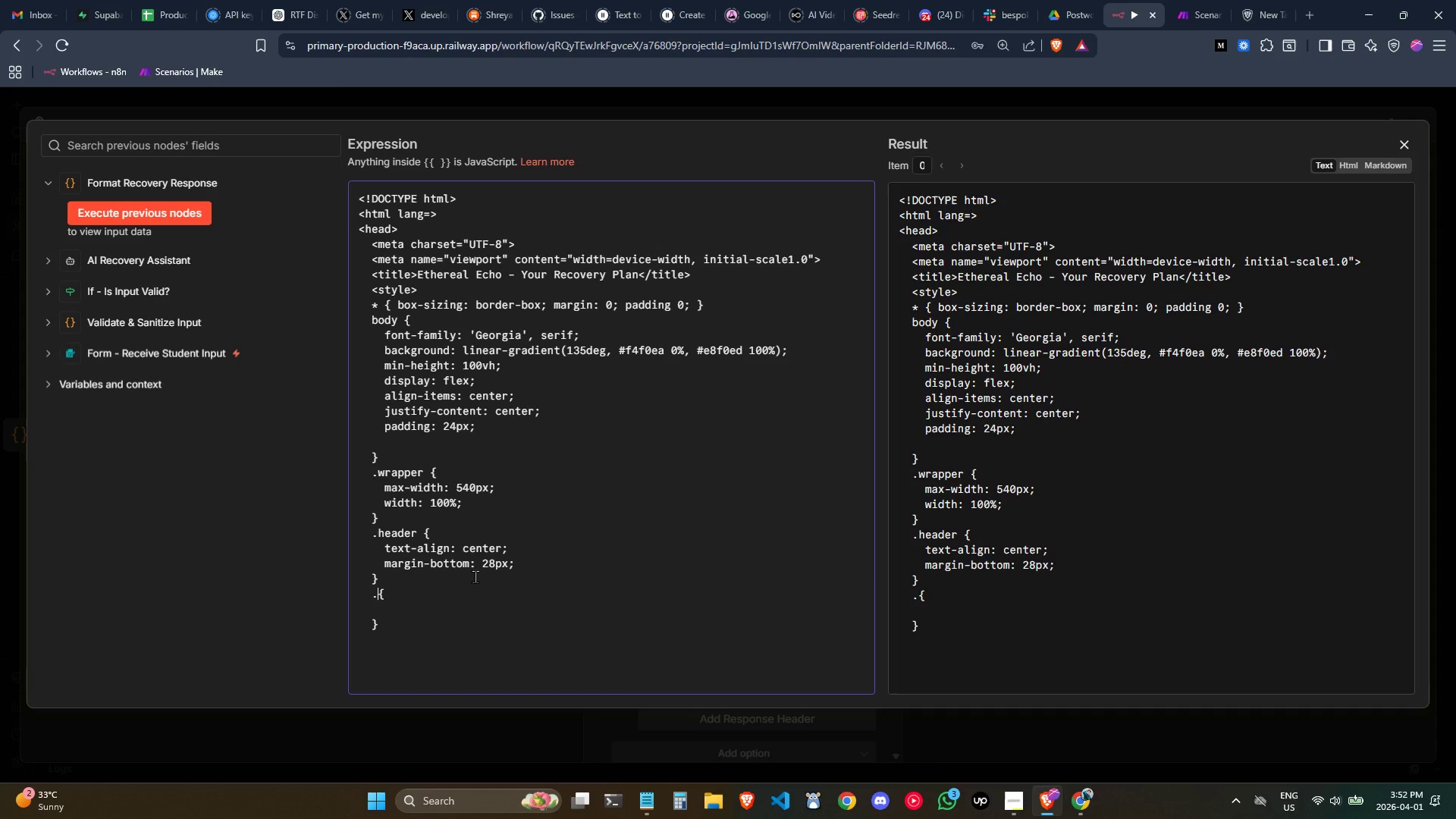 
type(logo )
 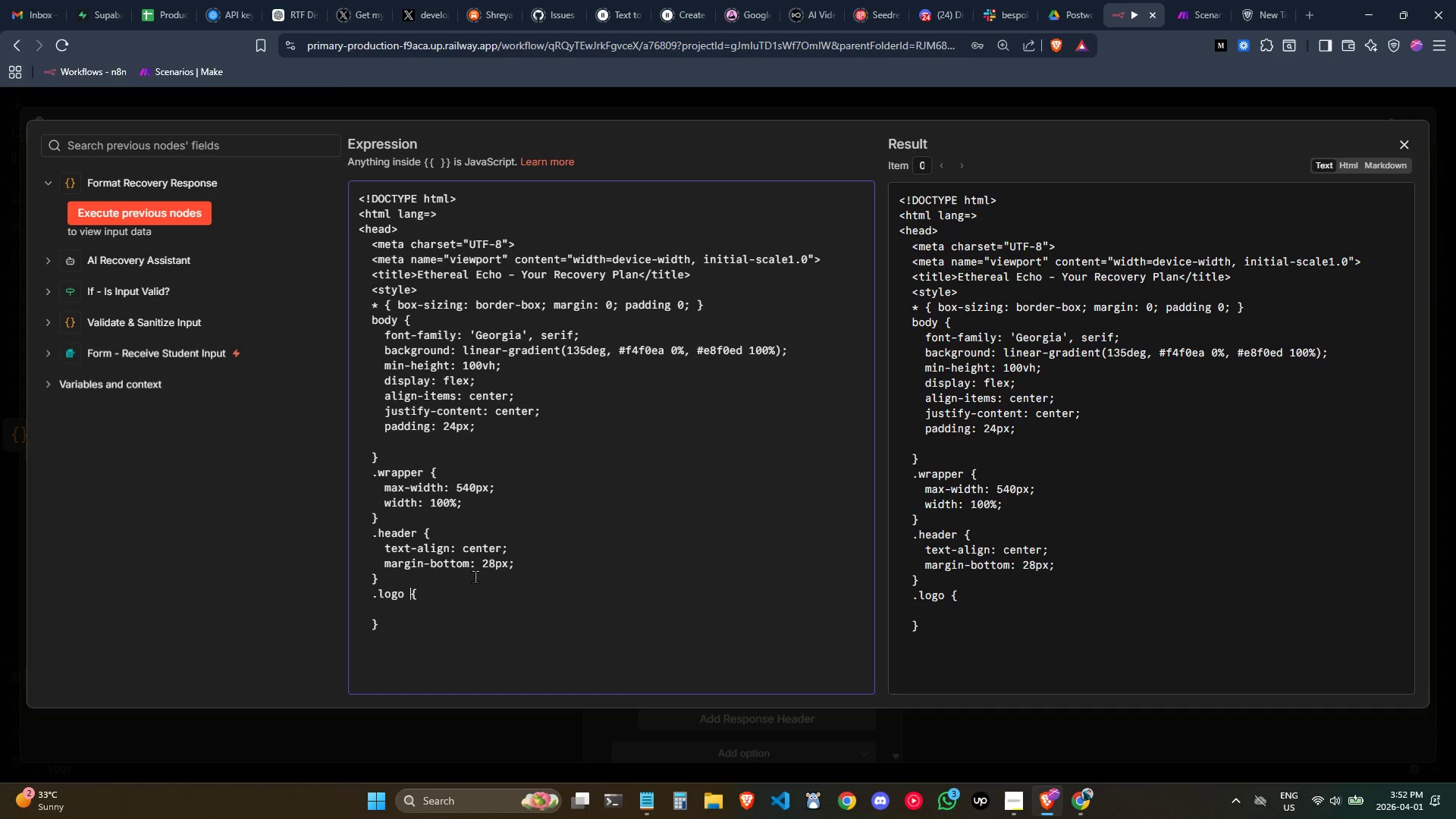 
key(ArrowDown)
 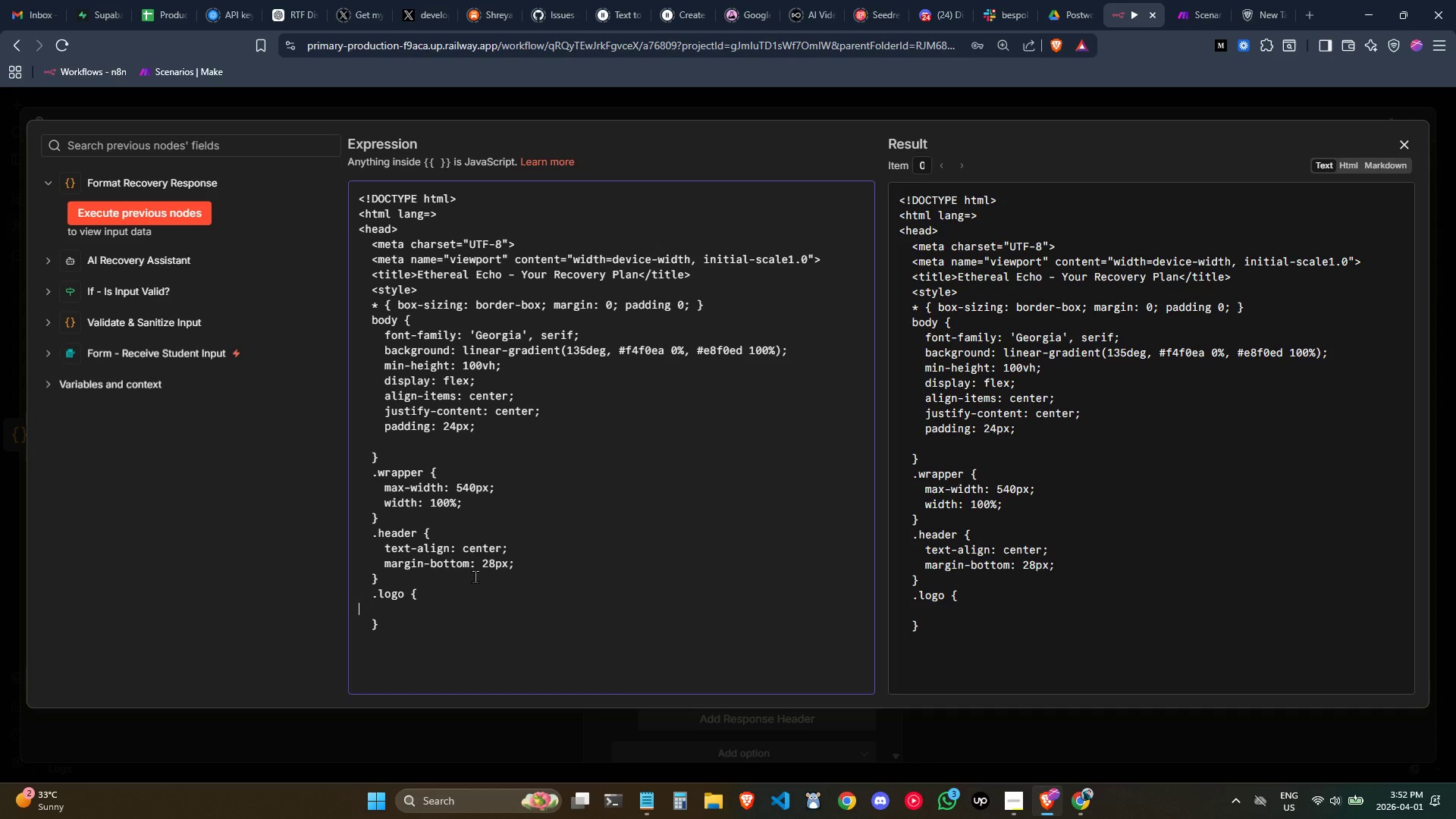 
key(Tab)
key(Tab)
type(font--)
key(Backspace)
type(size: 13px;)
 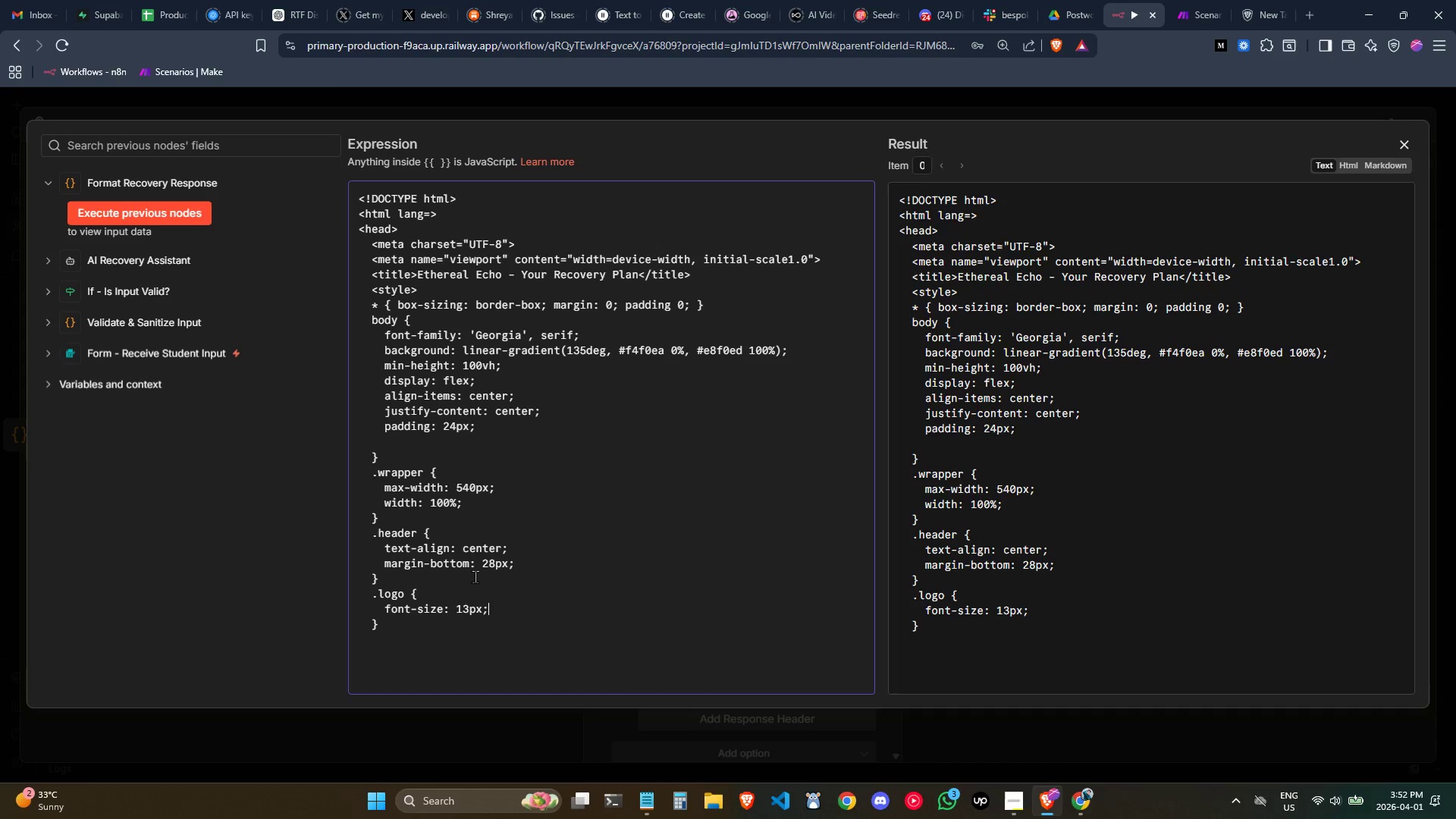 
key(Enter)
 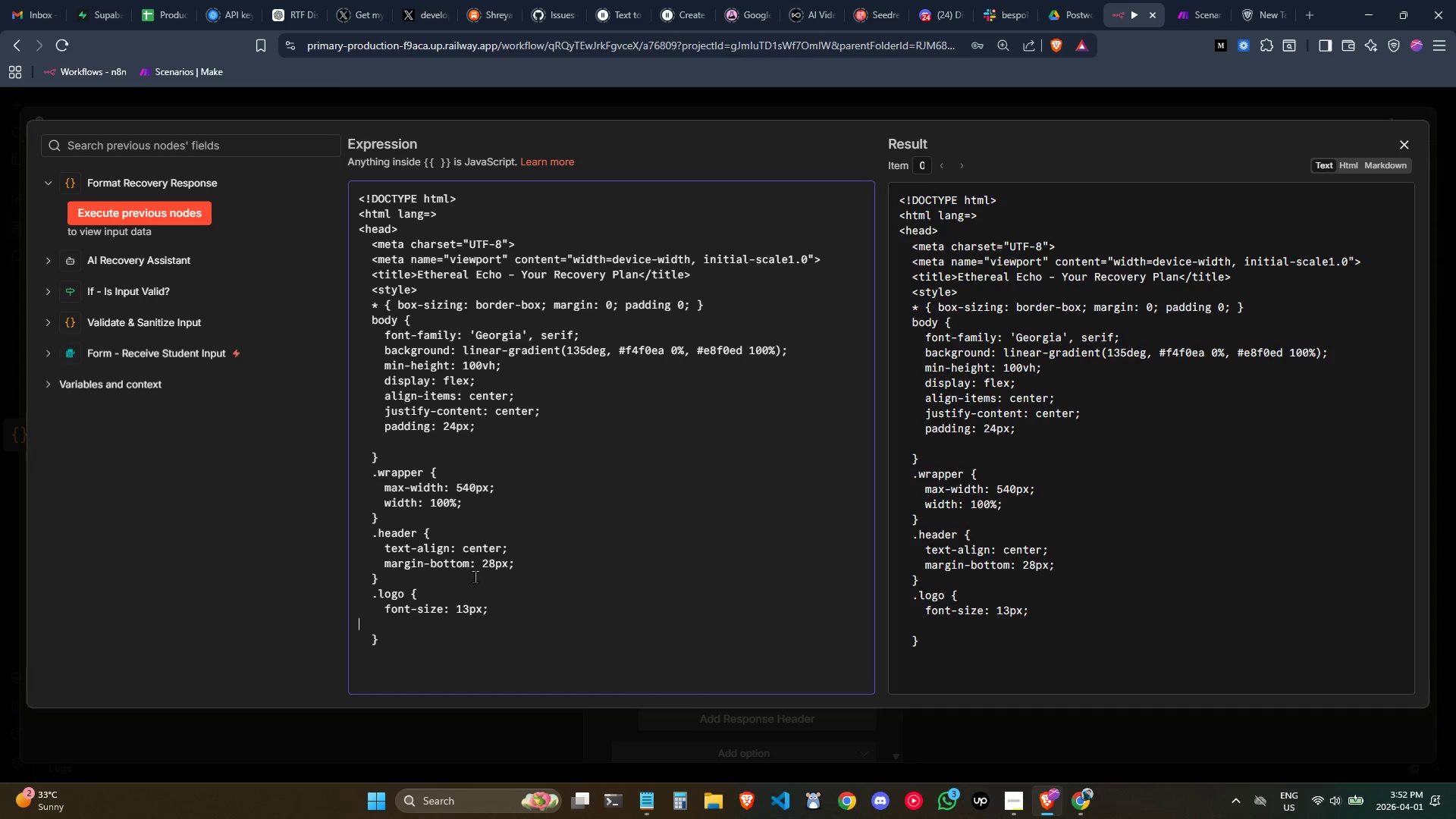 
key(Tab)
key(Tab)
type(letter-spacing: 3px;)
 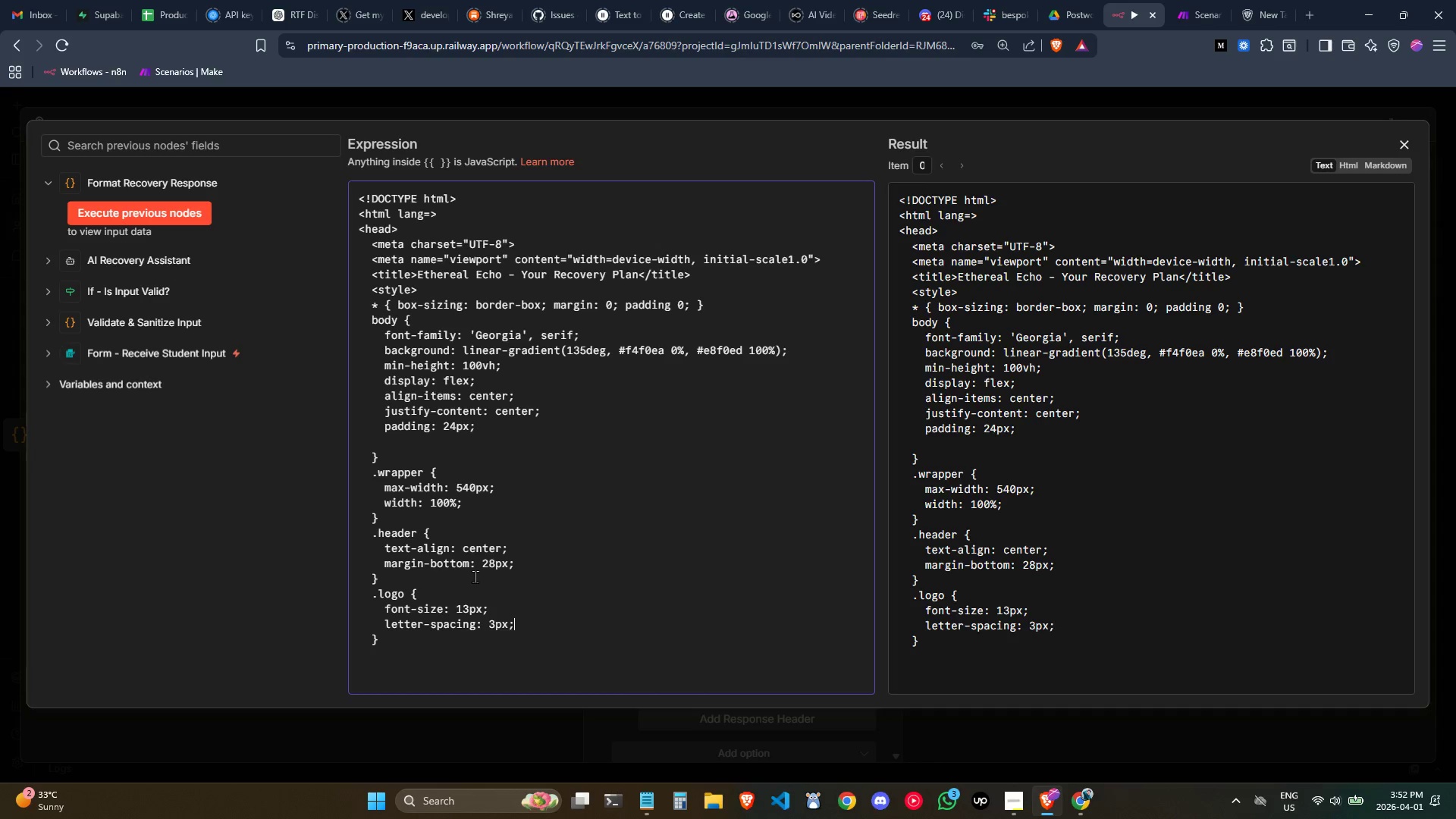 
key(Enter)
 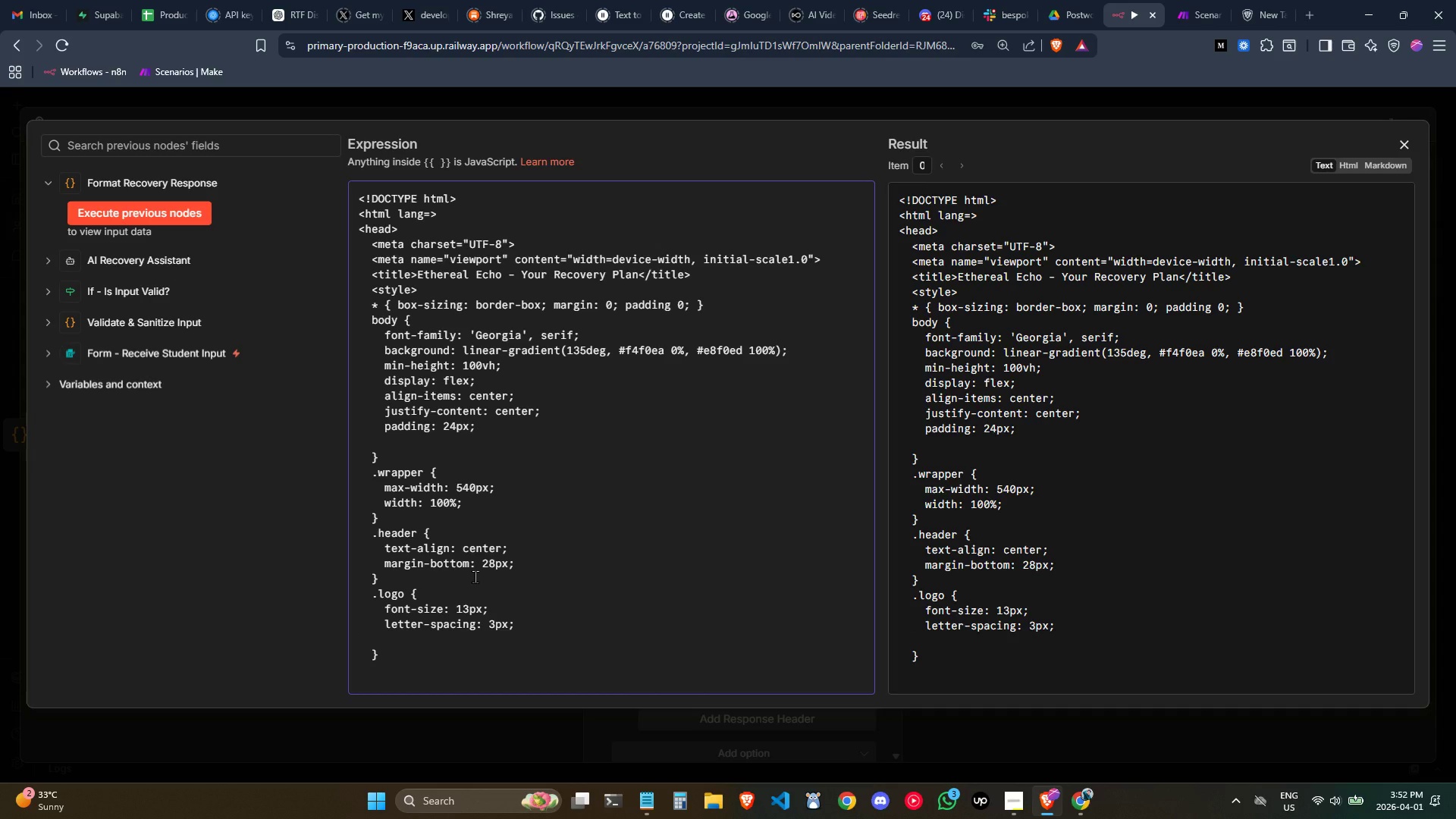 
key(Tab)
key(Tab)
type(text-tre)
key(Backspace)
type(ansform: uppercase;)
 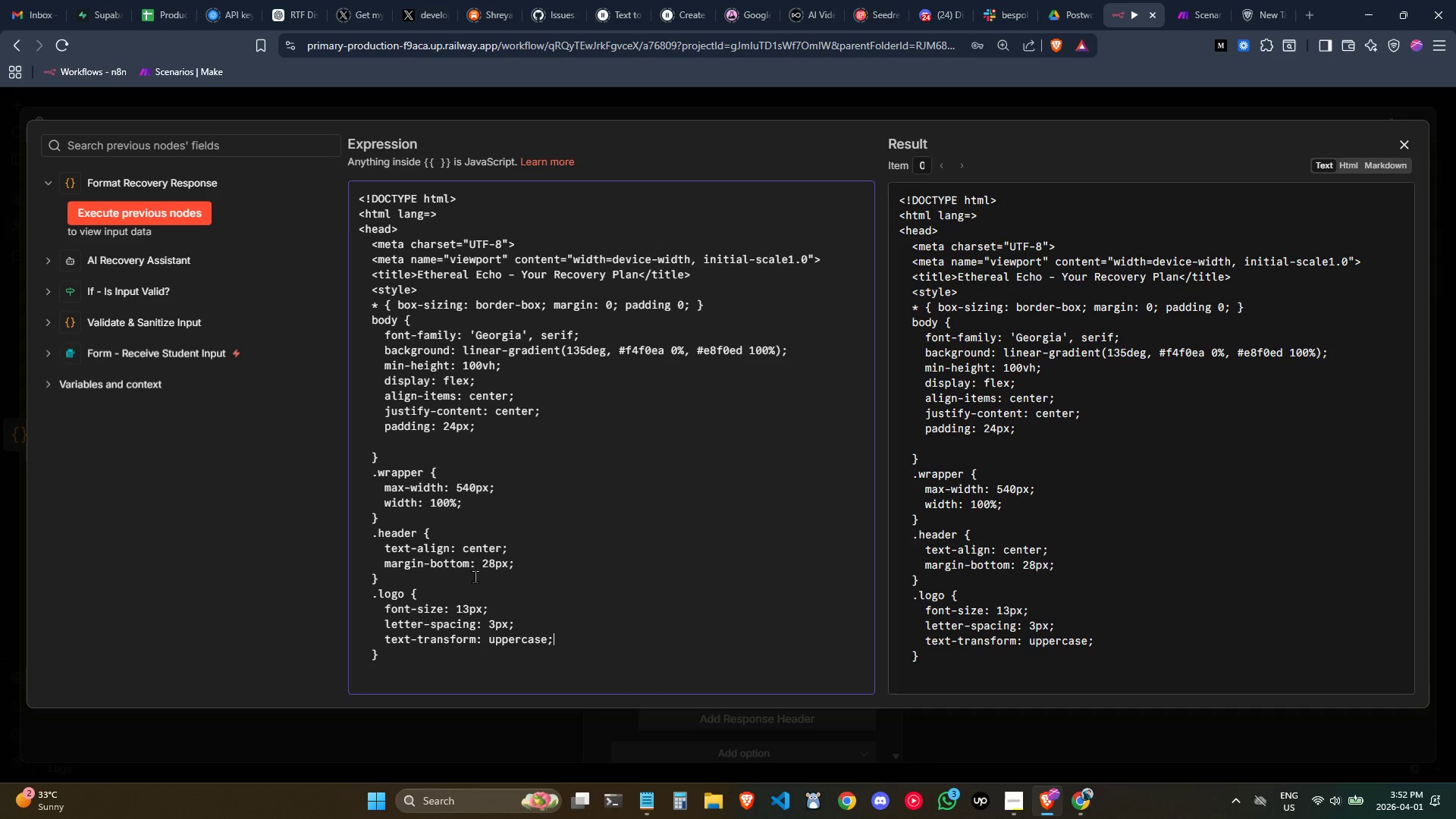 
key(Enter)
 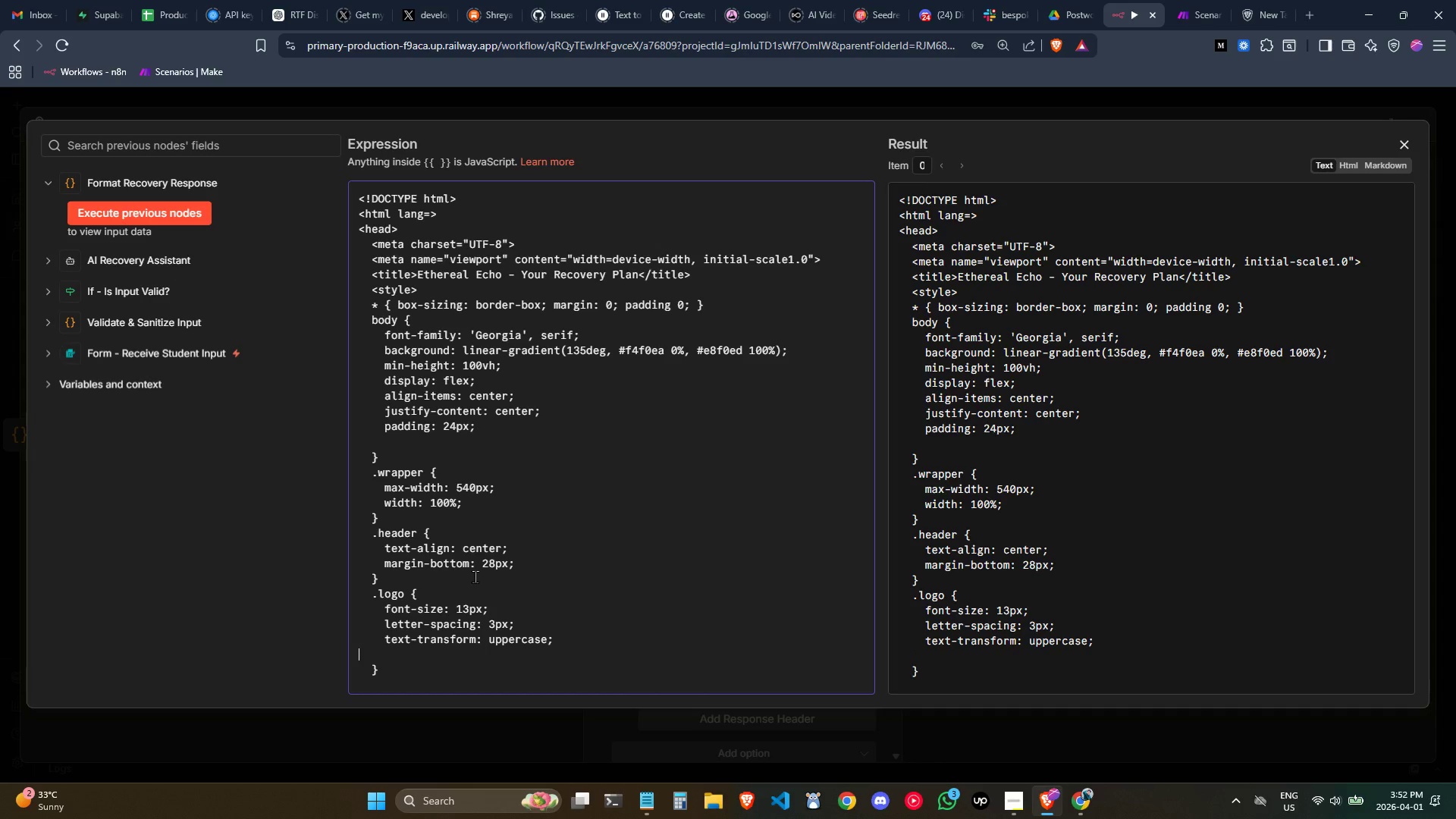 
key(Tab)
key(Tab)
type(color: #9a8e83l[Delete])
 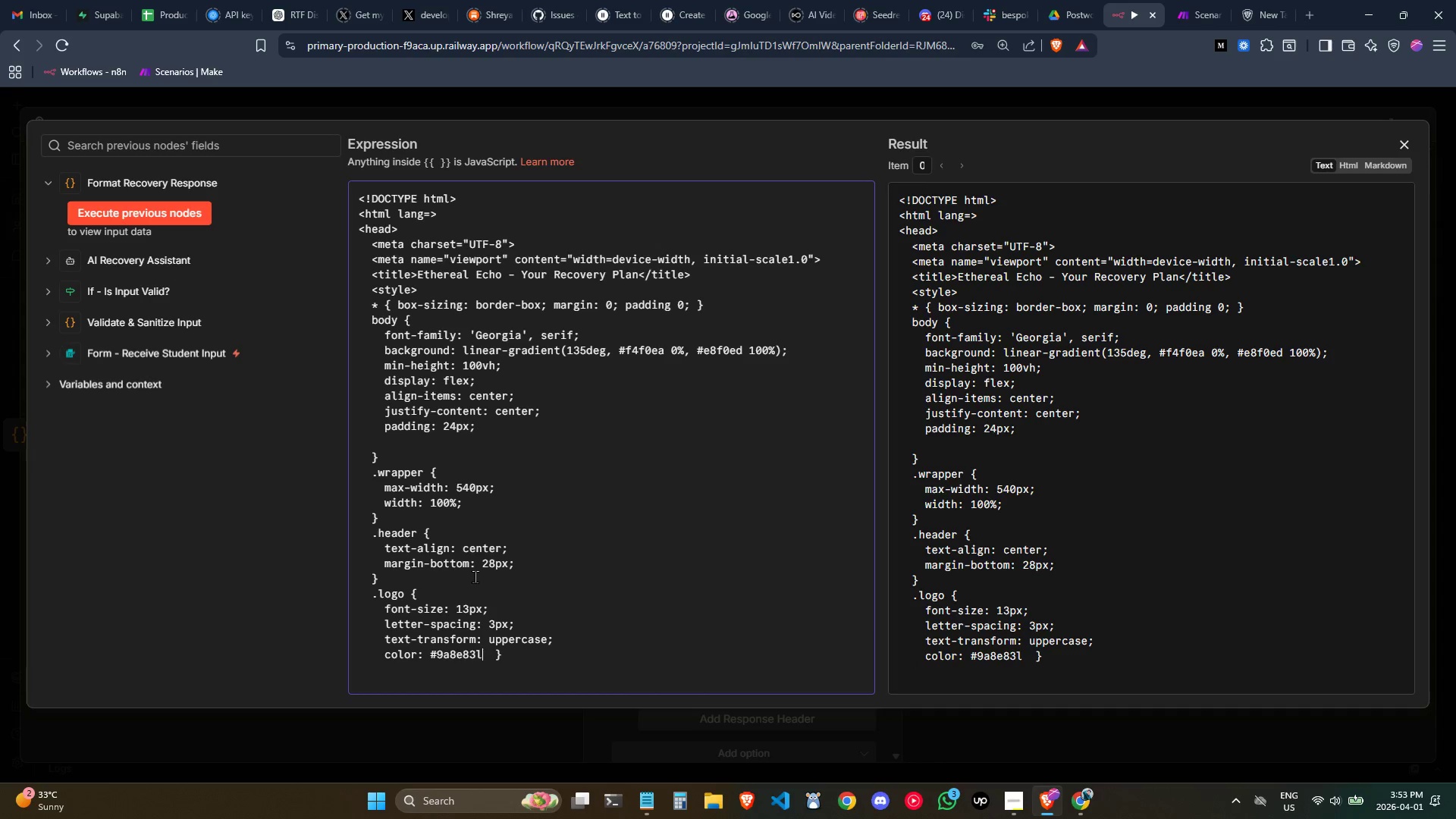 
key(Control+Z)
 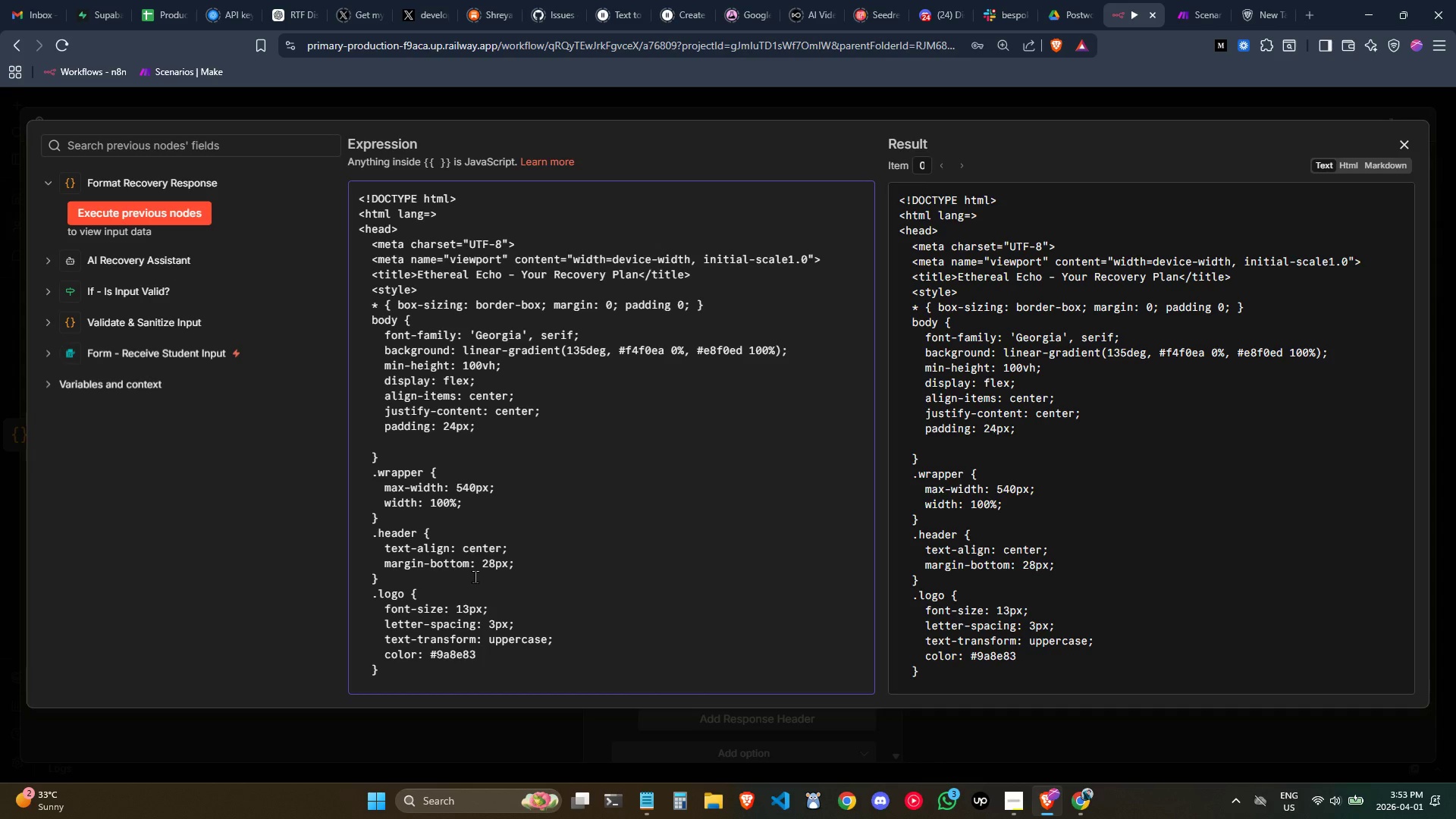 
key(Semicolon)
 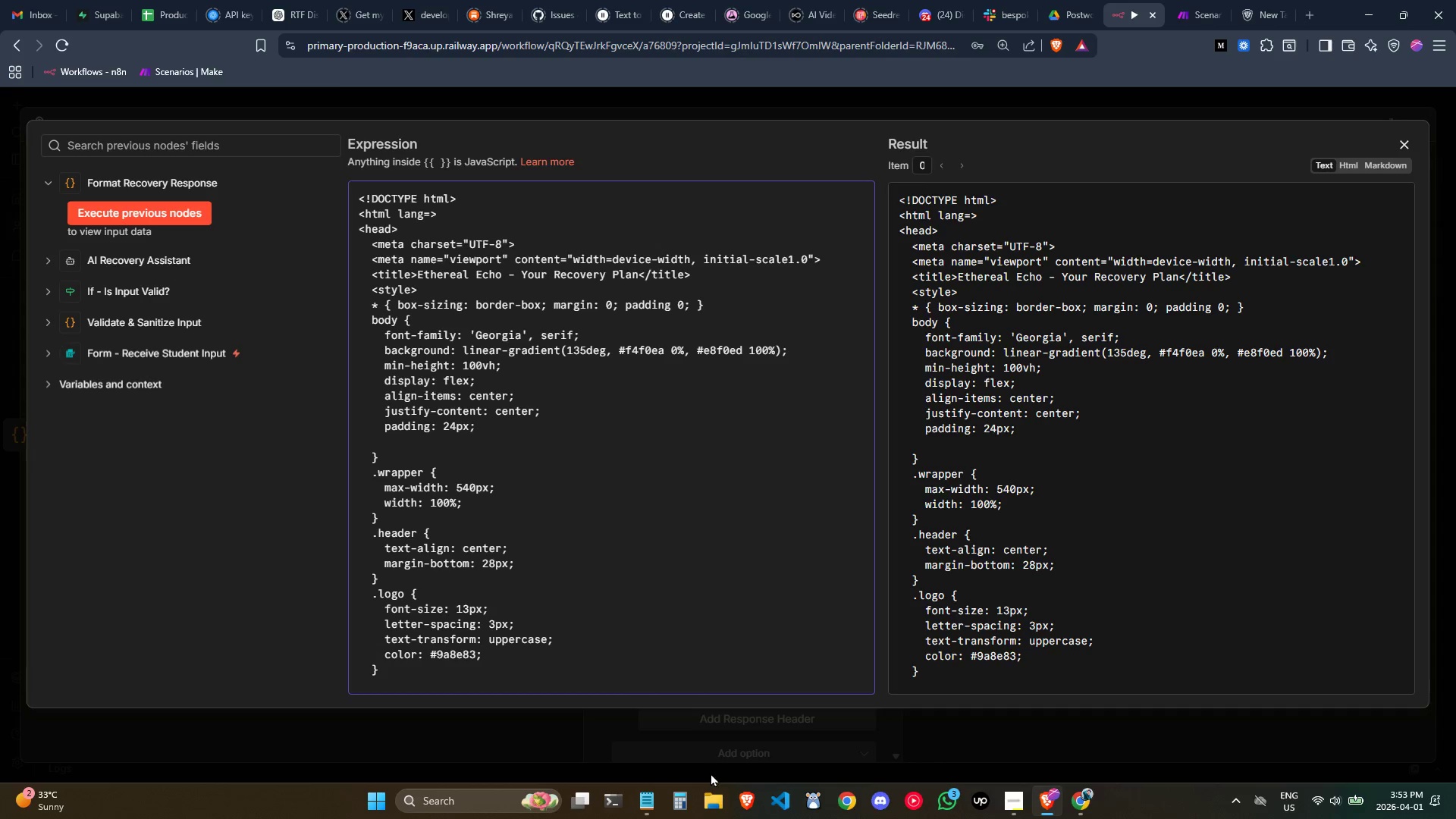 
wait(16.28)
 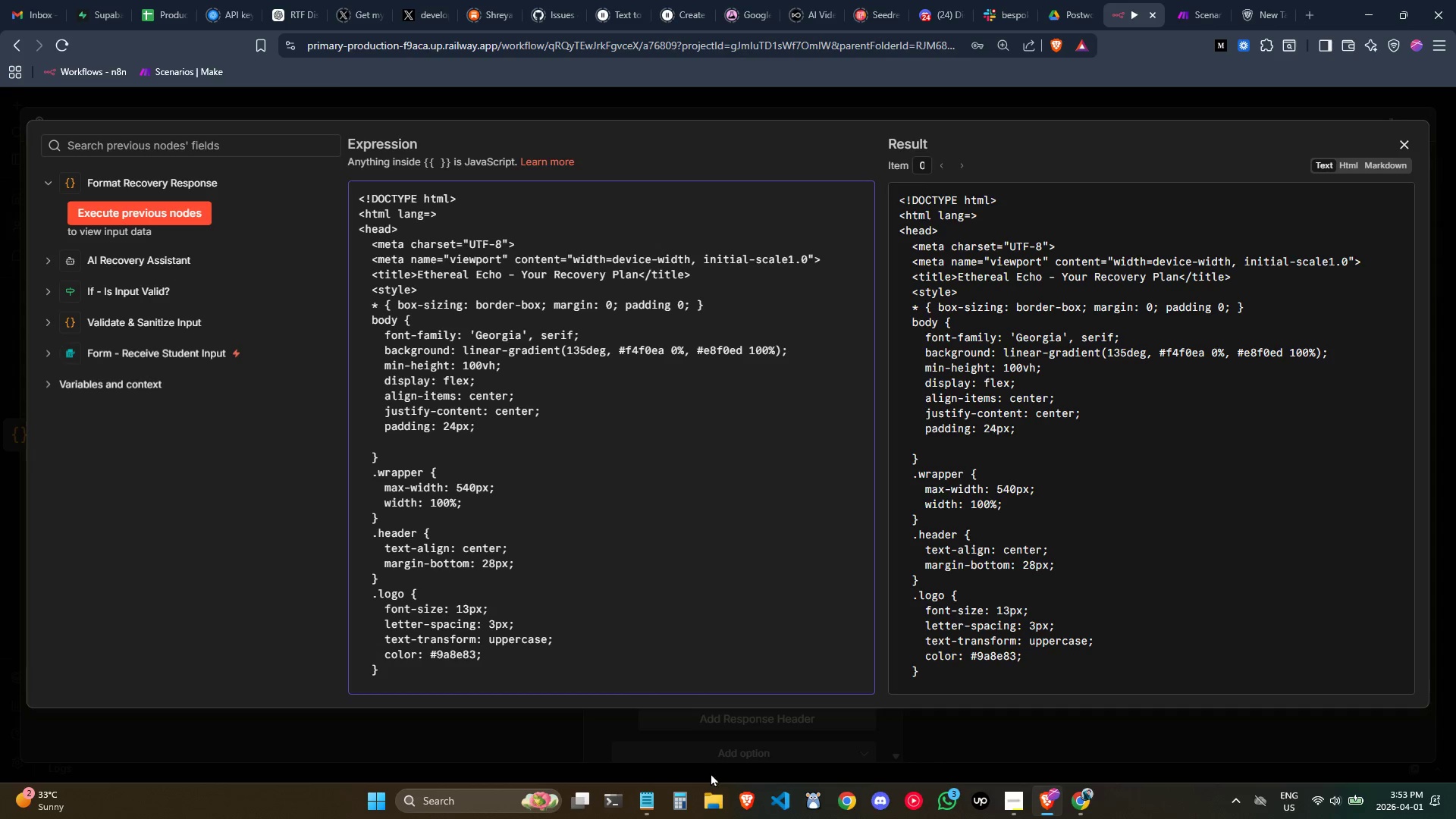 
left_click([504, 651])
 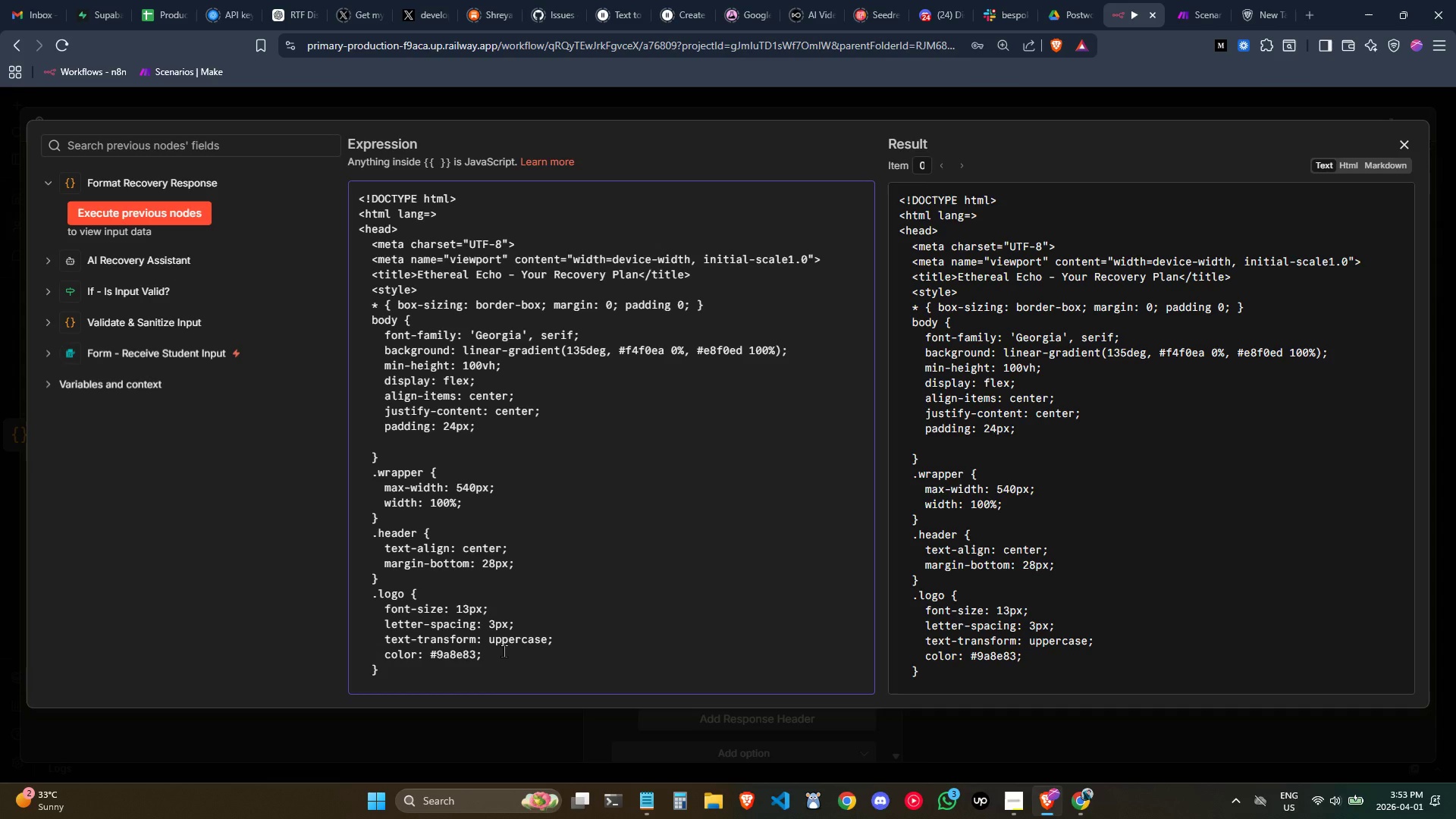 
key(Control+ControlLeft)
 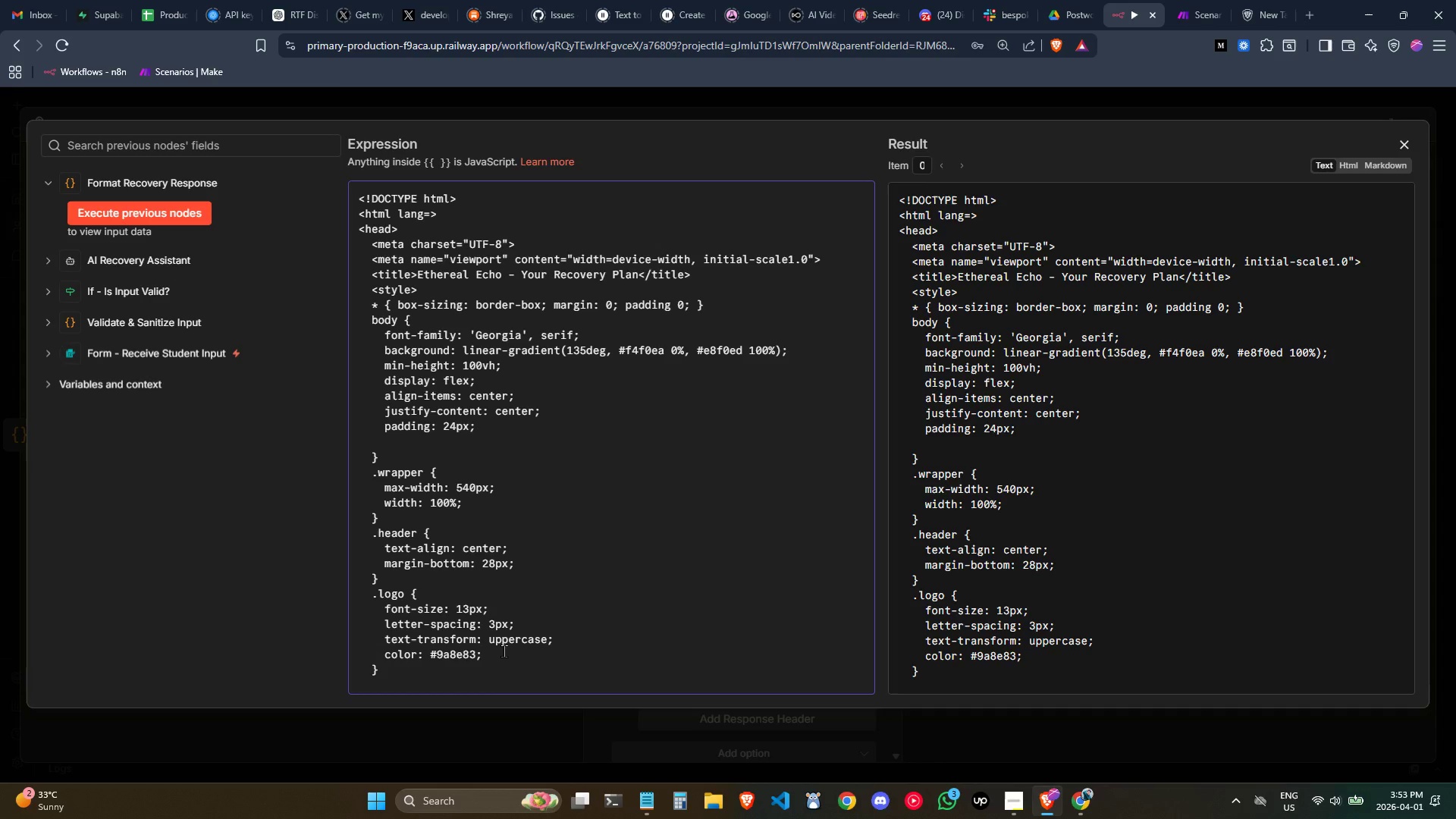 
key(Enter)
 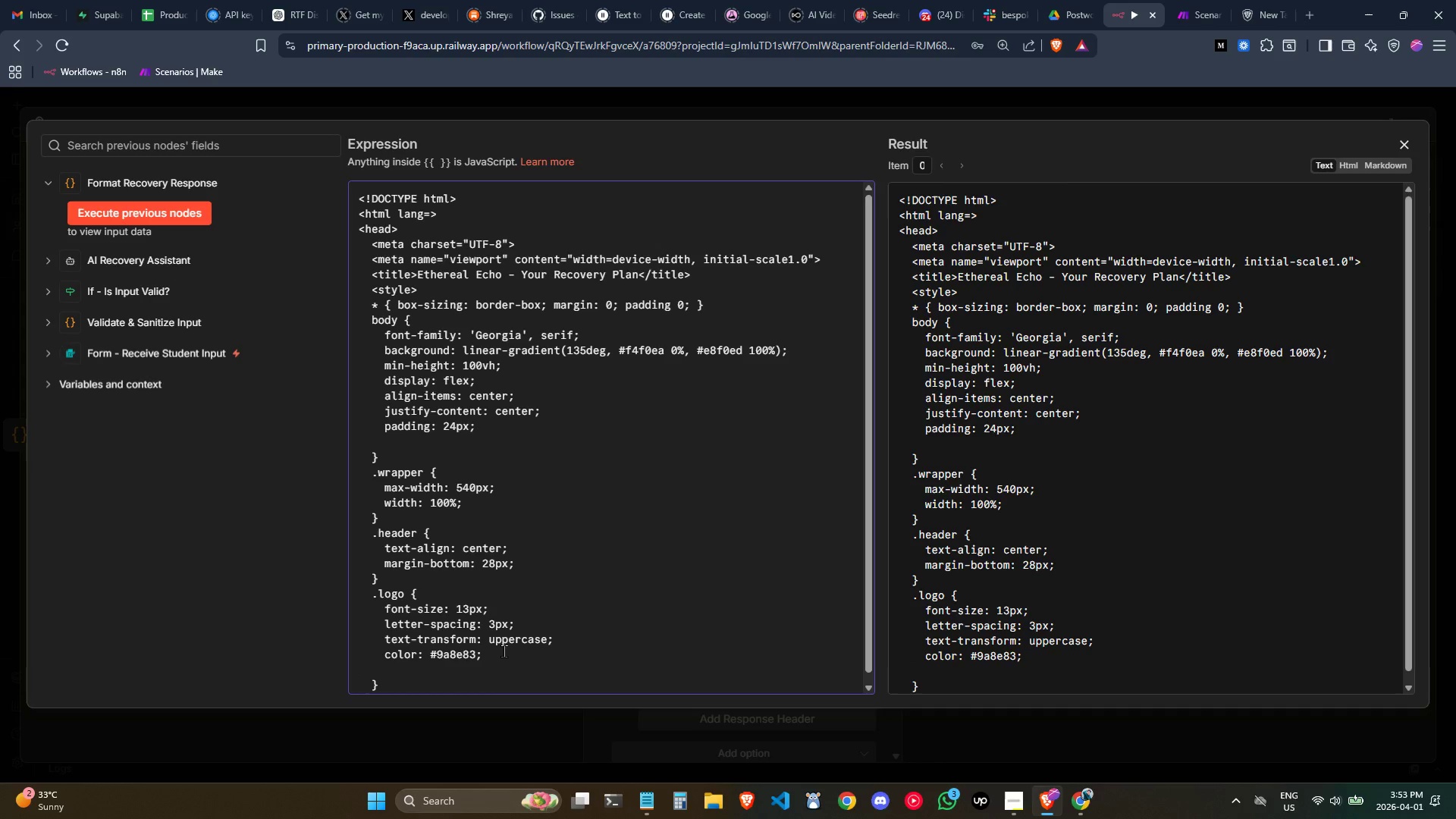 
key(Tab)
key(Tab)
type(margin: )
key(Backspace)
key(Backspace)
type(-bottom: 8px;)
 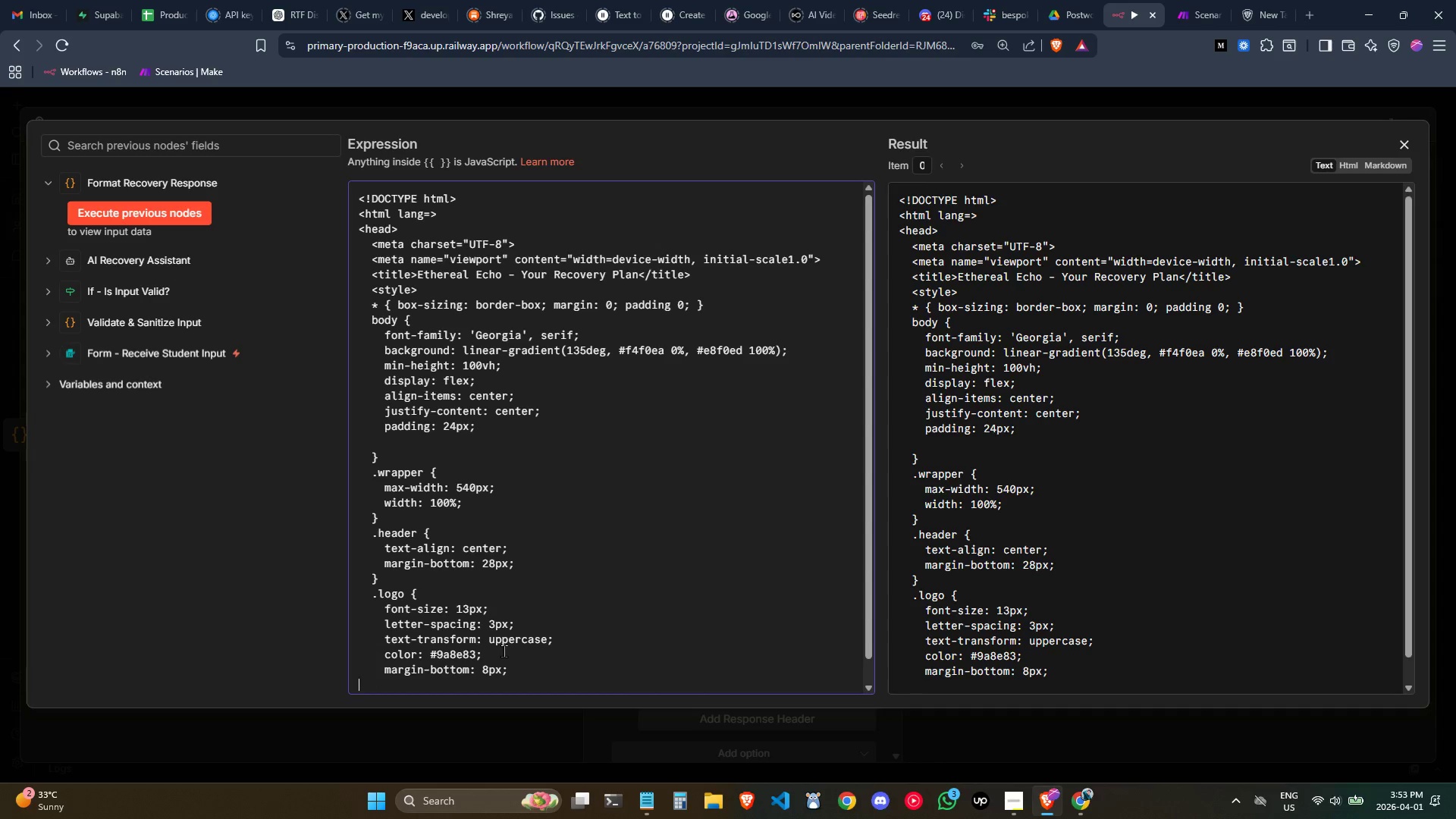 
 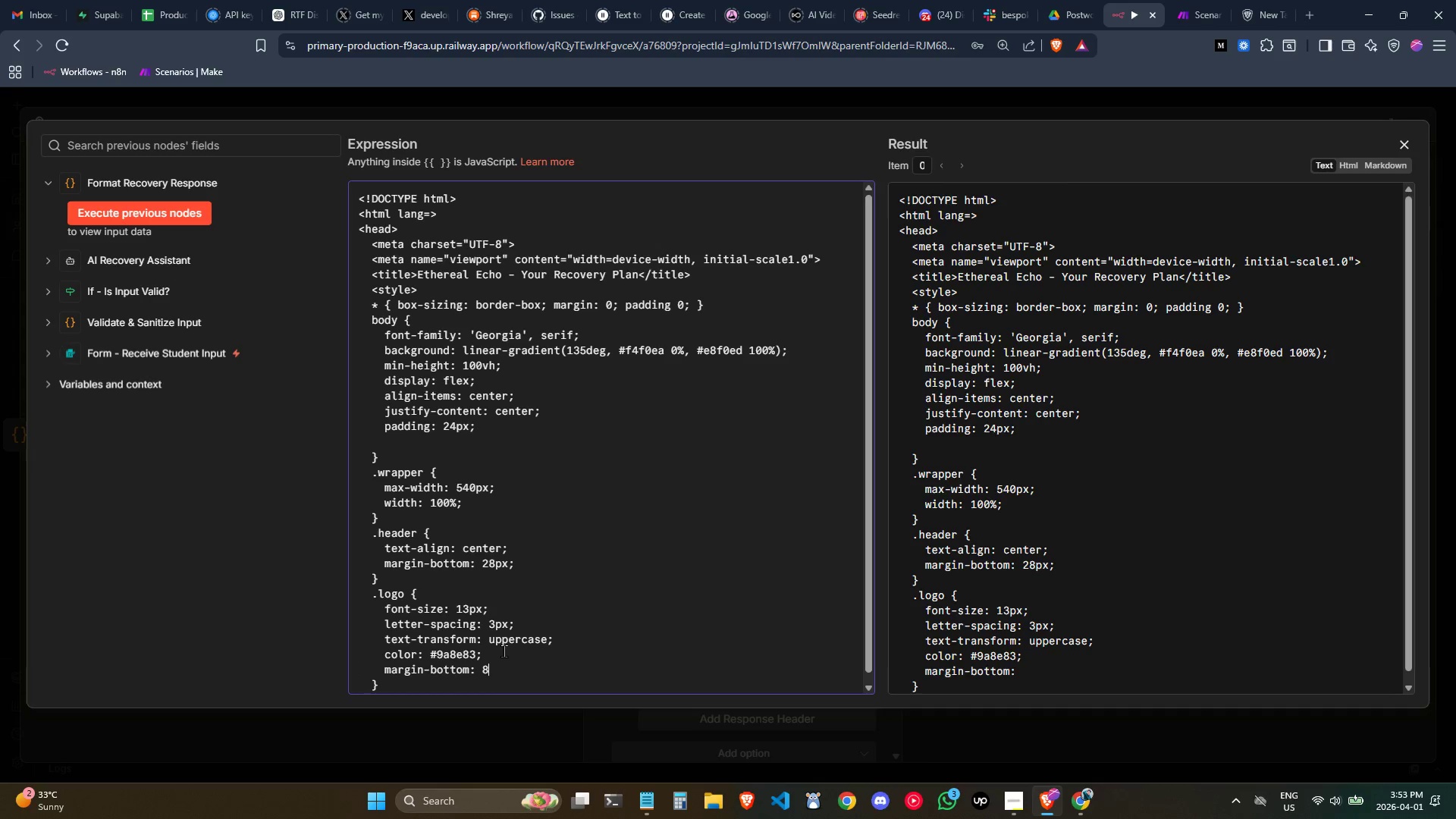 
key(Enter)
 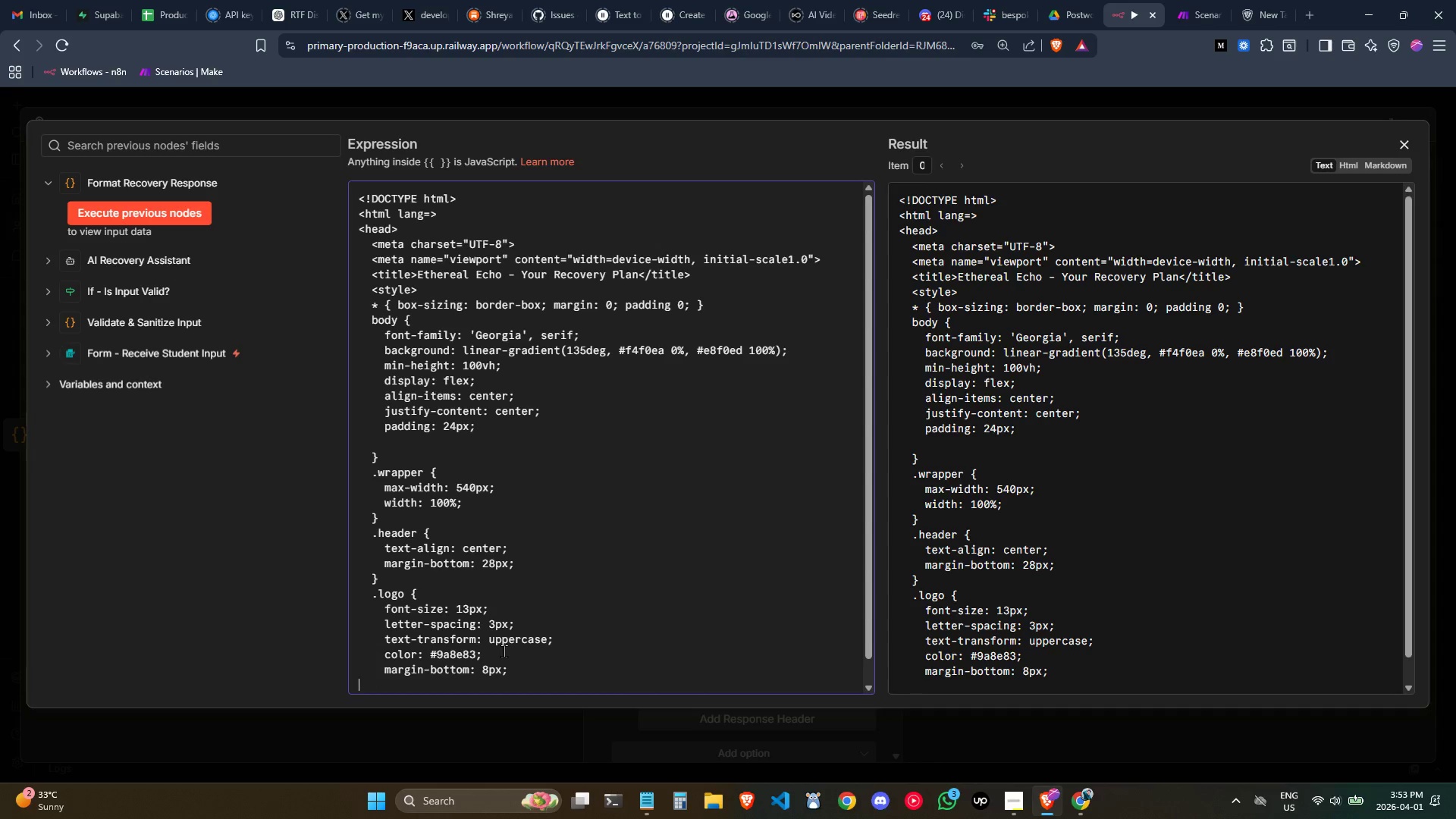 
key(Backspace)
 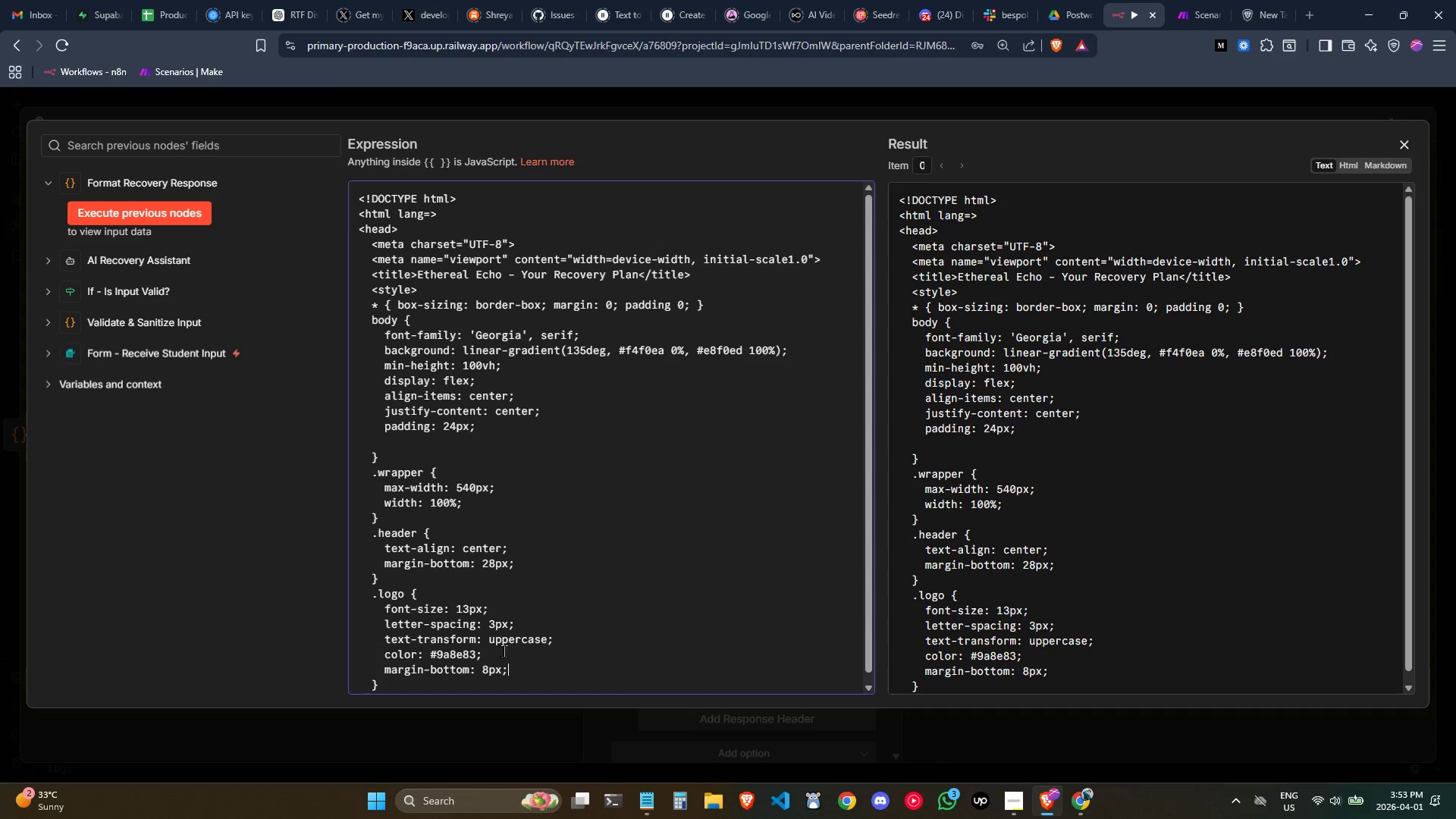 
scroll: coordinate [504, 651], scroll_direction: down, amount: 2.0
 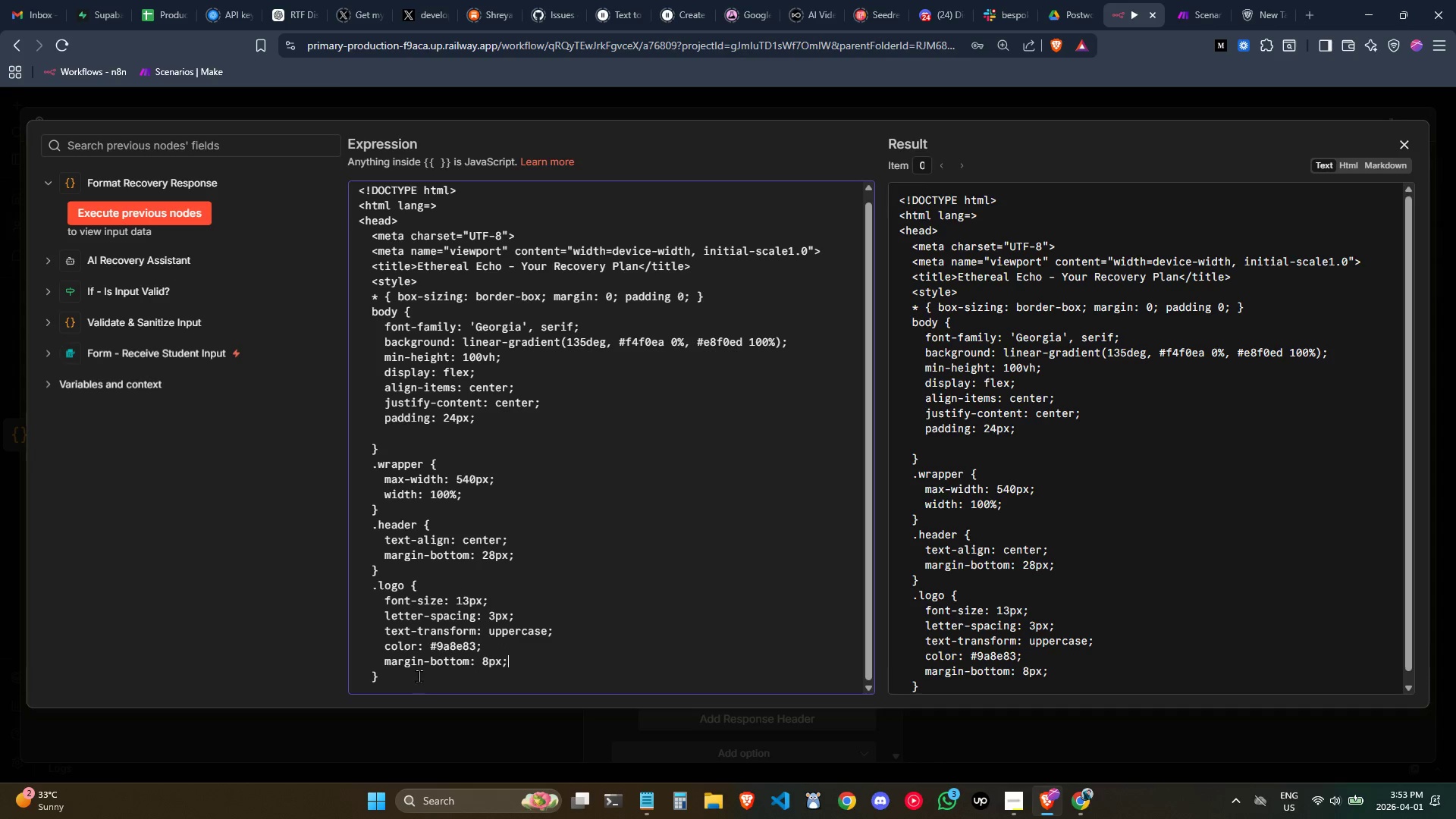 
left_click([419, 676])
 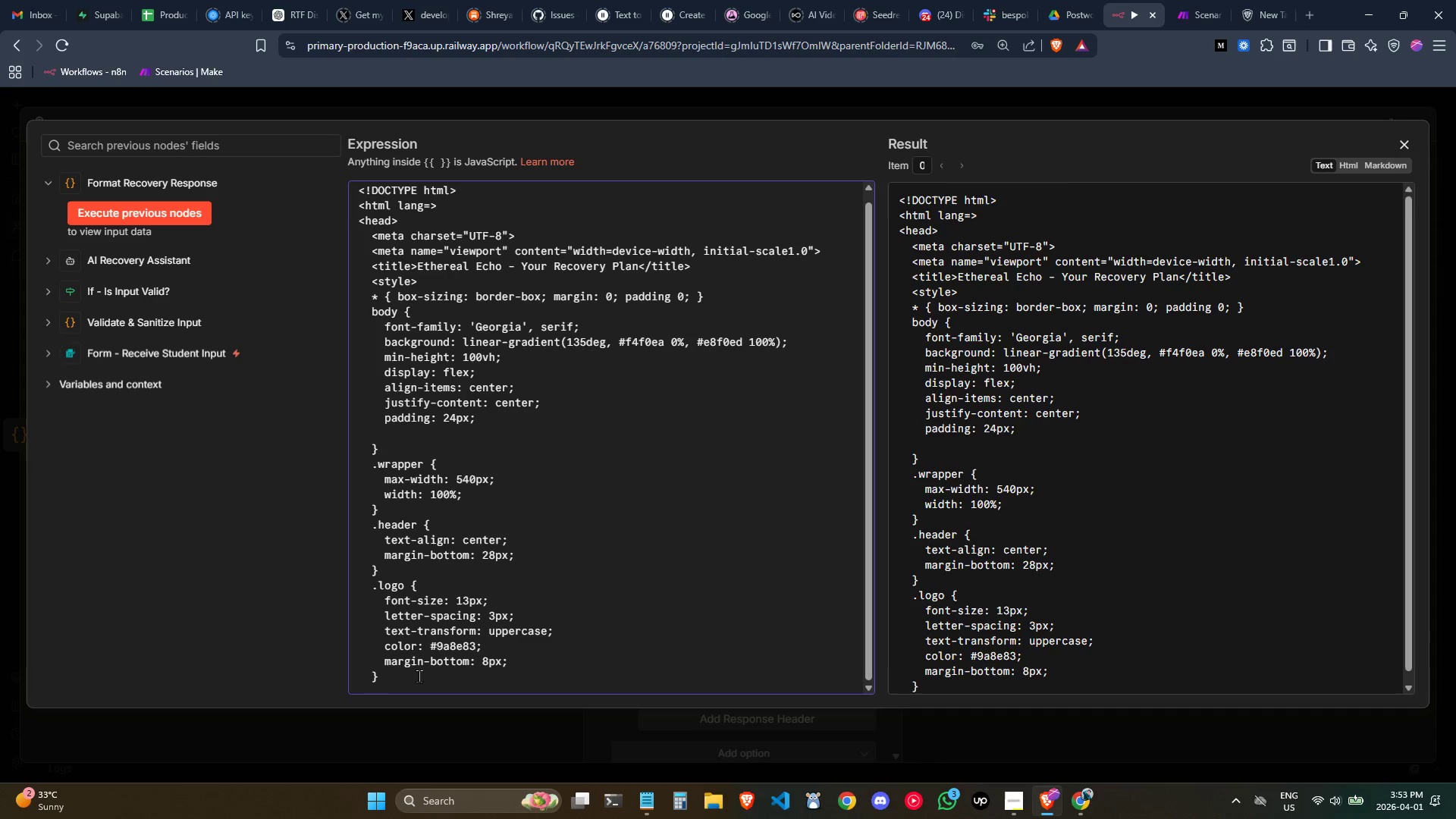 
key(Enter)
 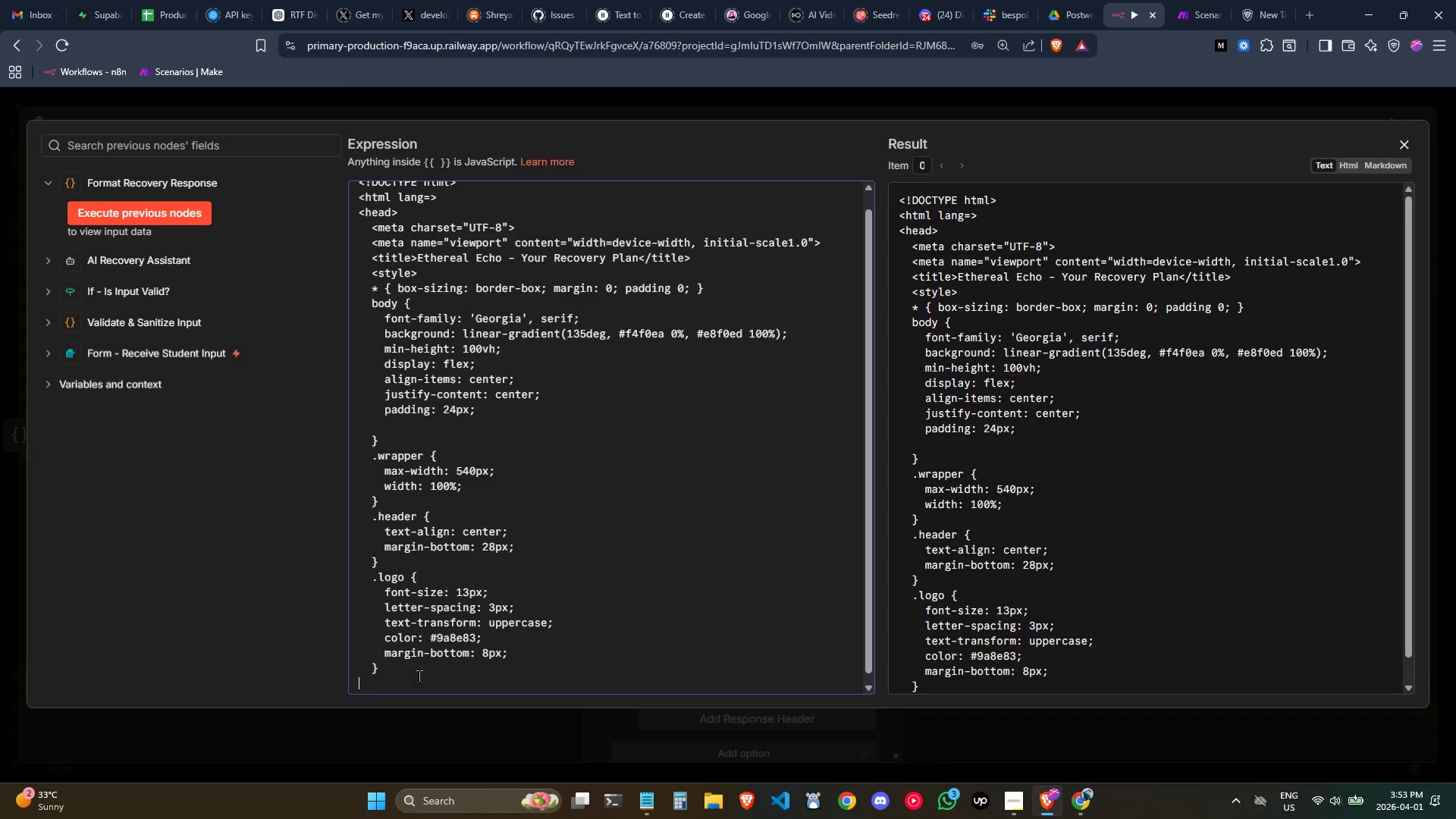 
key(Period)
 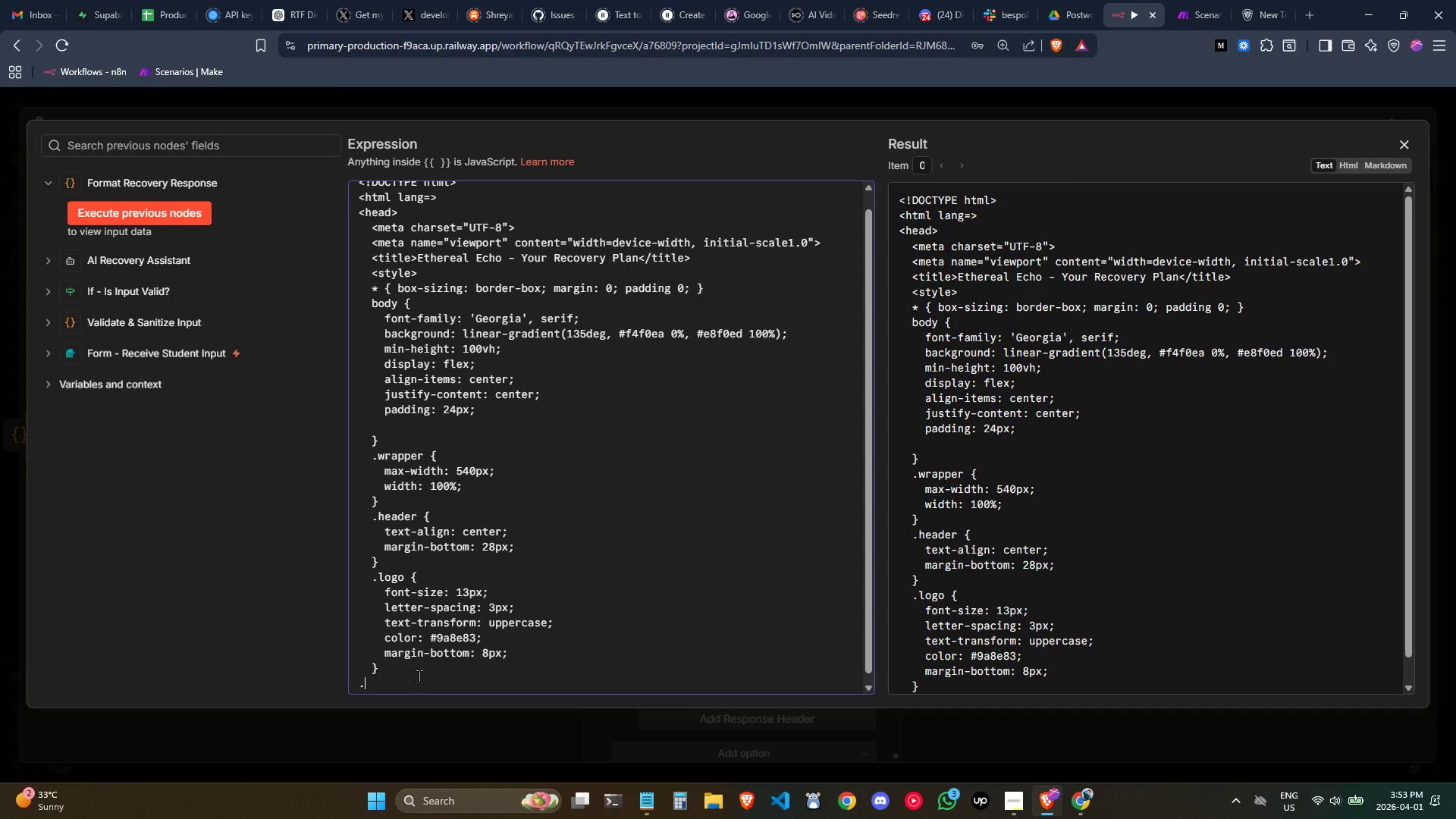 
key(Backspace)
 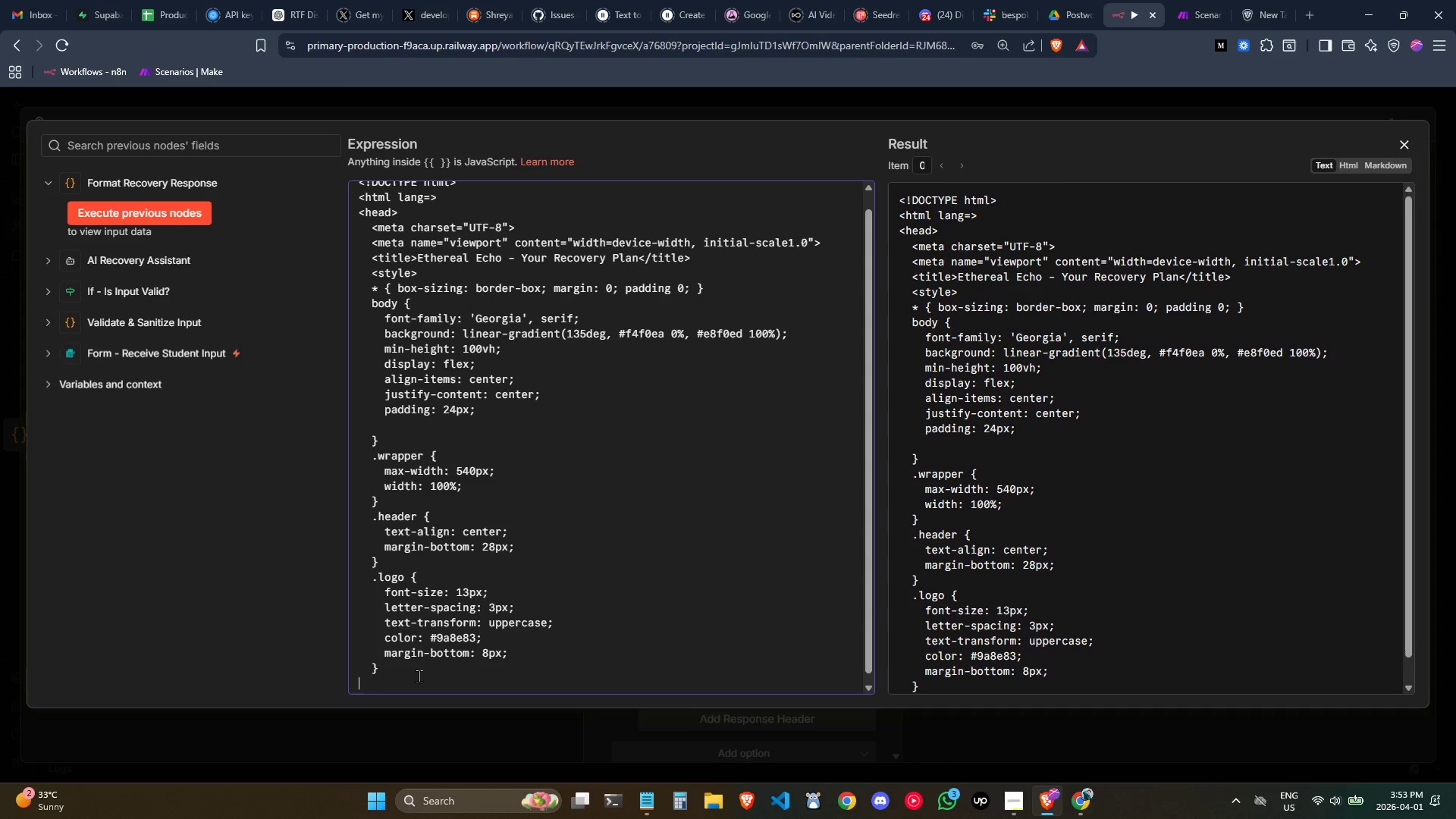 
key(Tab)
 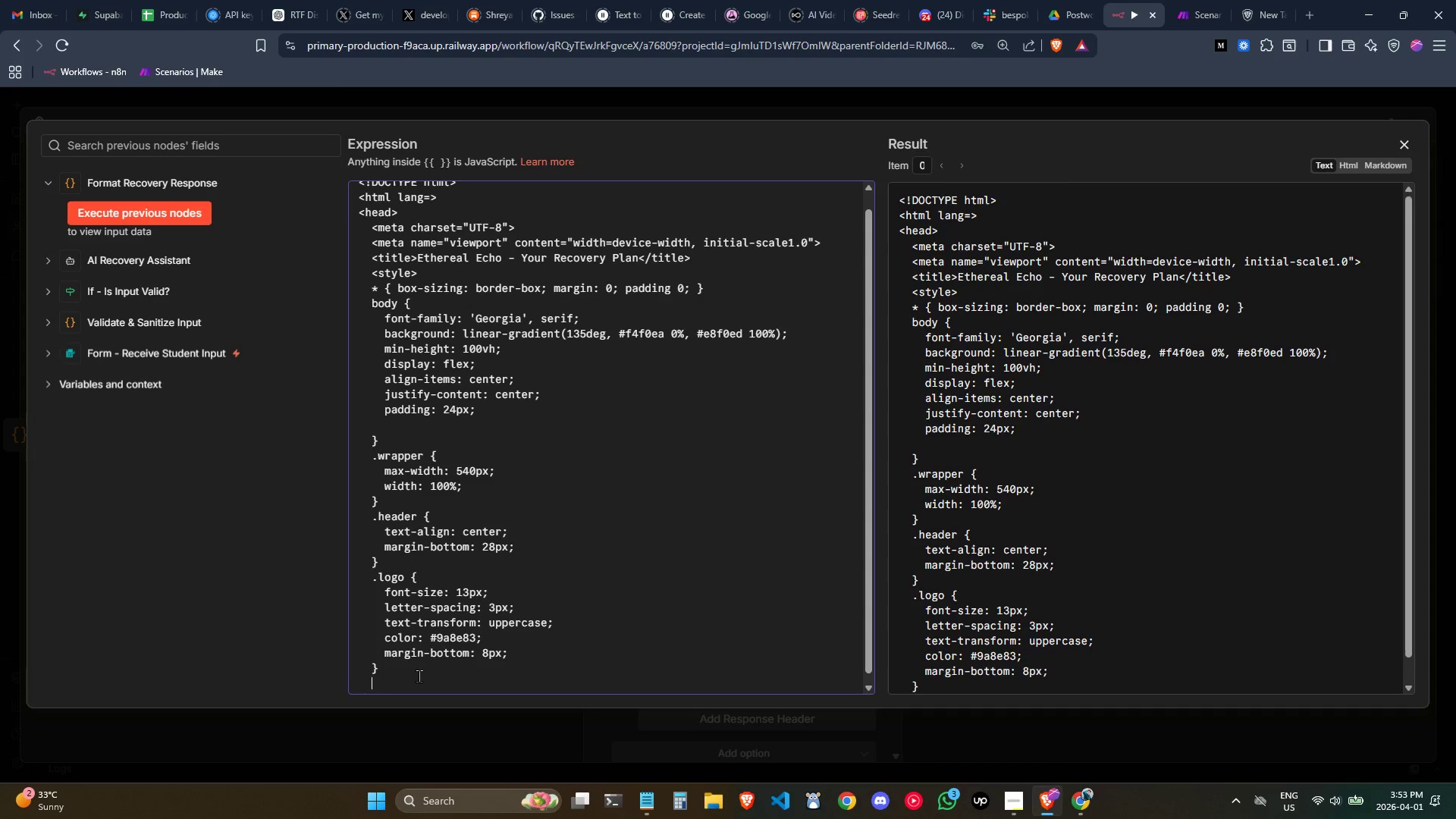 
key(Shift+BracketLeft)
 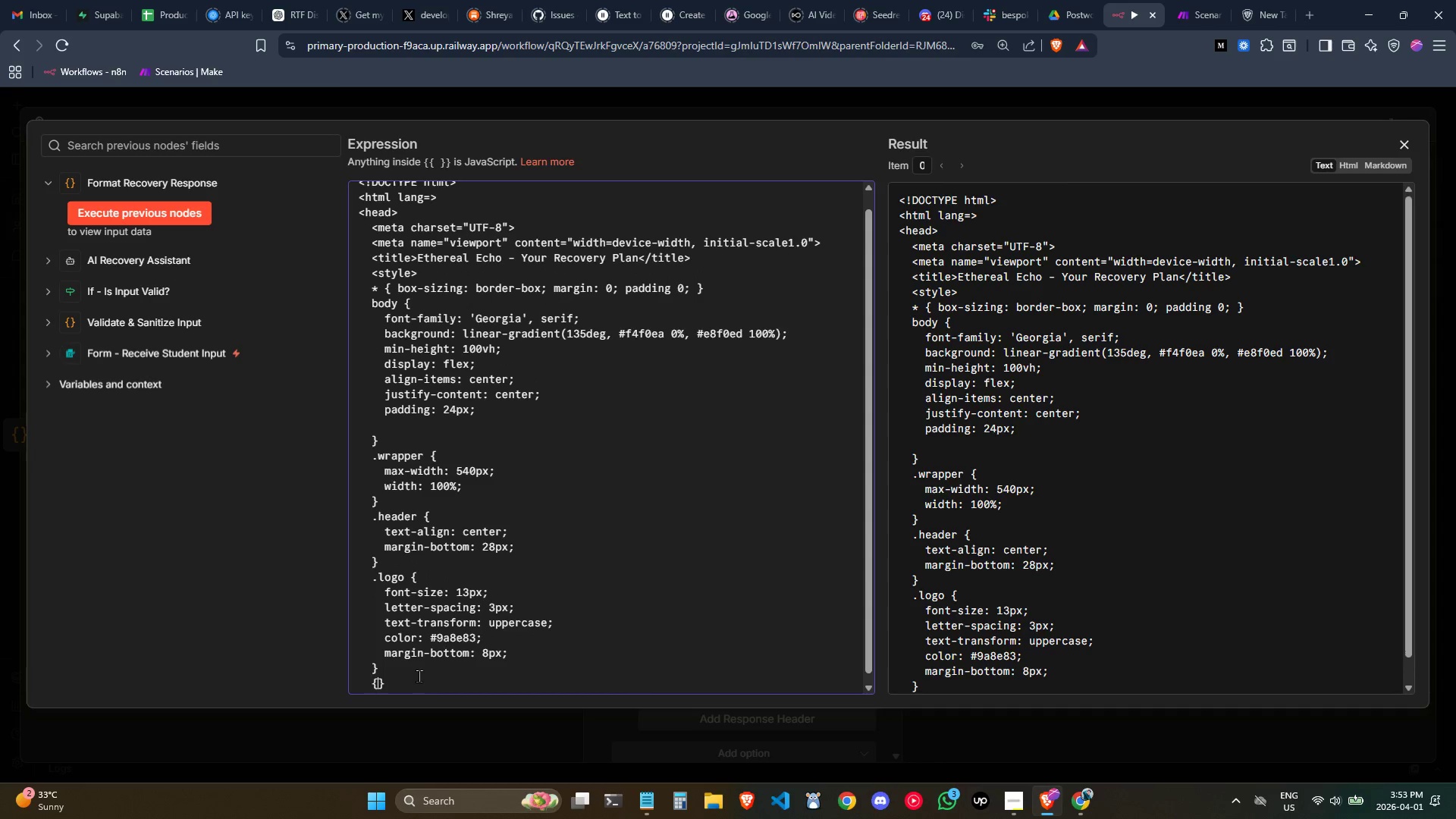 
key(Enter)
 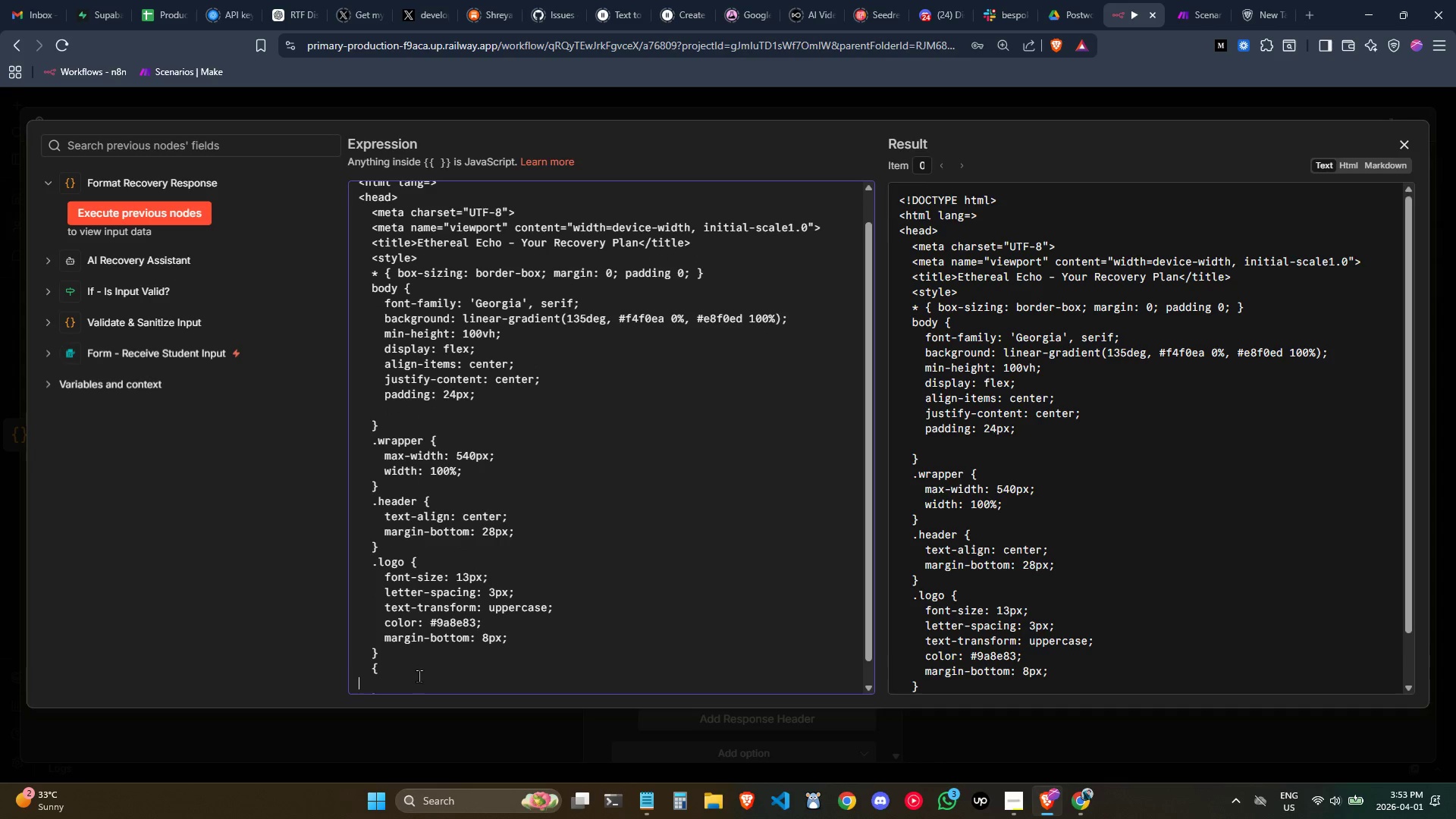 
key(ArrowUp)
 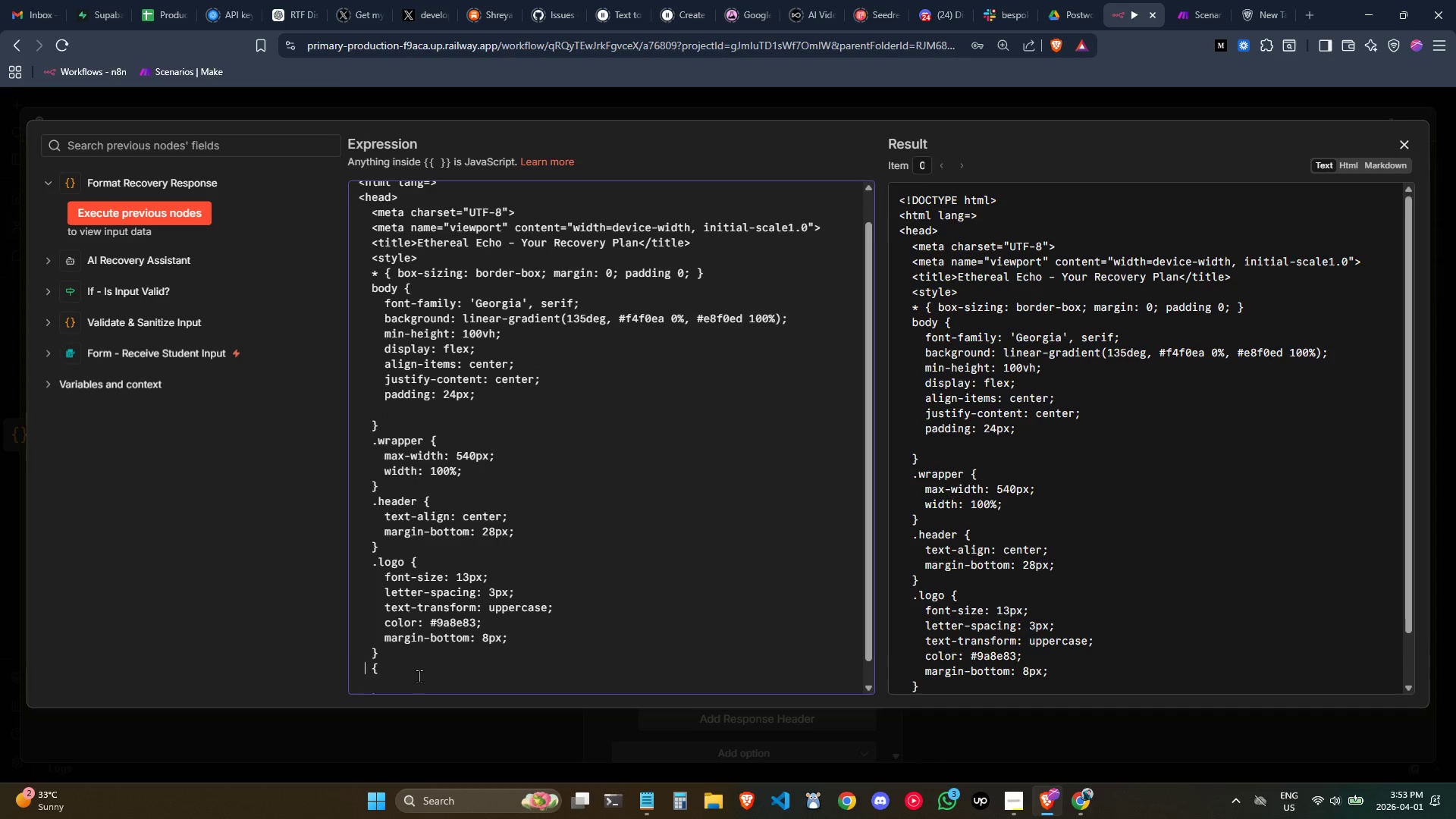 
key(ArrowRight)
 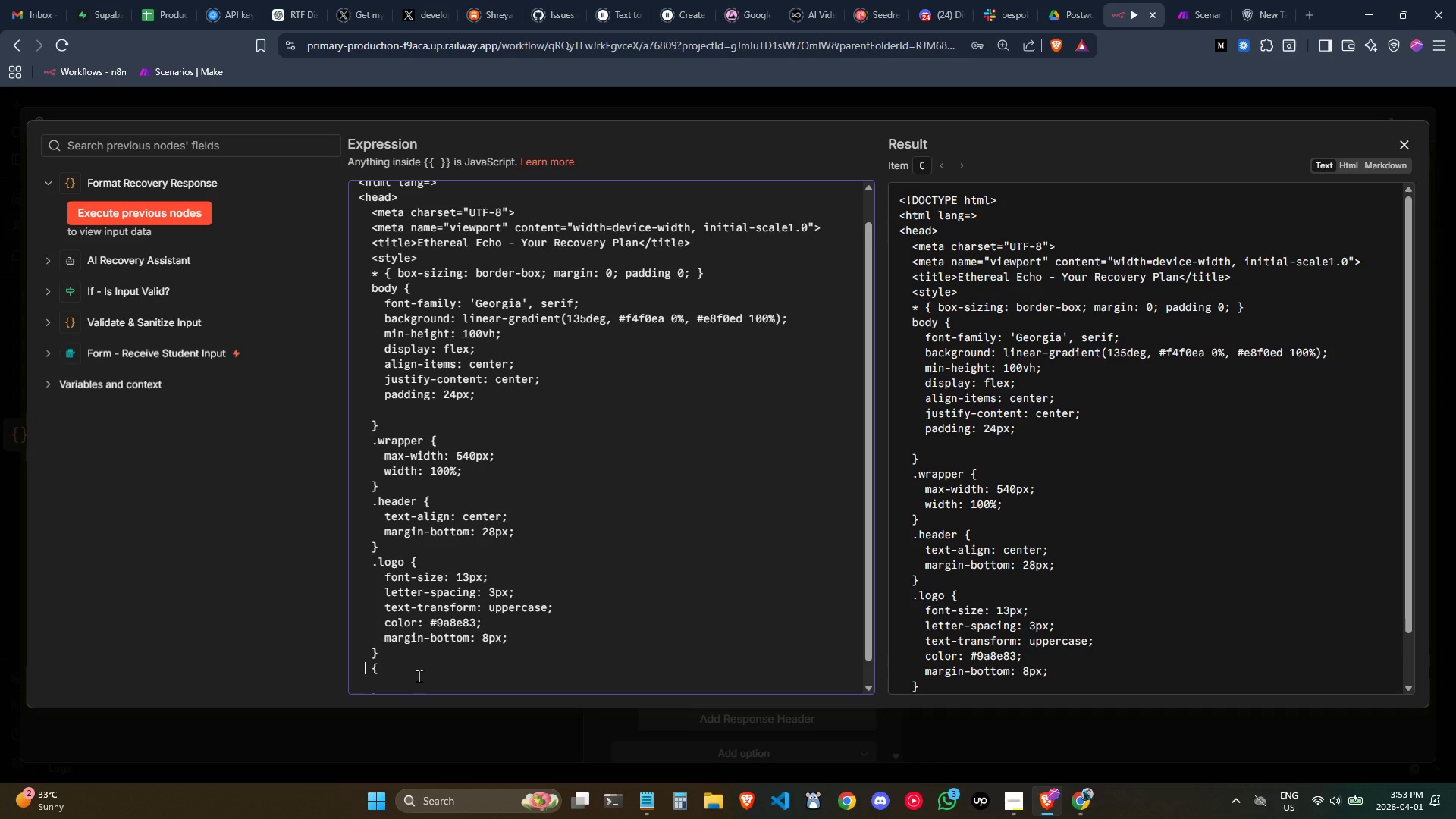 
key(ArrowRight)
 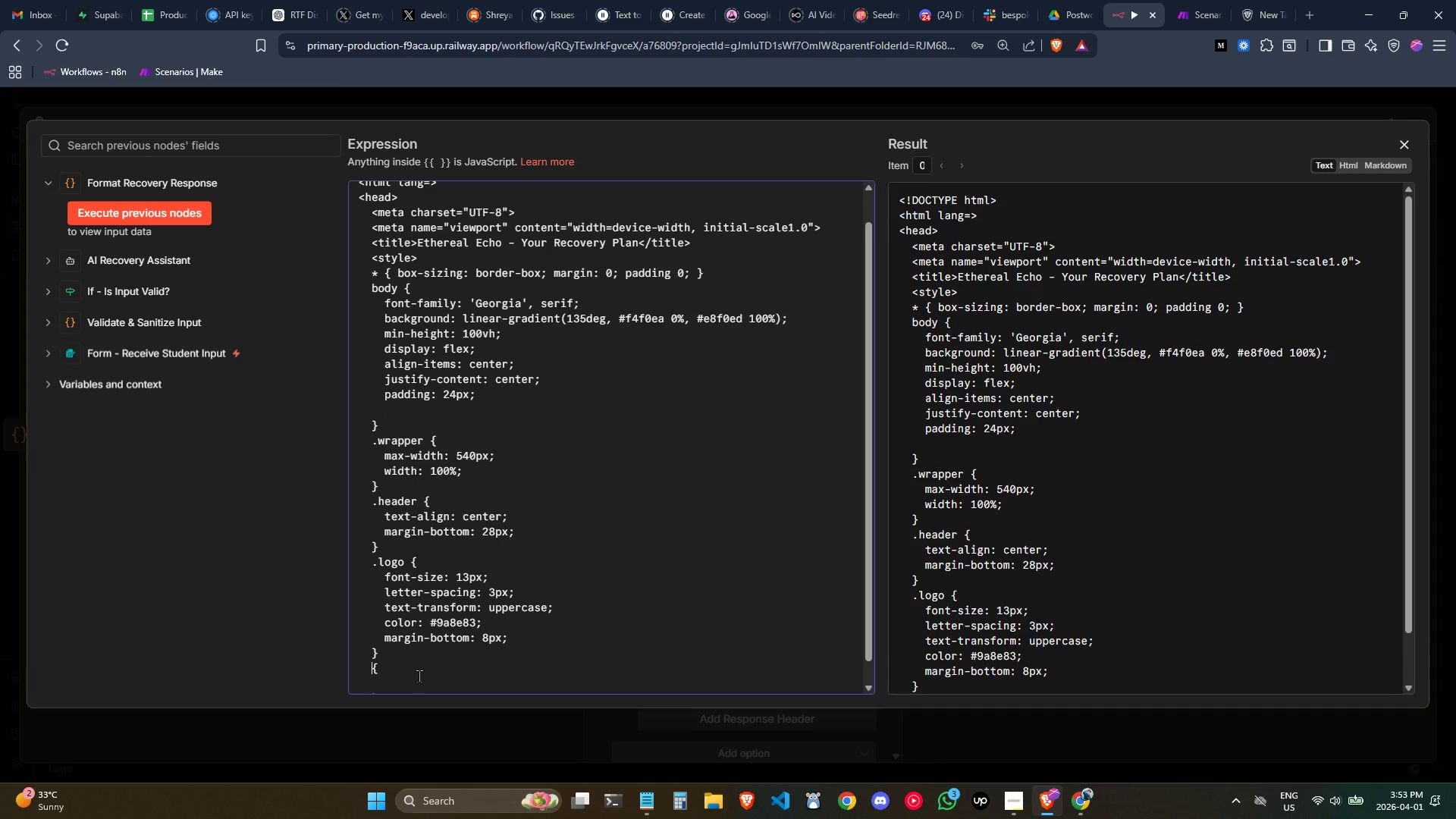 
type(.greeting )
 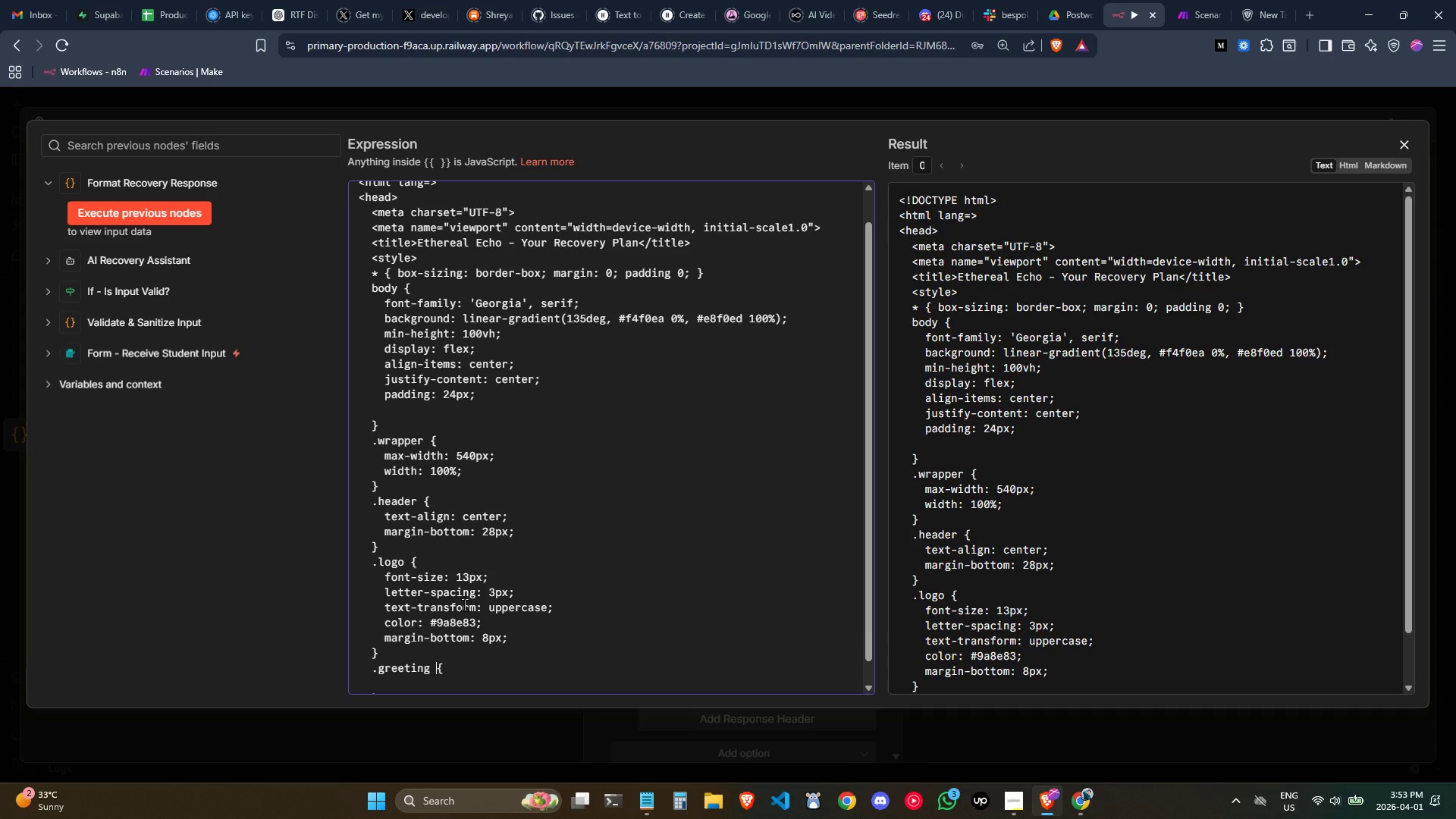 
scroll: coordinate [464, 604], scroll_direction: down, amount: 4.0
 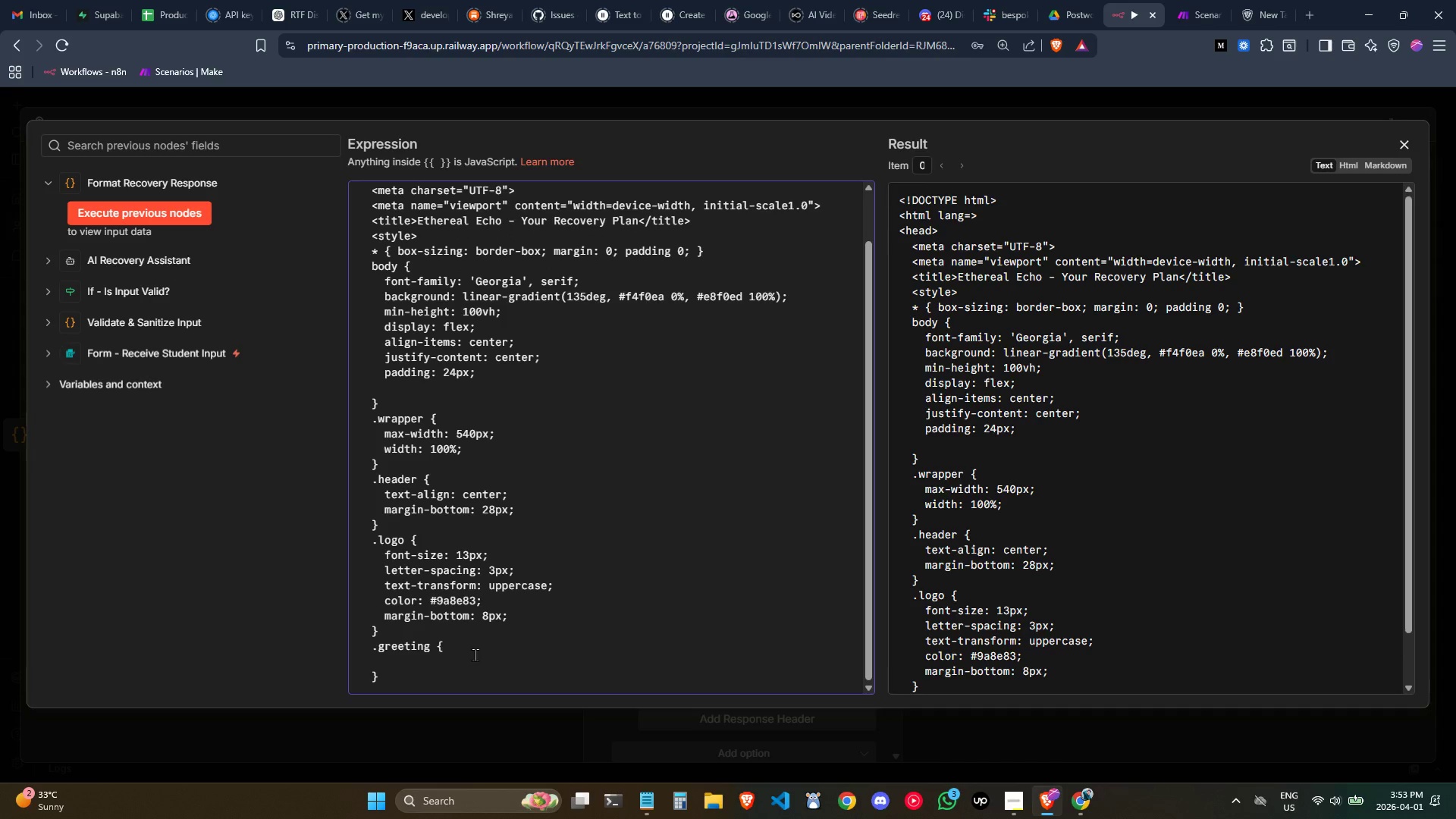 
left_click([475, 654])
 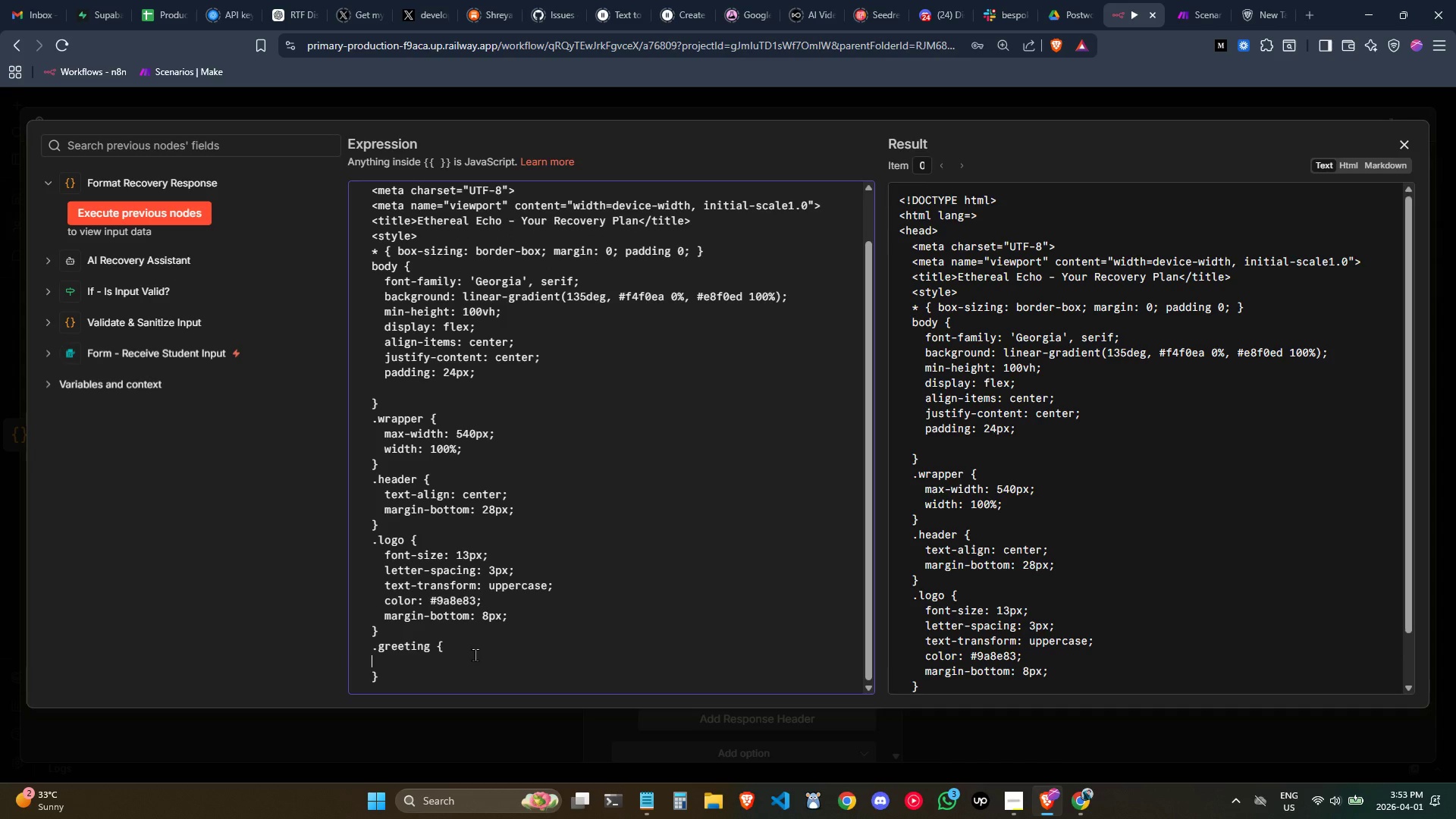 
key(Tab)
key(Tab)
type(font0)
key(Backspace)
type(-size: 13px)
 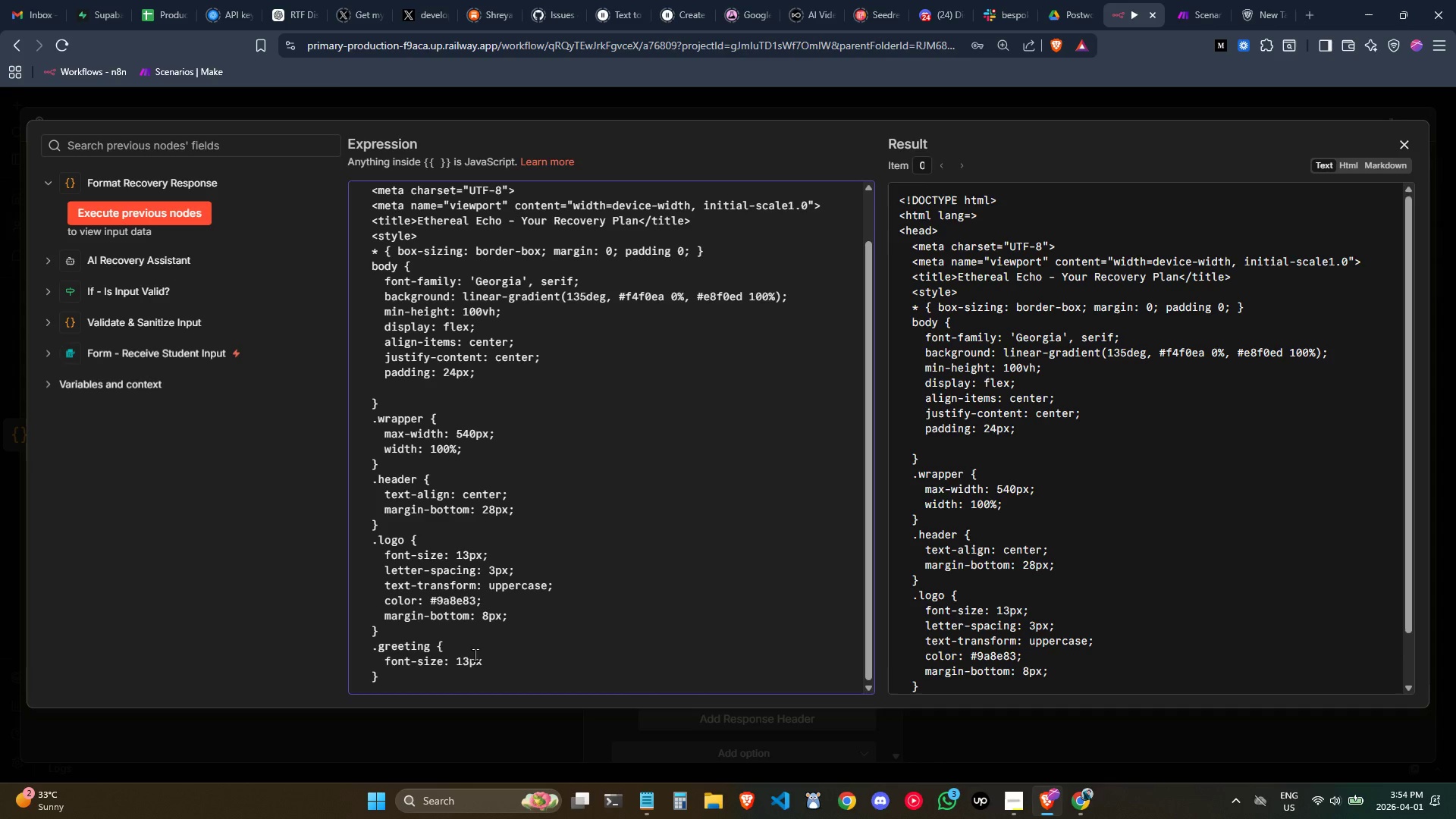 
key(Semicolon)
 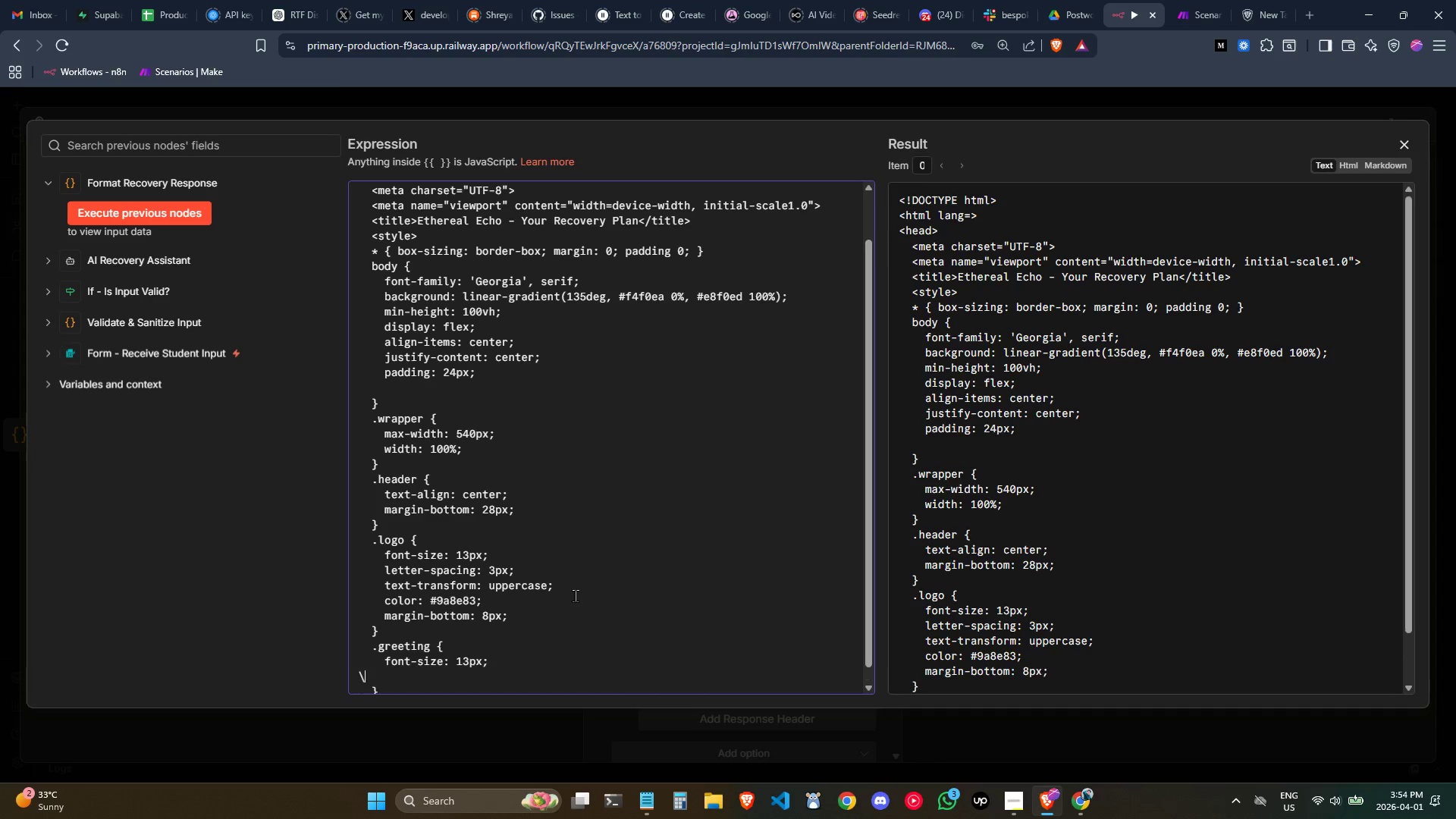 
key(Enter)
 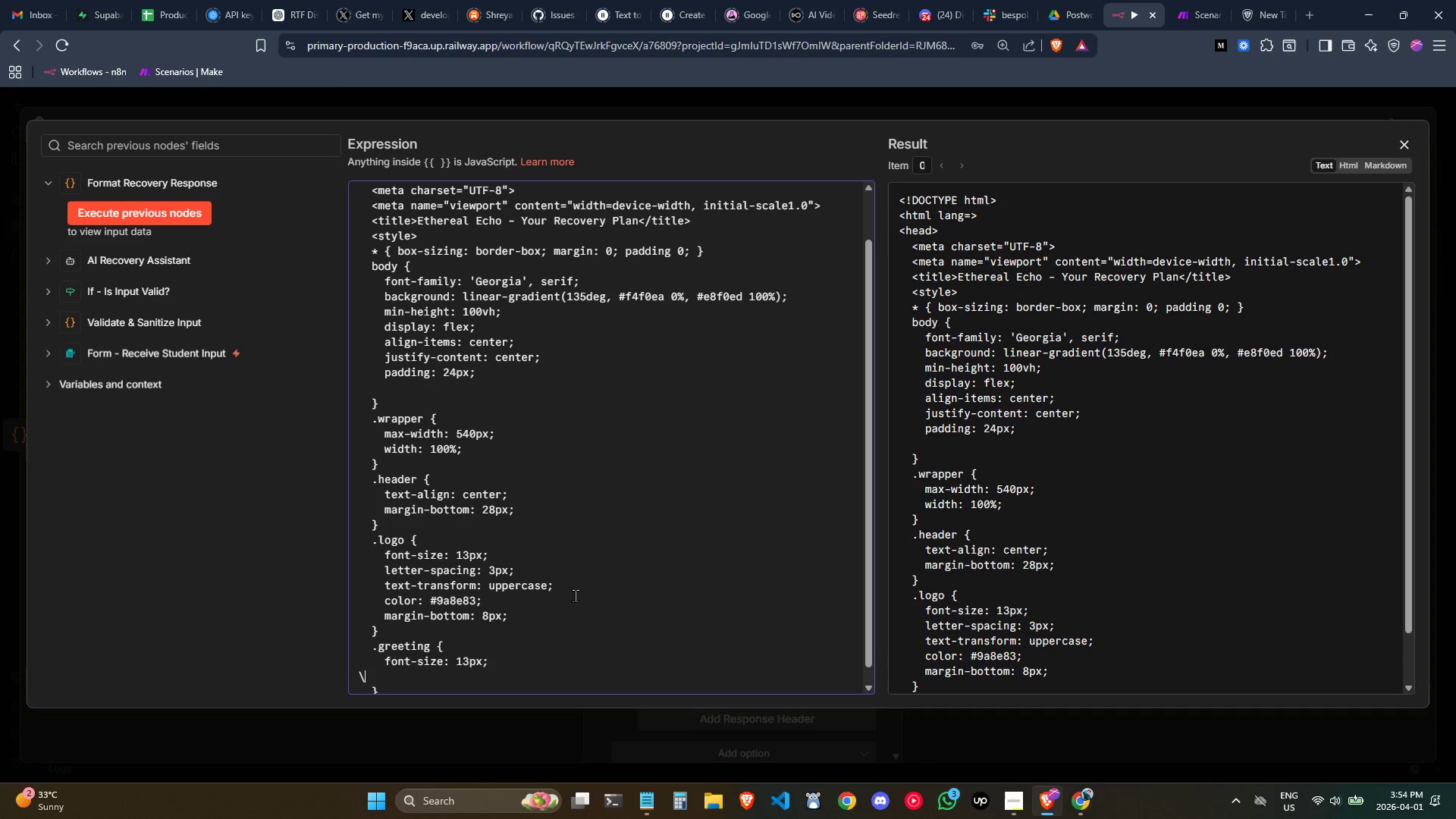 
key(Backslash)
 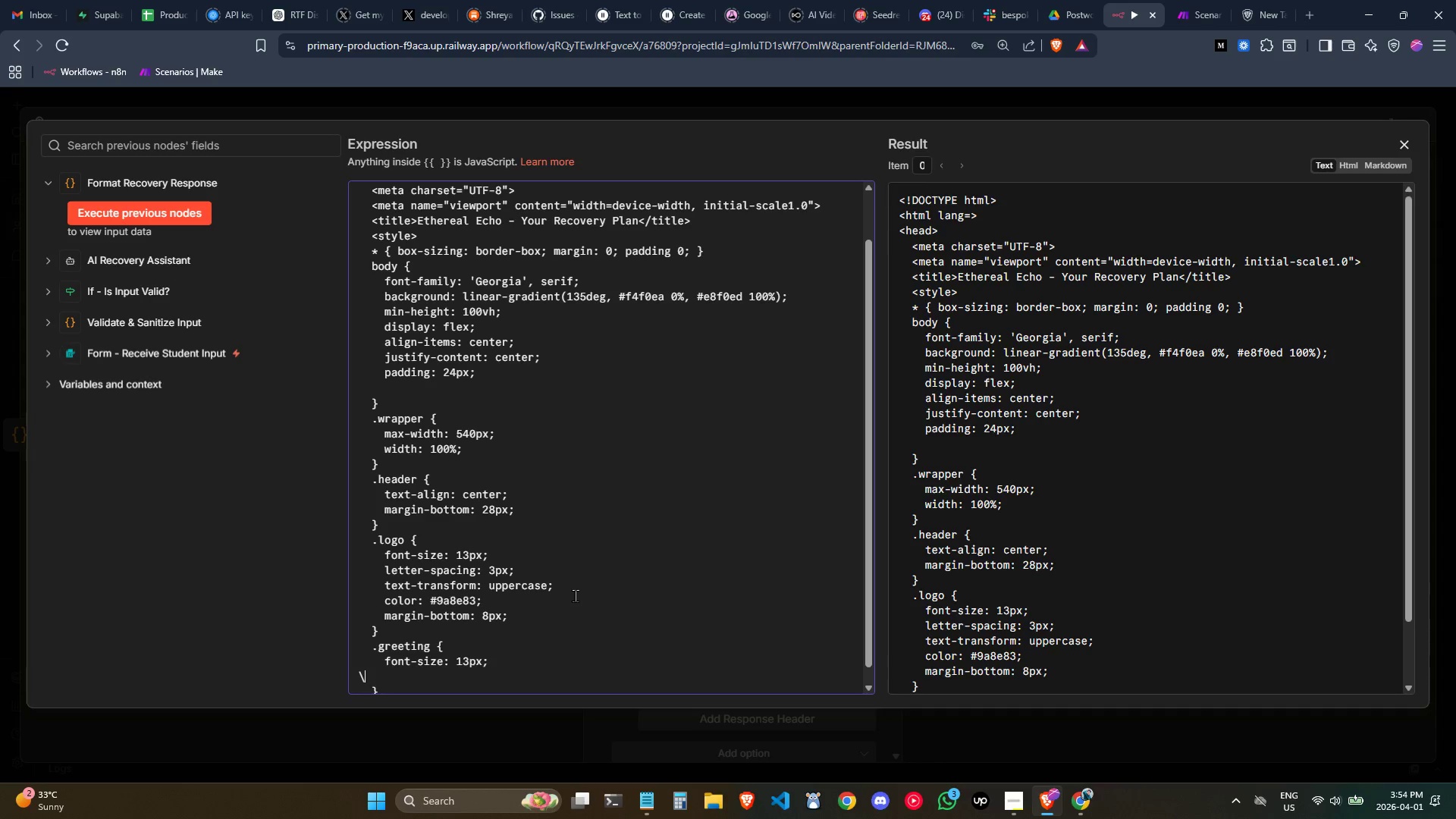 
key(Backspace)
 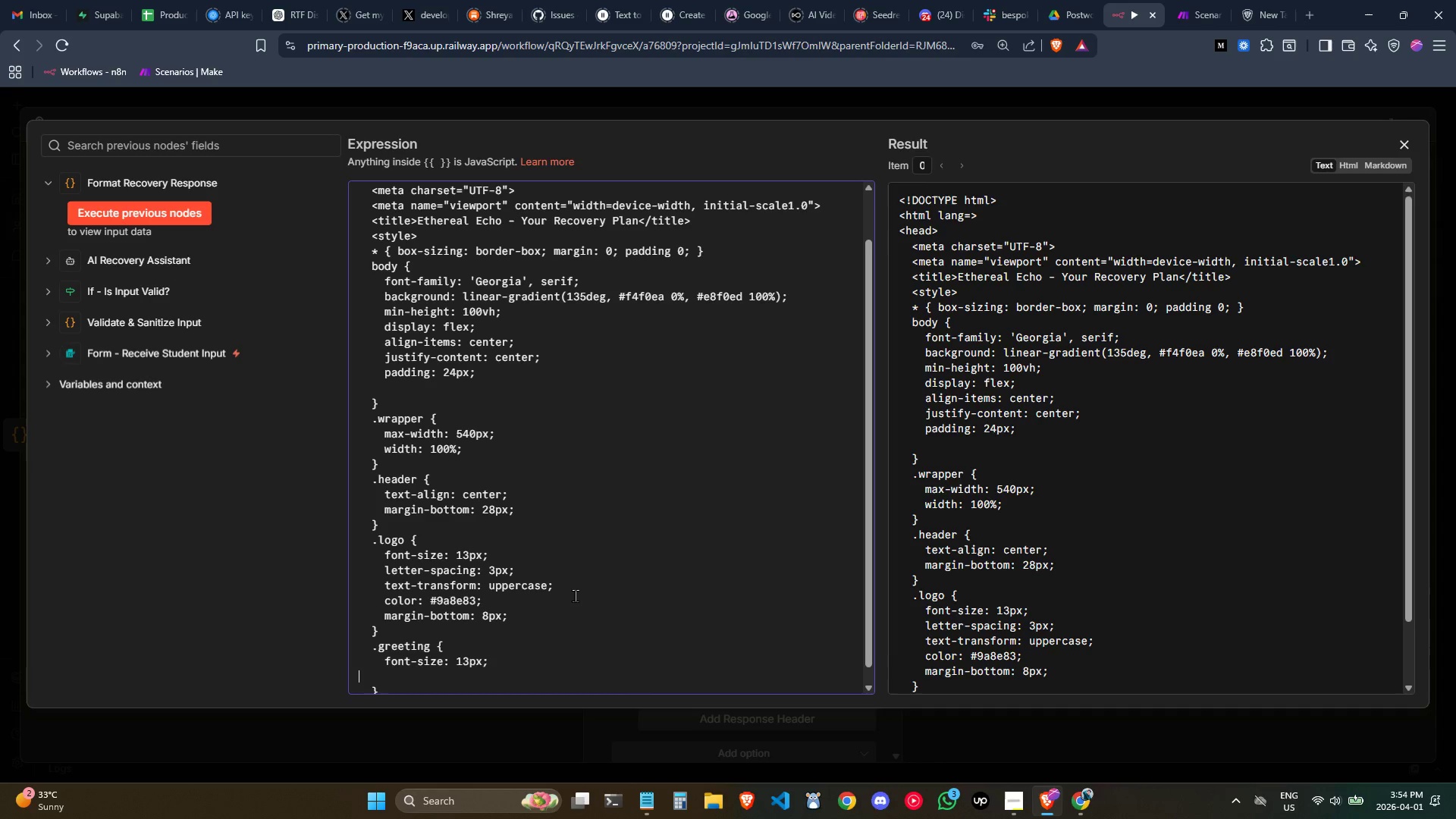 
key(Backspace)
 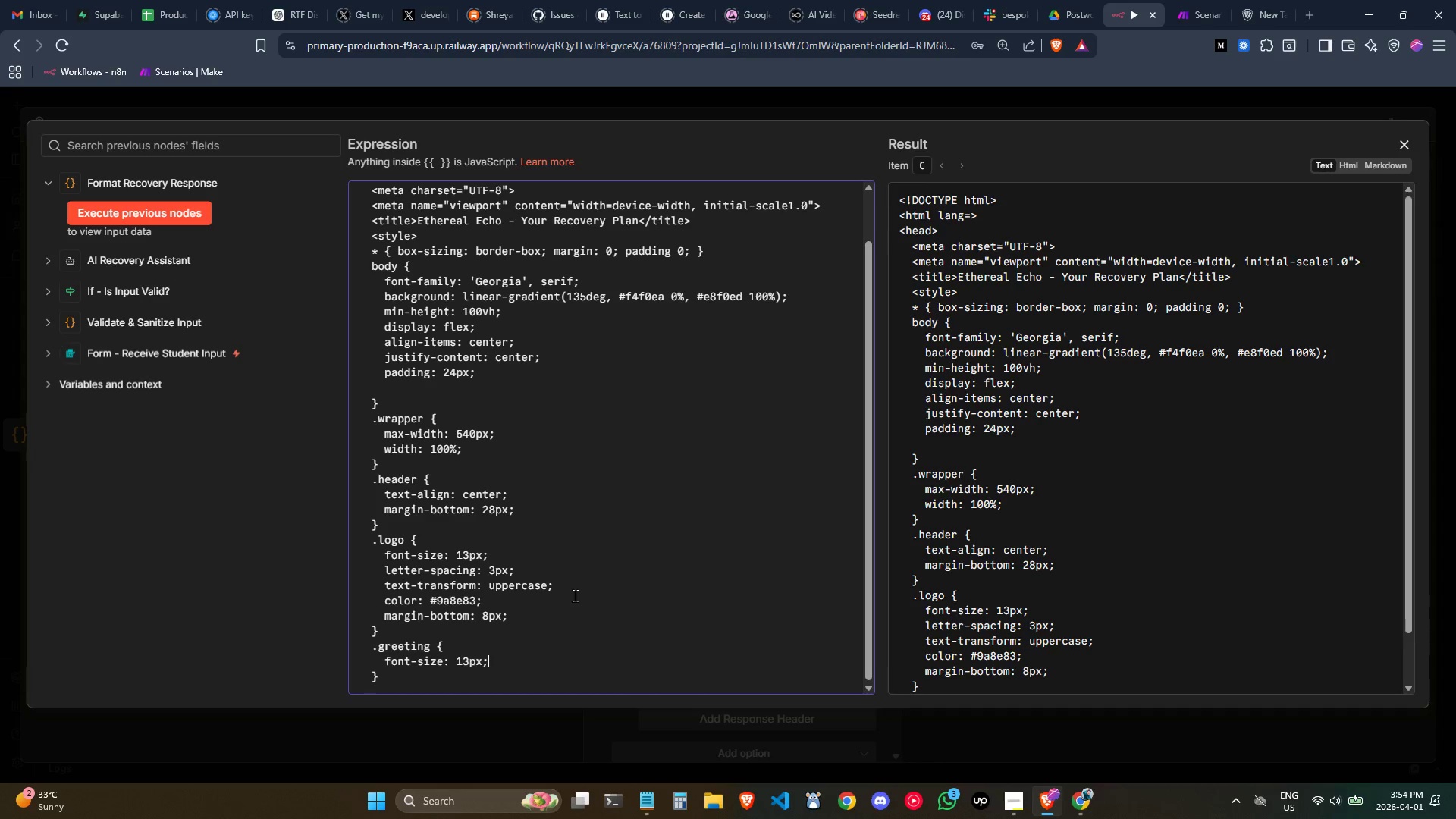 
key(Enter)
 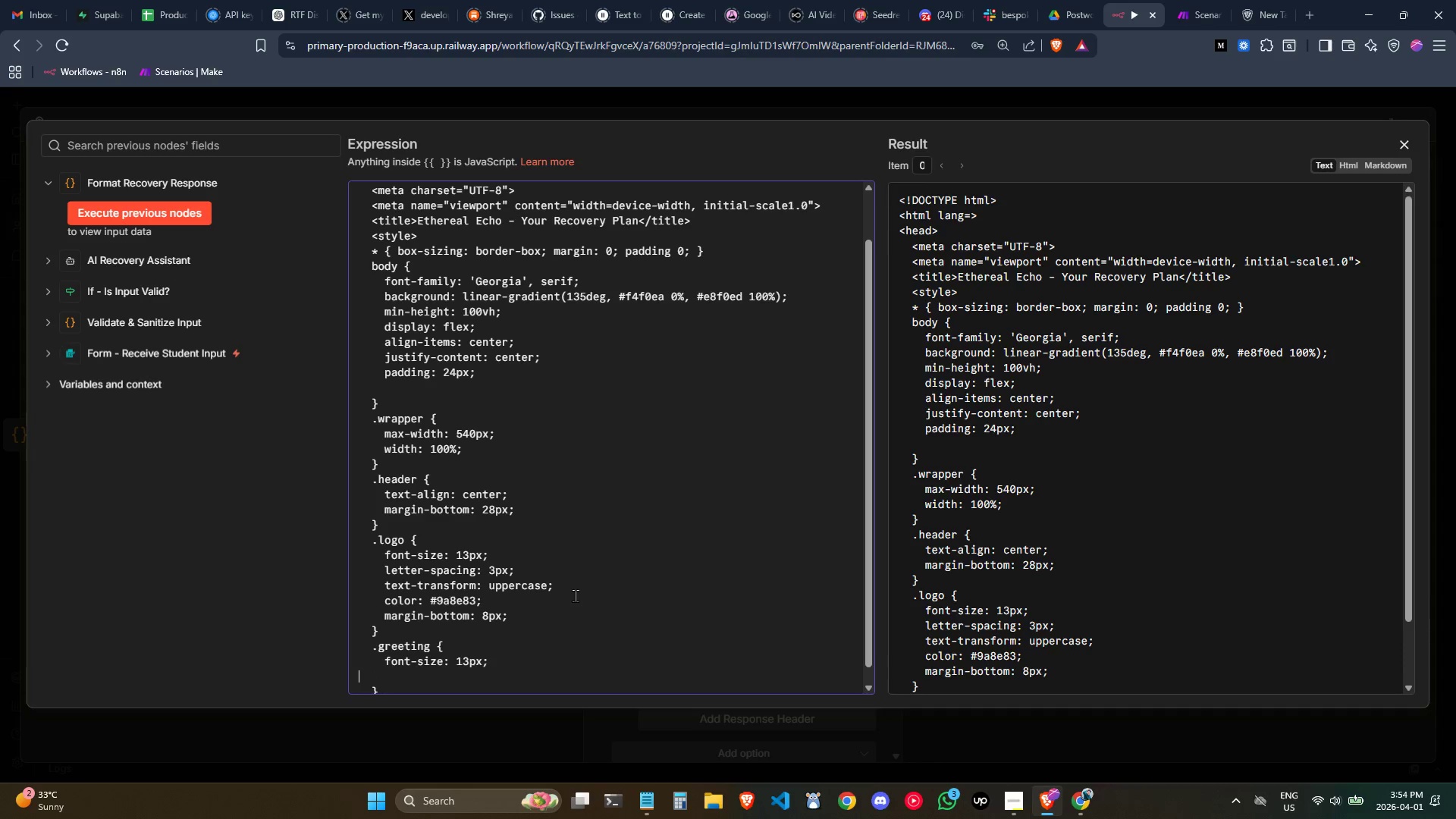 
key(Tab)
 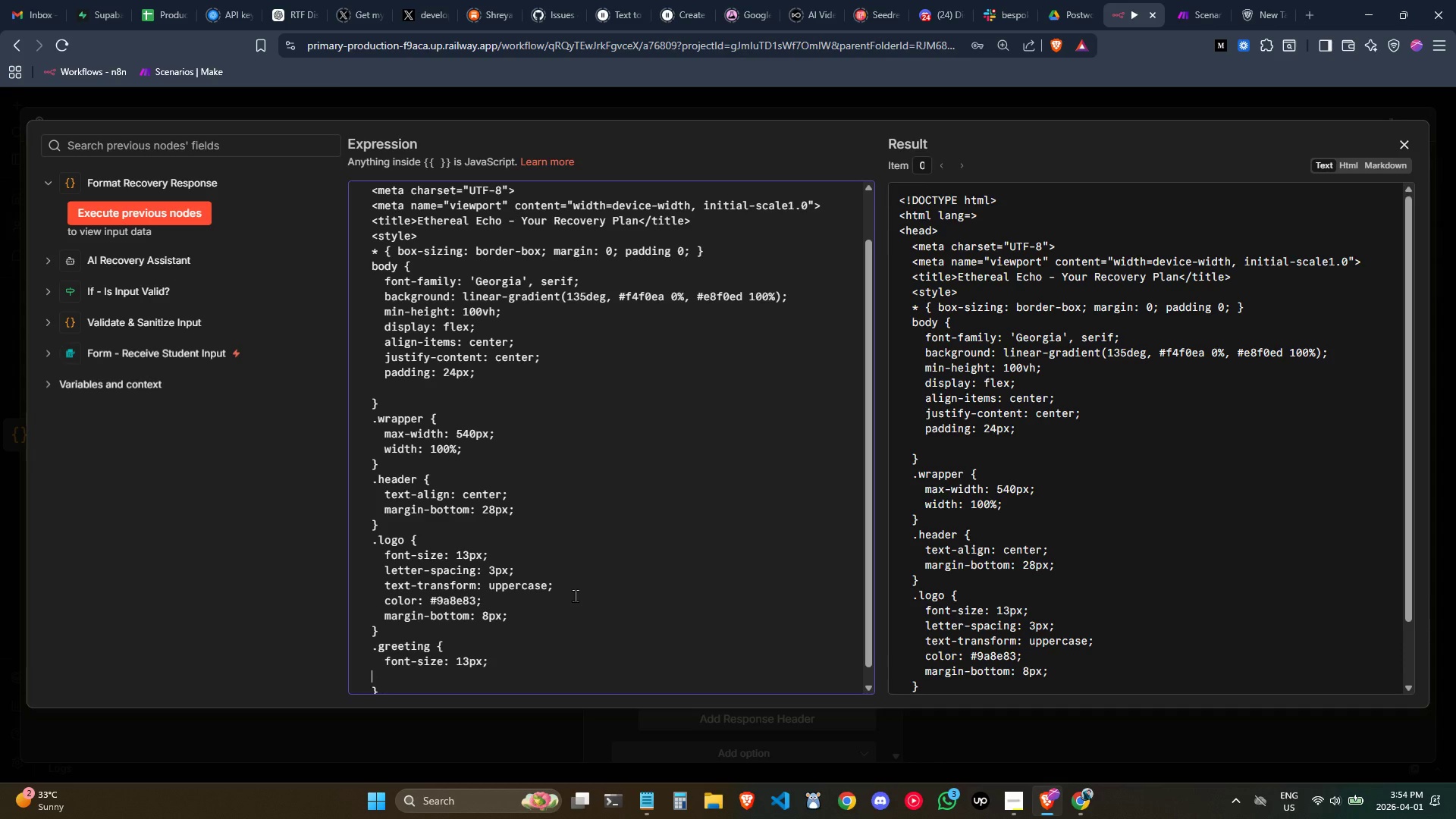 
key(Tab)
 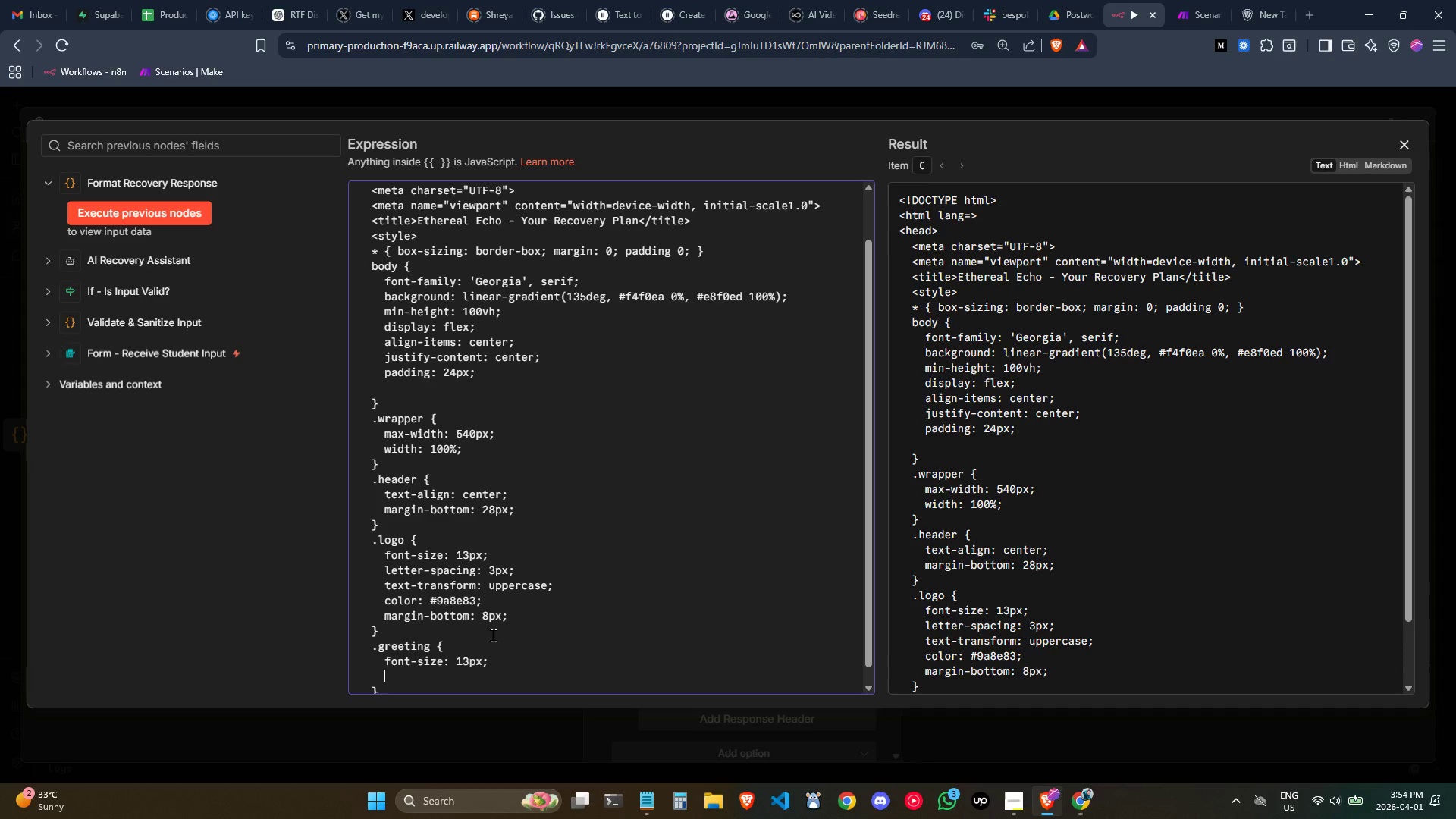 
double_click([469, 659])
 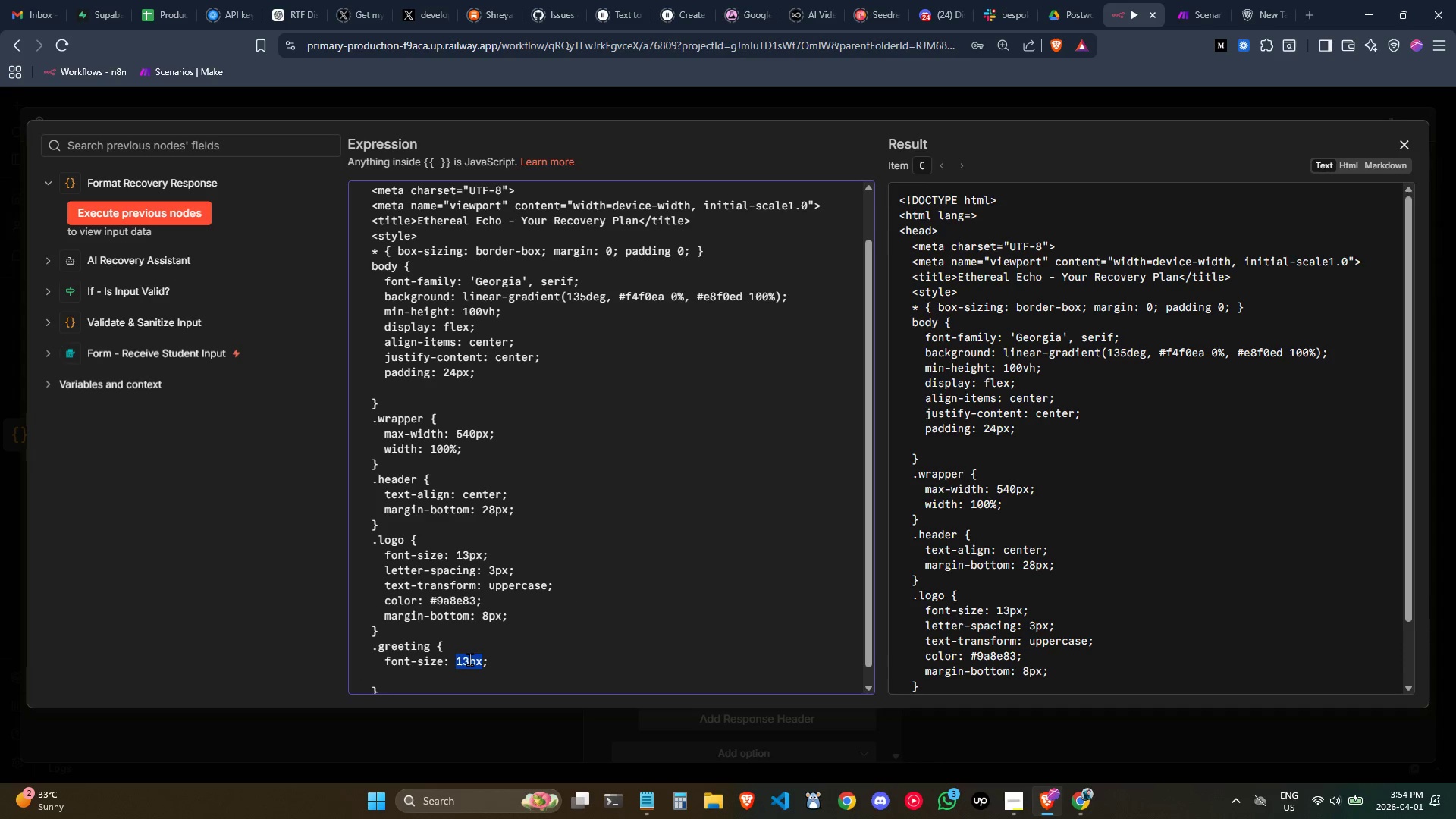 
triple_click([469, 659])
 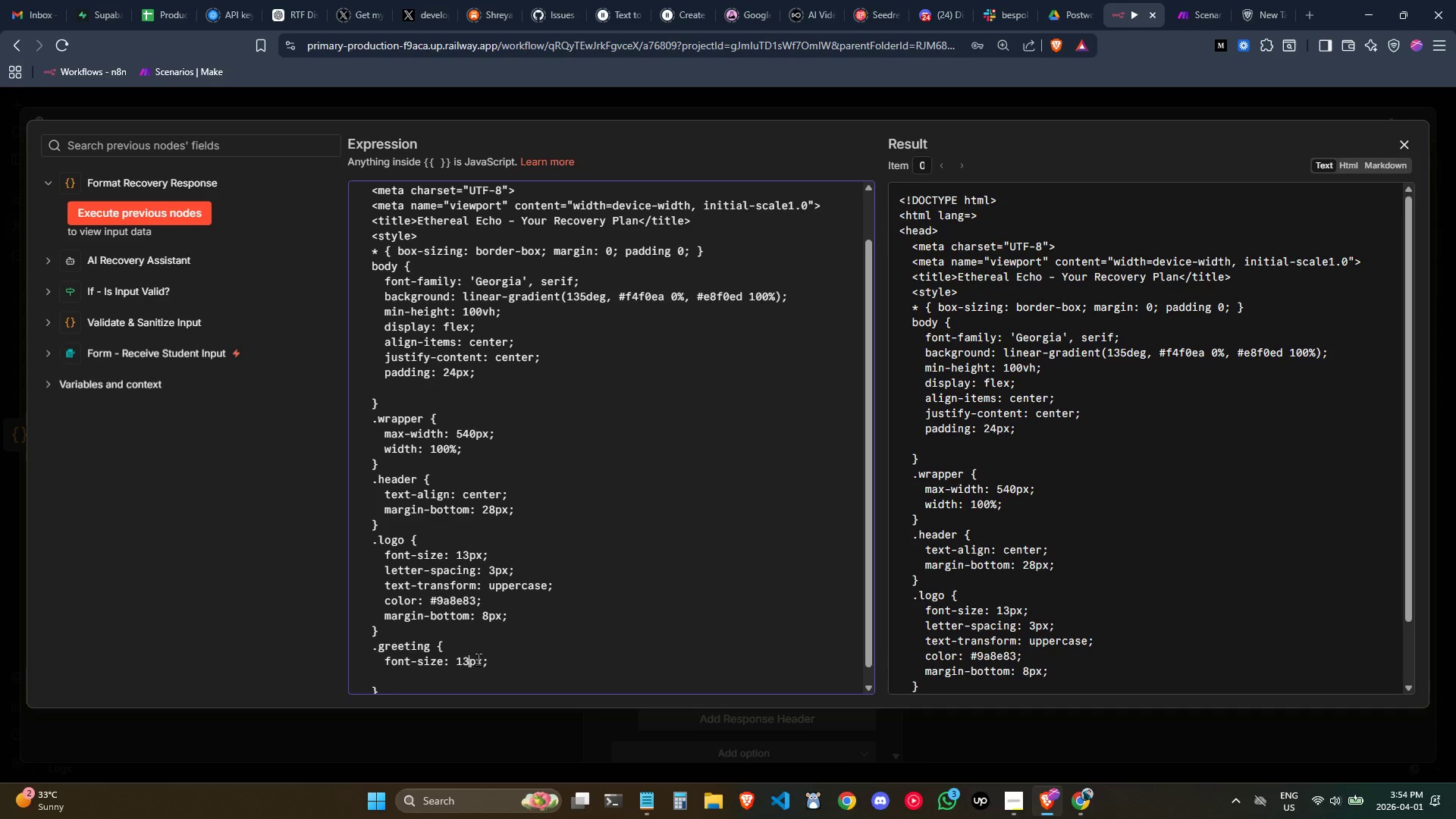 
key(Backspace)
key(Backspace)
type(26)
 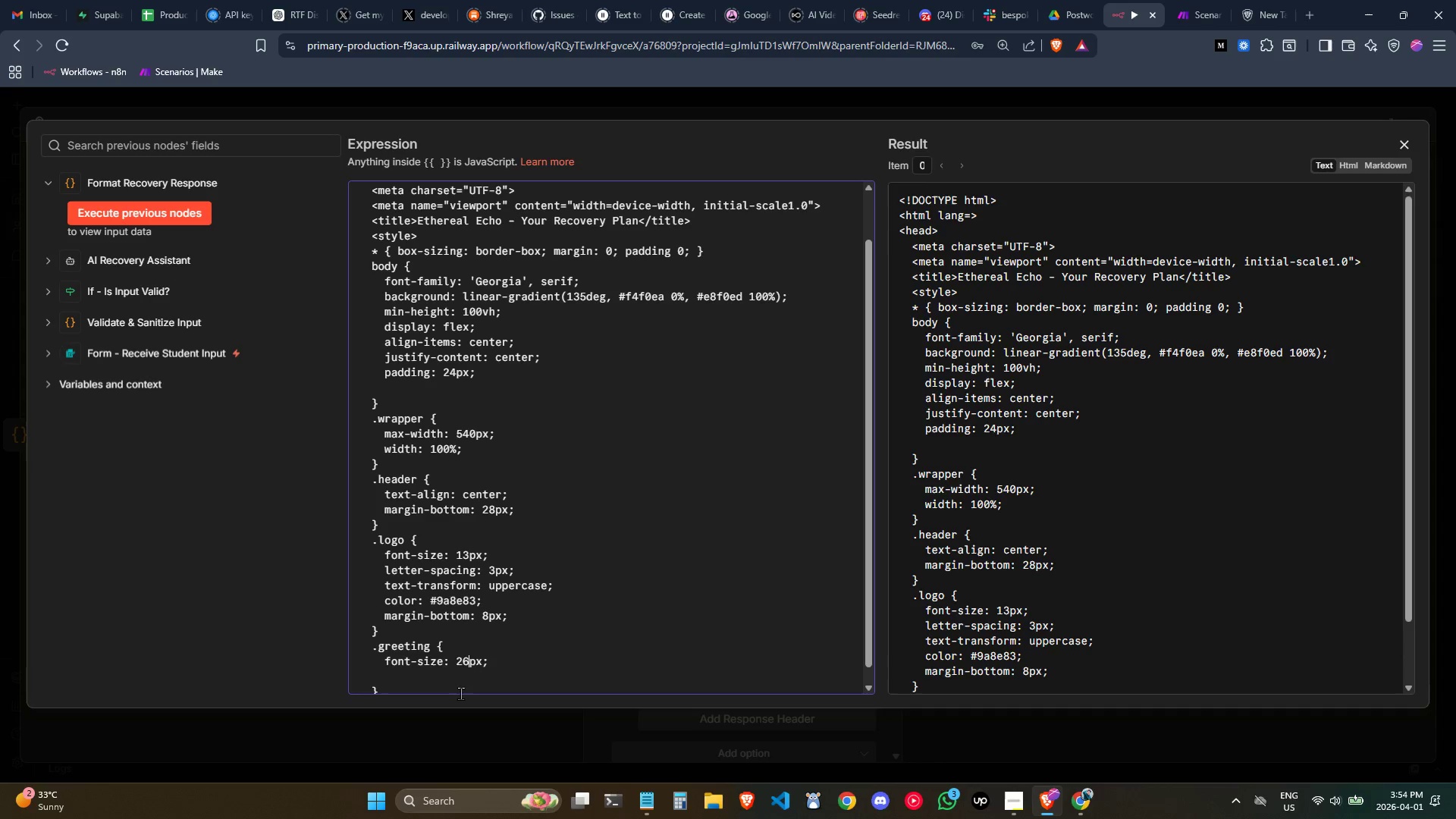 
left_click([457, 682])
 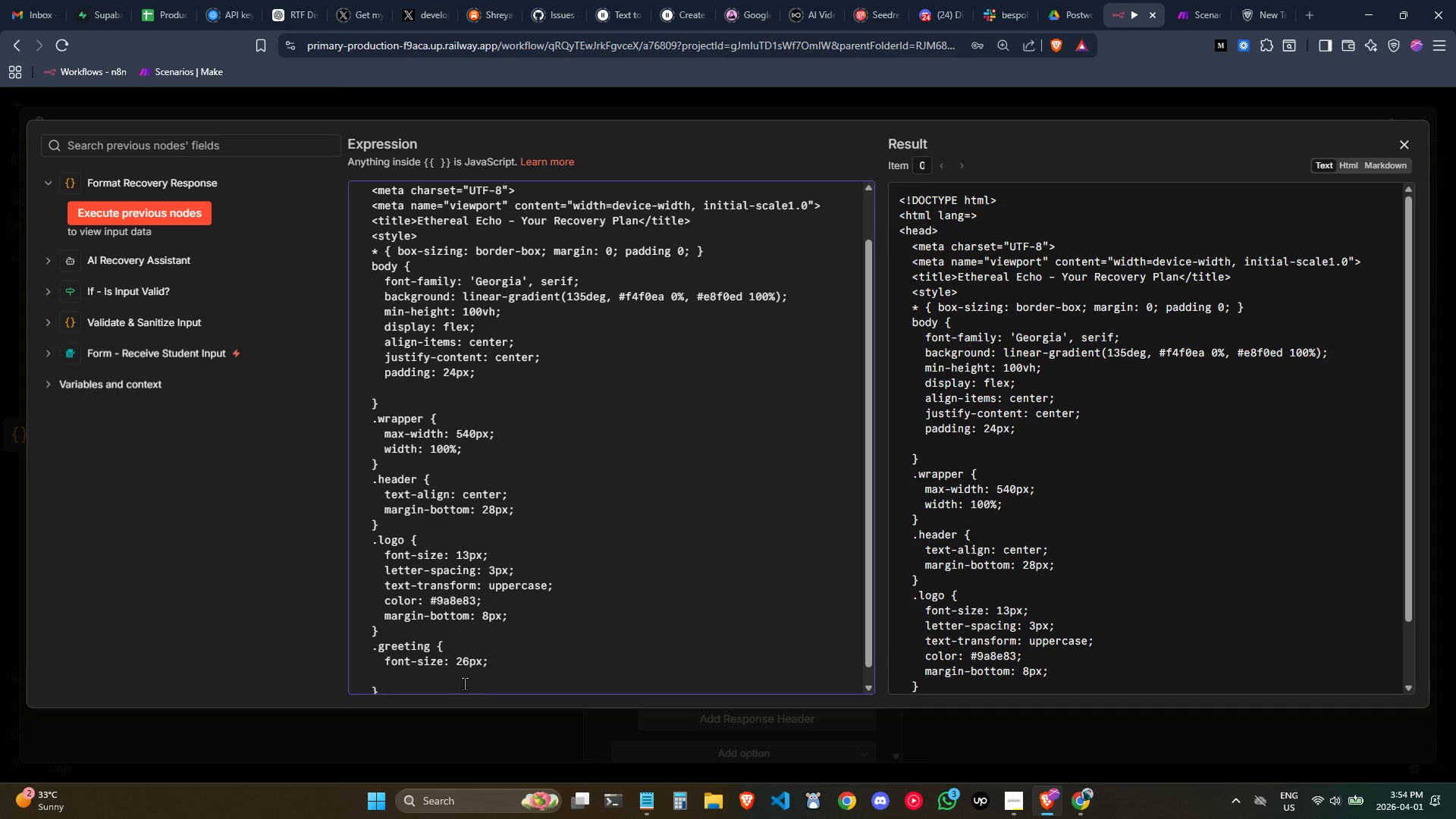 
scroll: coordinate [464, 683], scroll_direction: down, amount: 2.0
 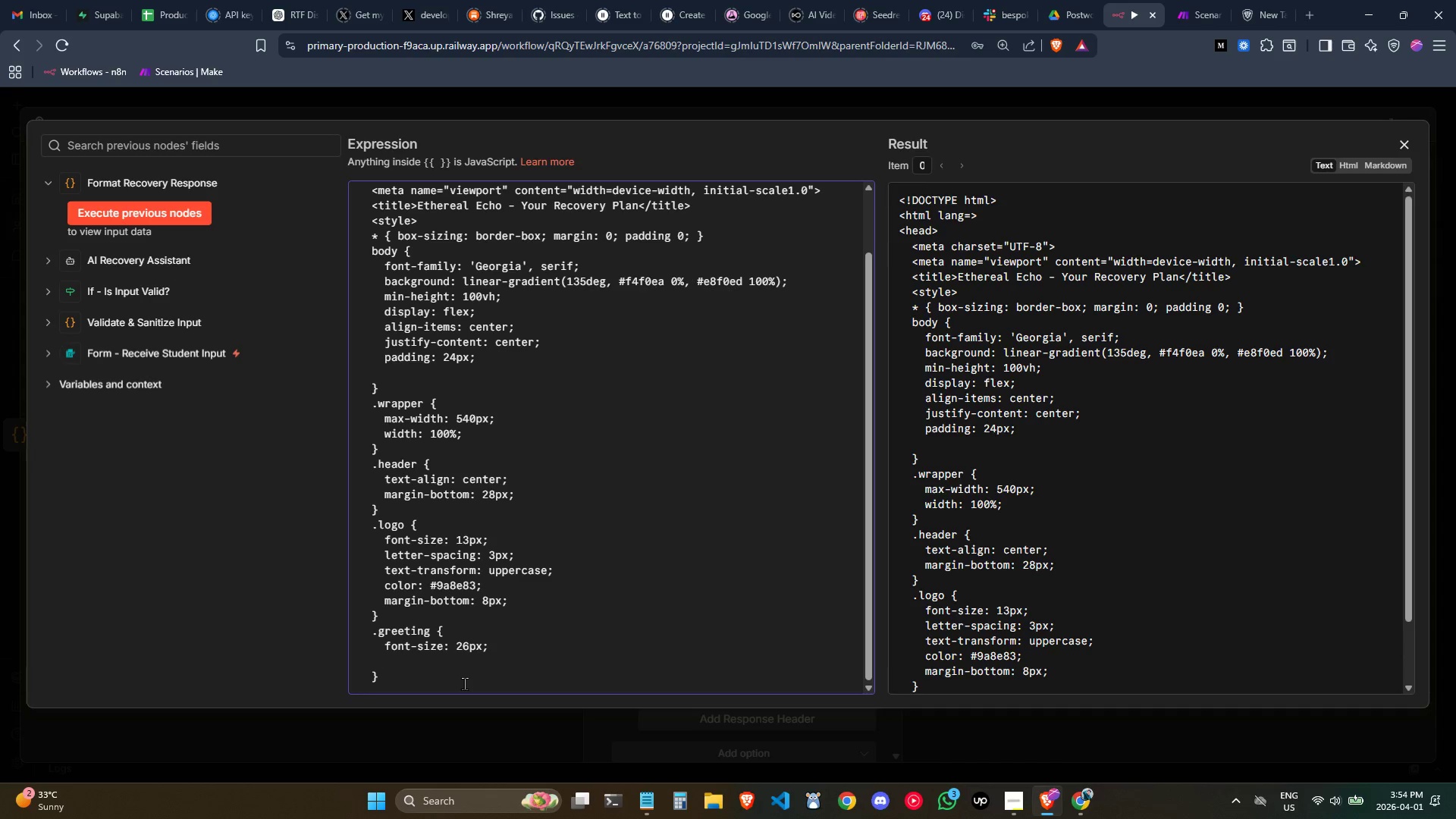 
type(color: )
 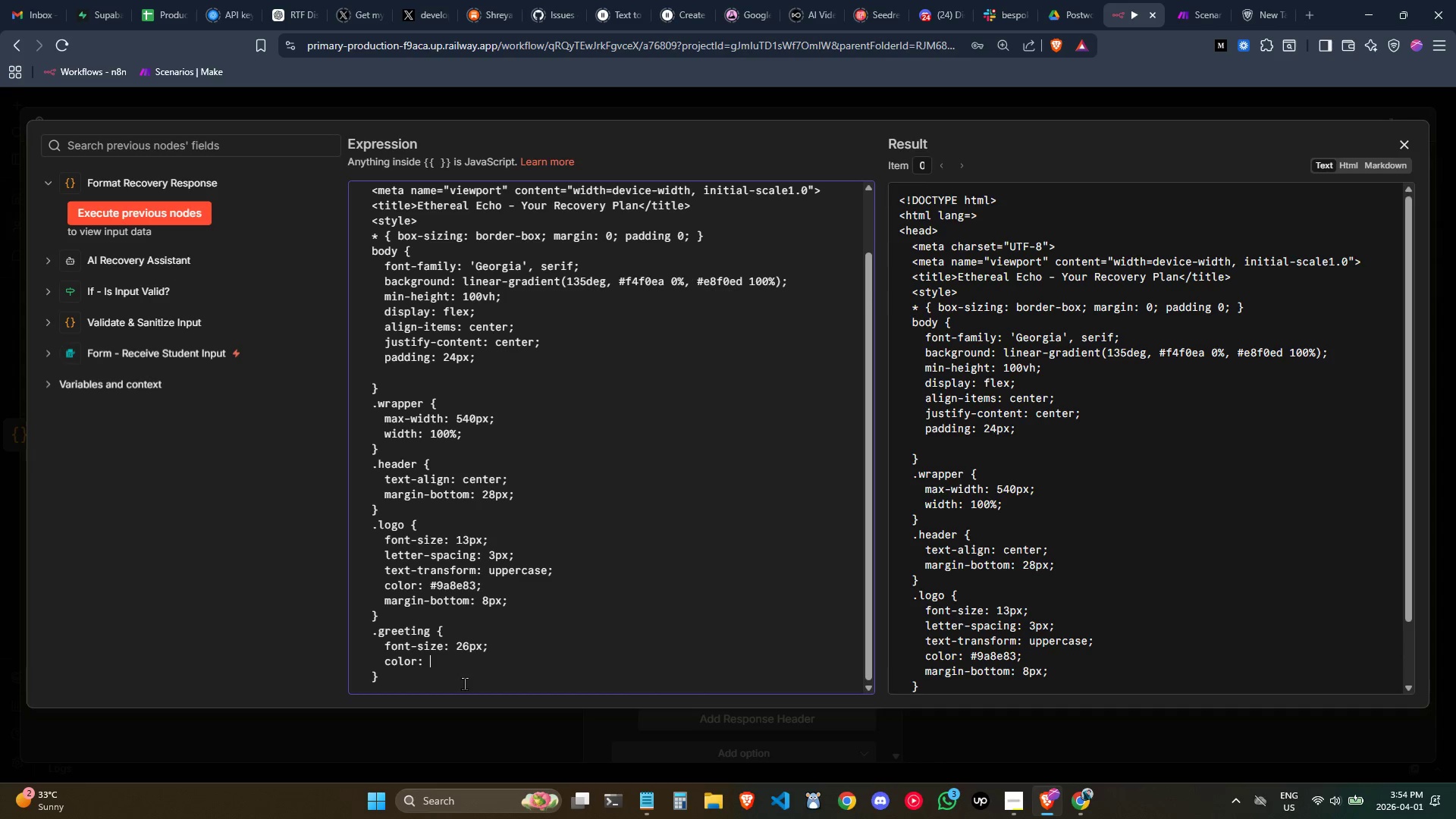 
type(#3a342c;)
 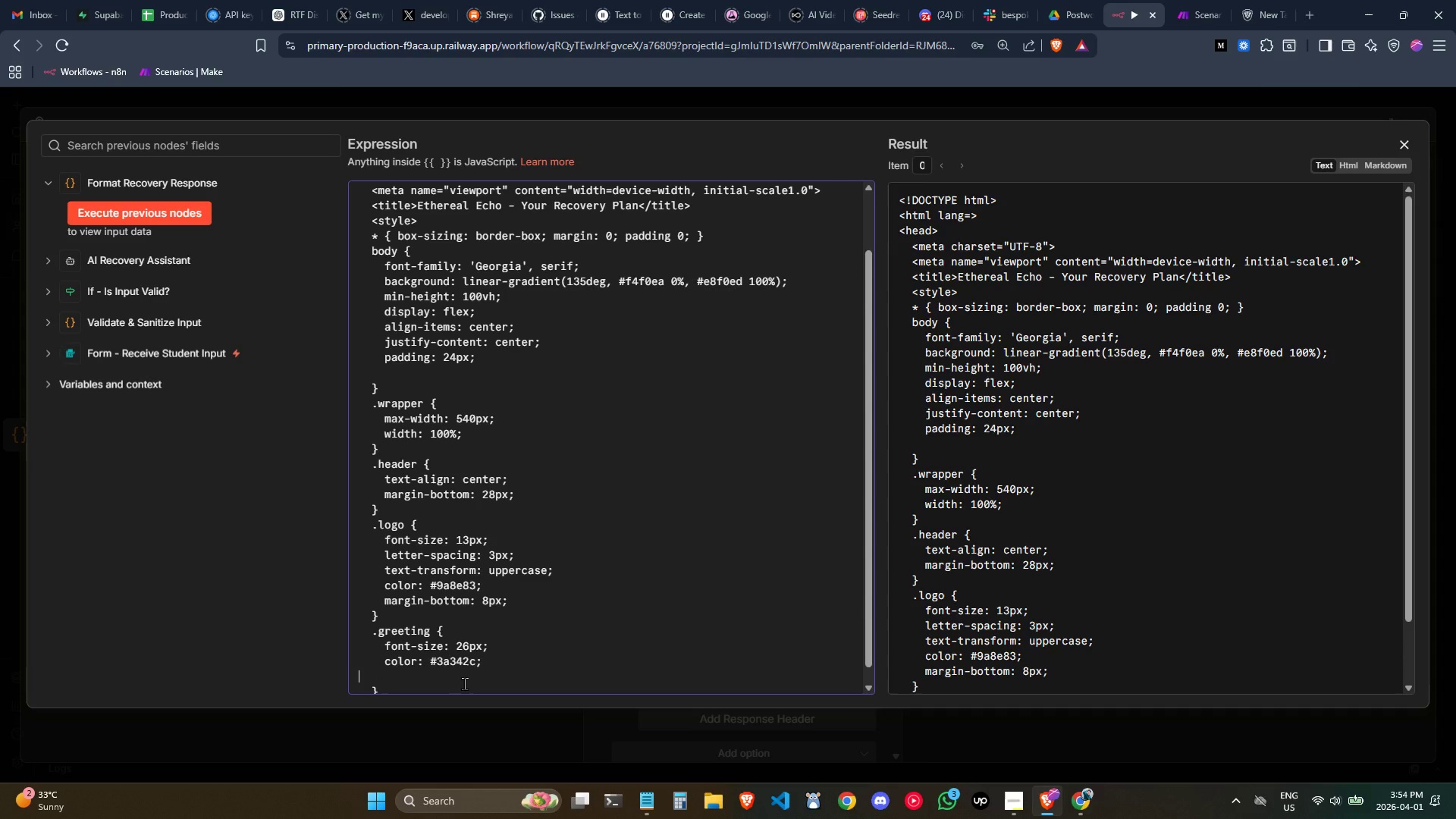 
key(Enter)
 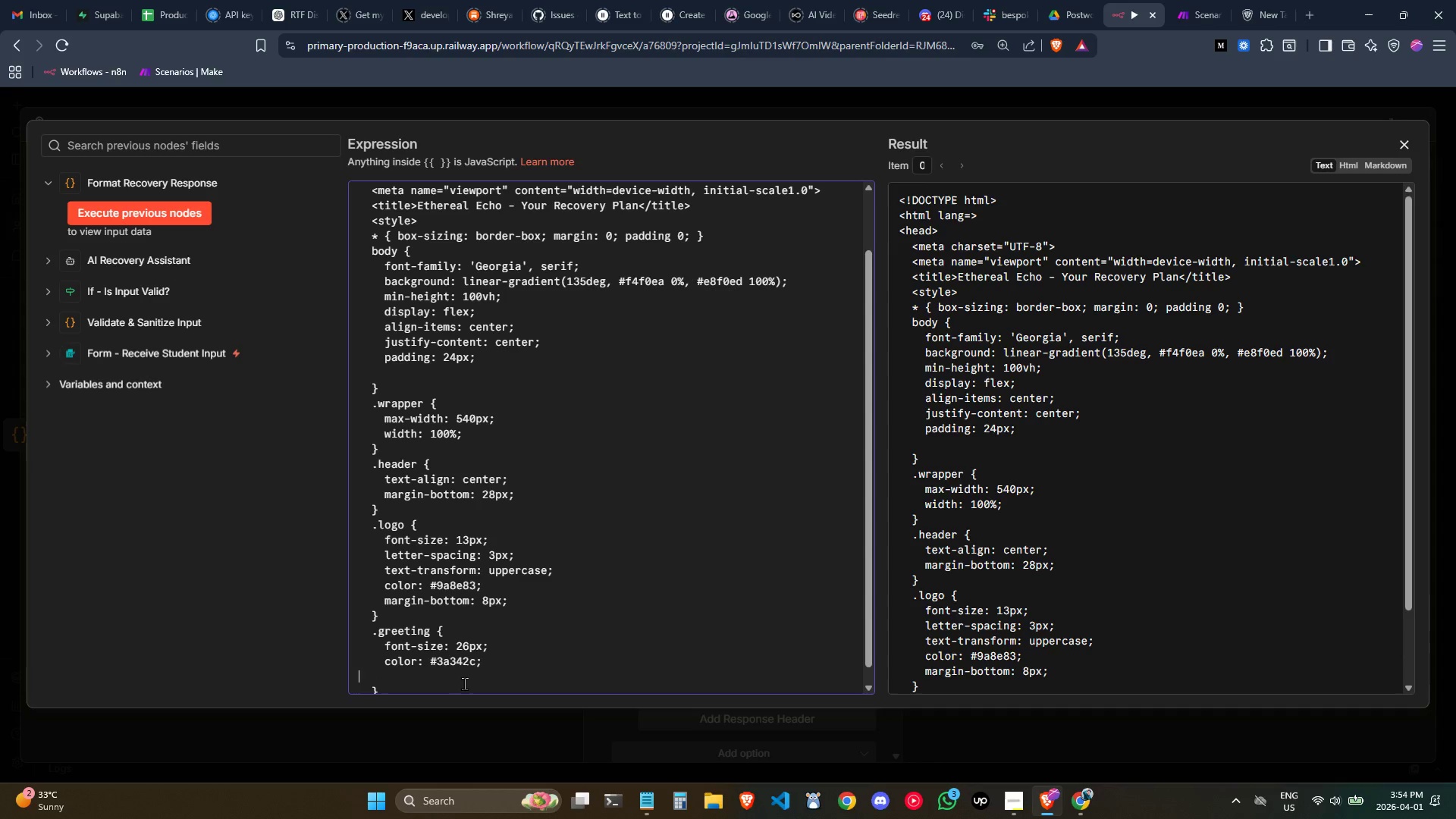 
key(Tab)
key(Tab)
type(forn)
key(Backspace)
key(Backspace)
type(nt-wi)
key(Backspace)
type(eight: normal;)
 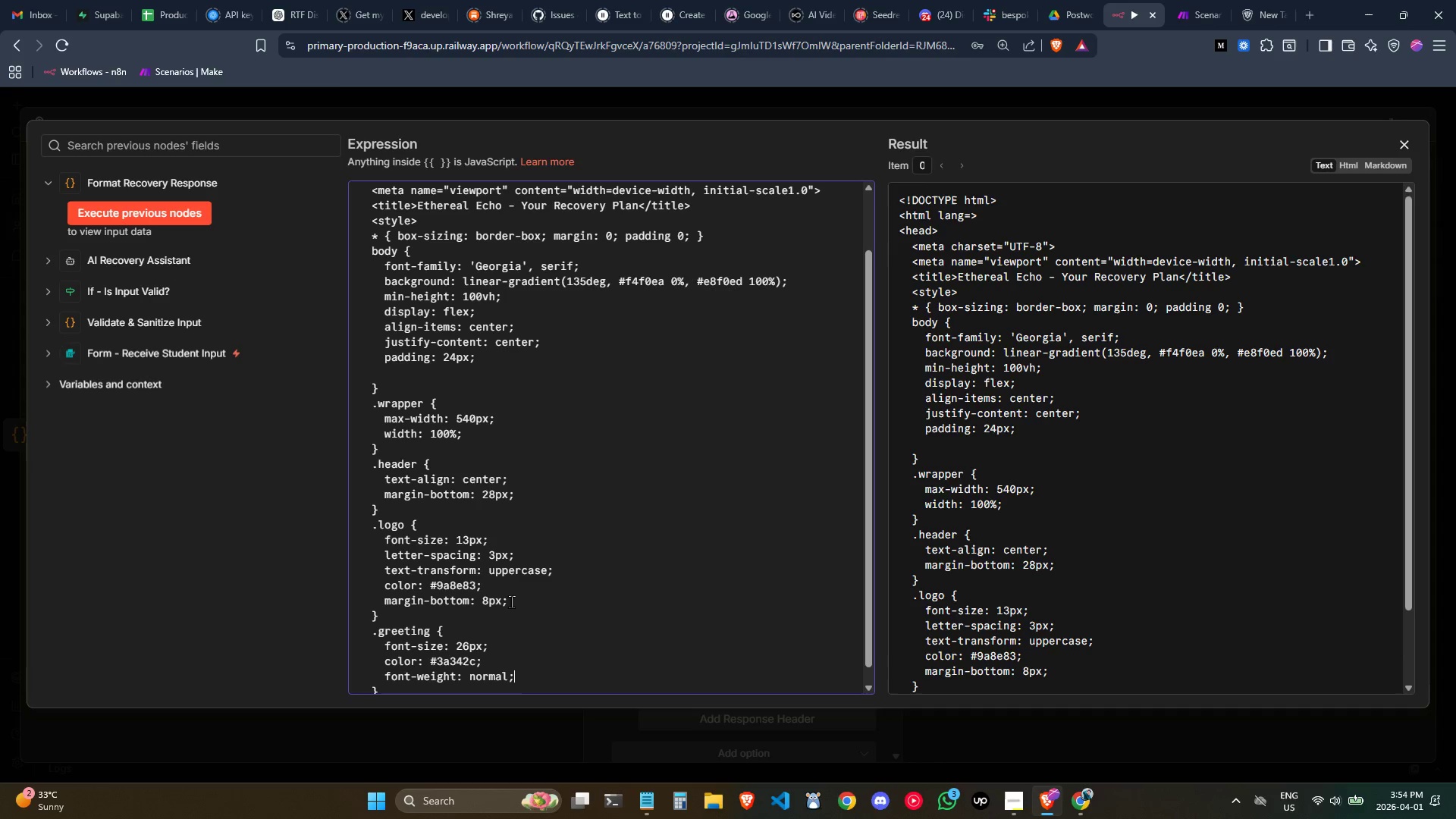 
key(Enter)
 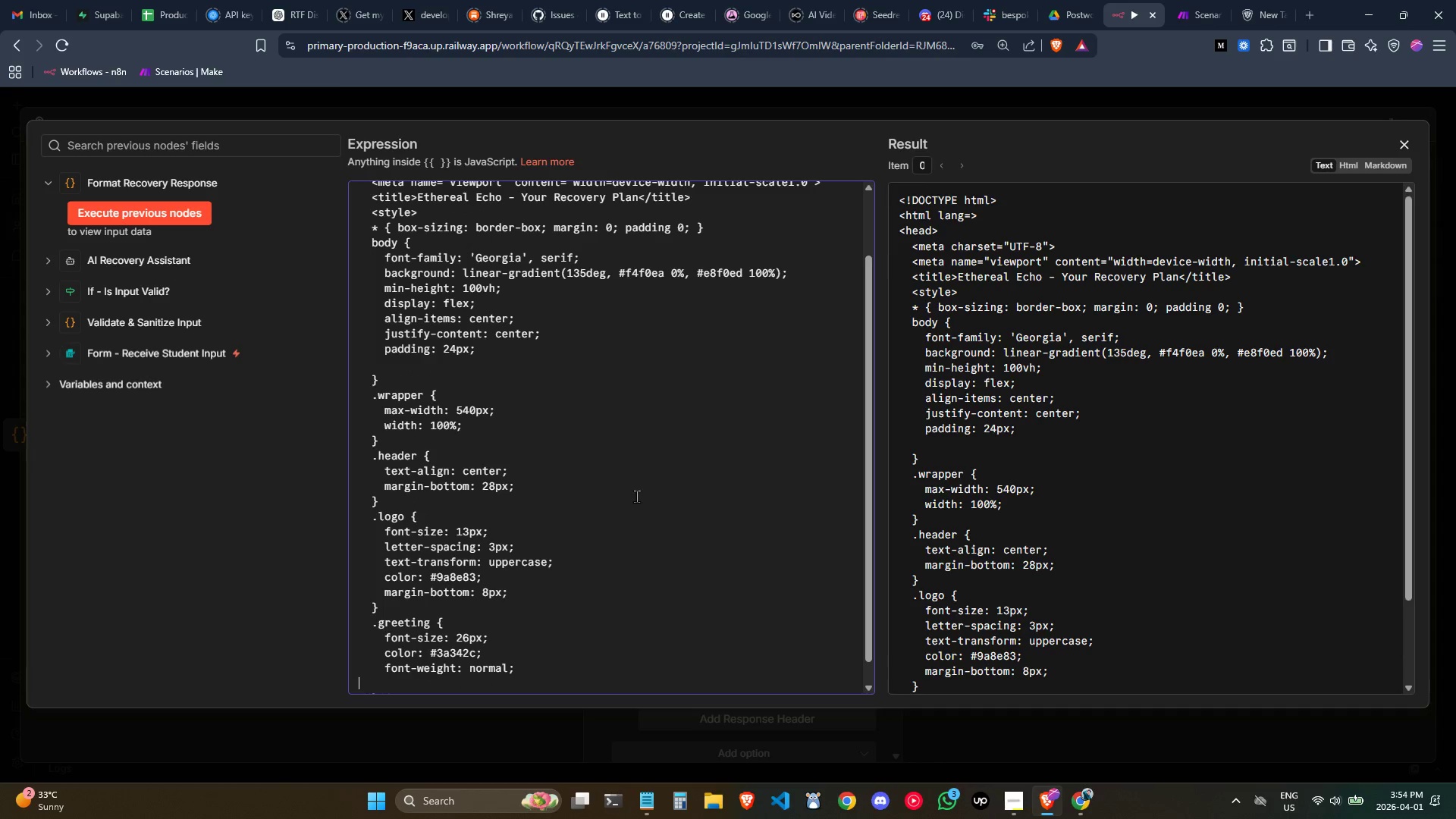 
key(Tab)
 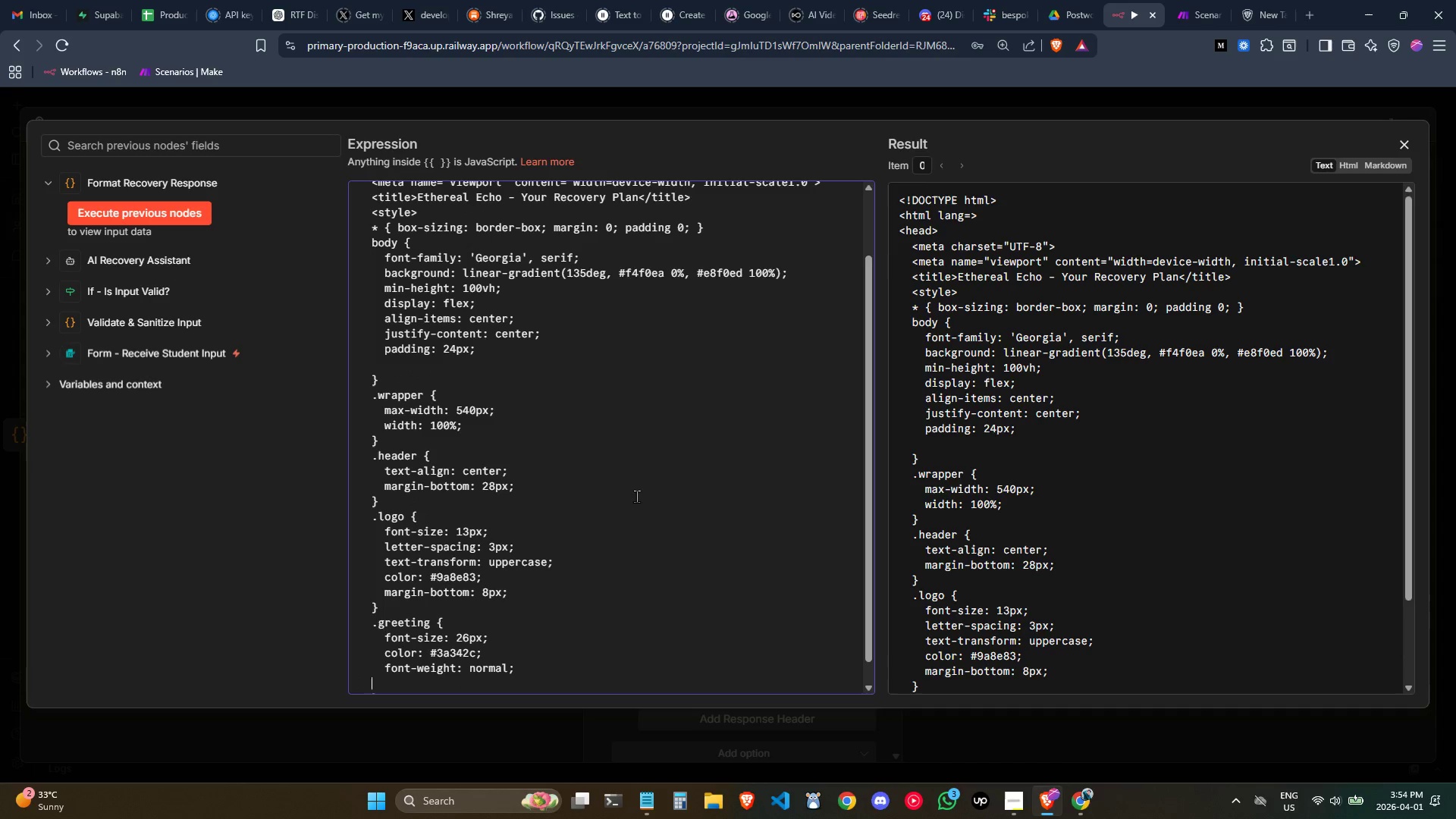 
key(Tab)
 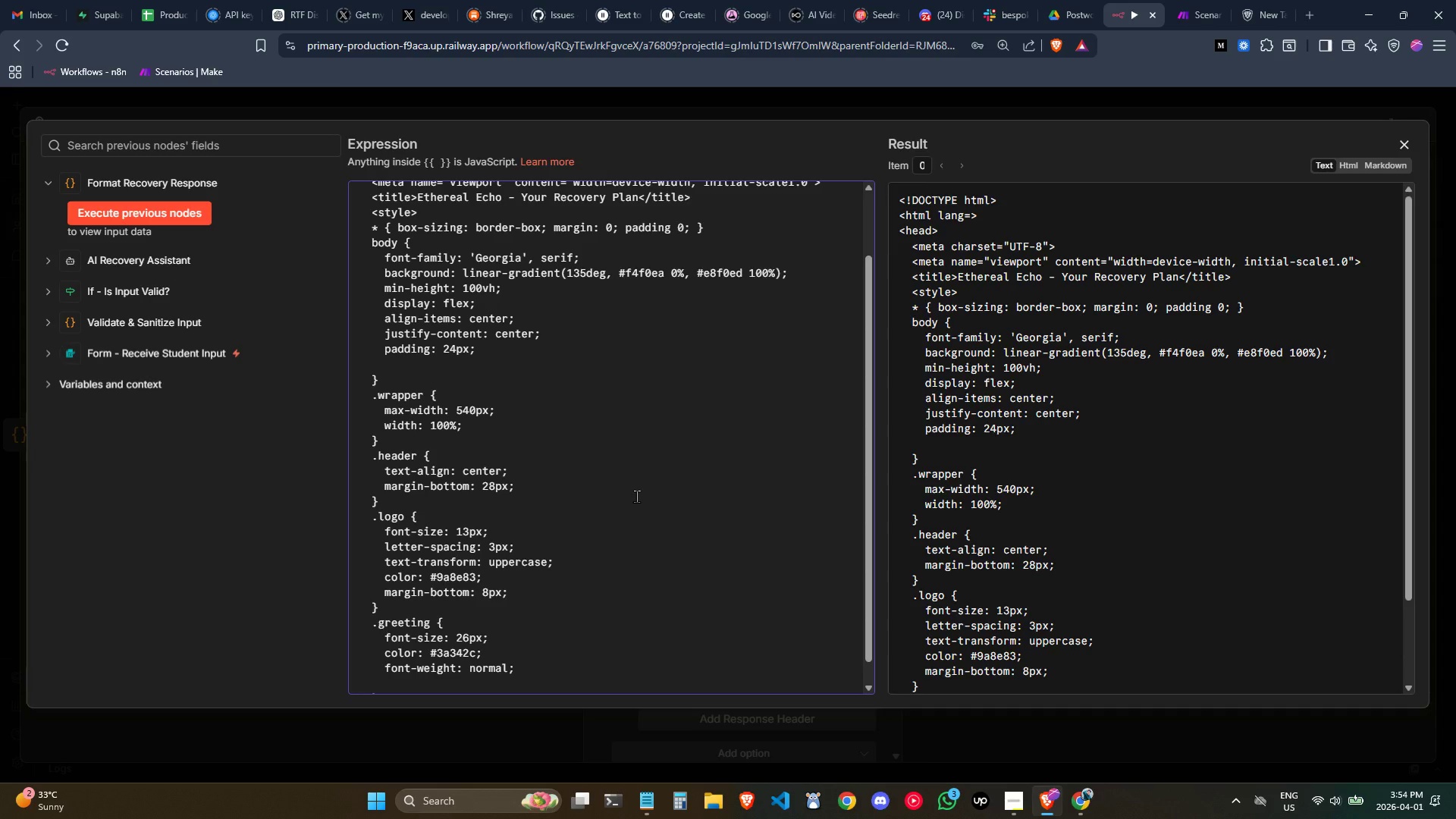 
type(line-height: 1.3;)
 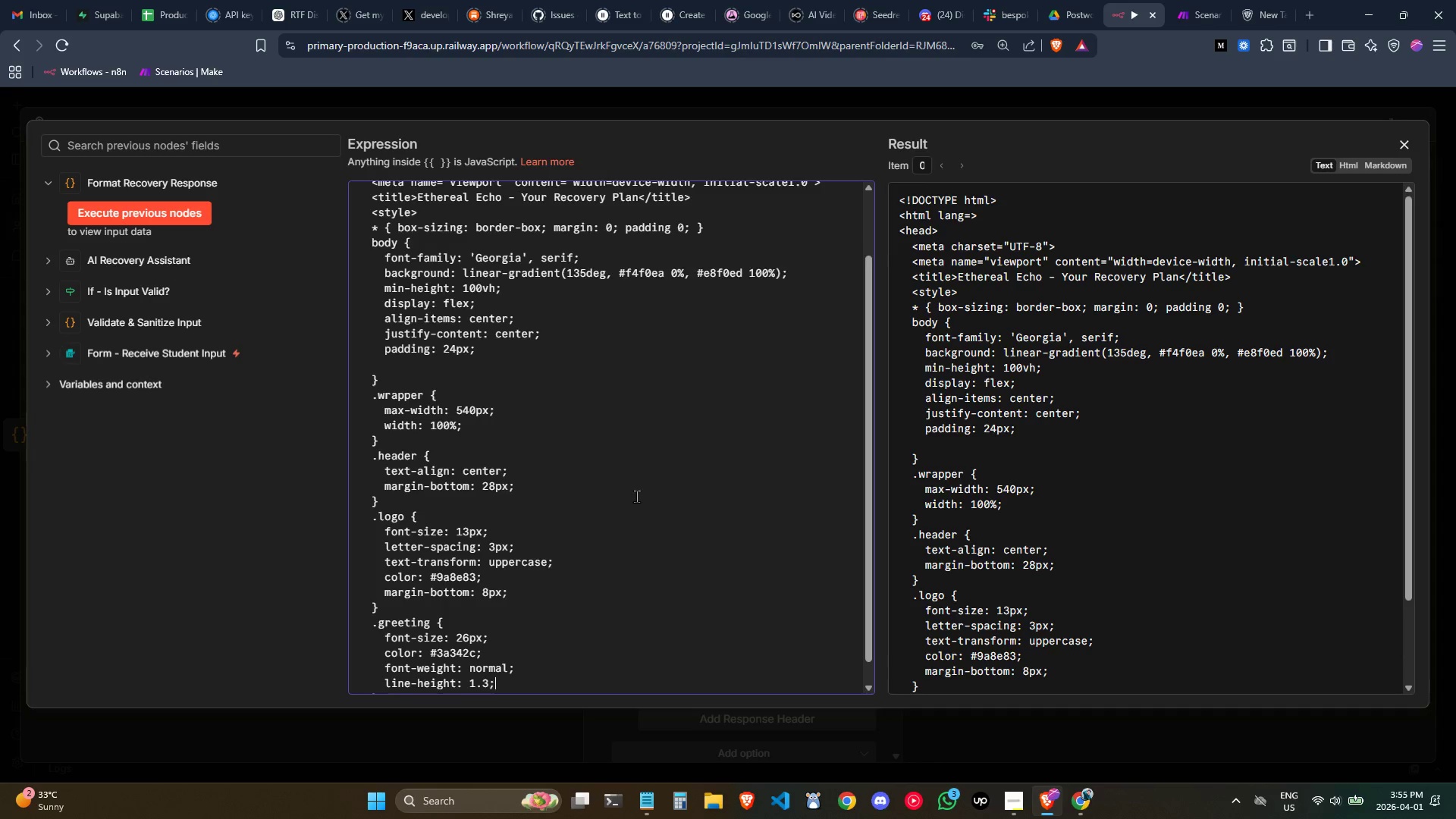 
key(Enter)
 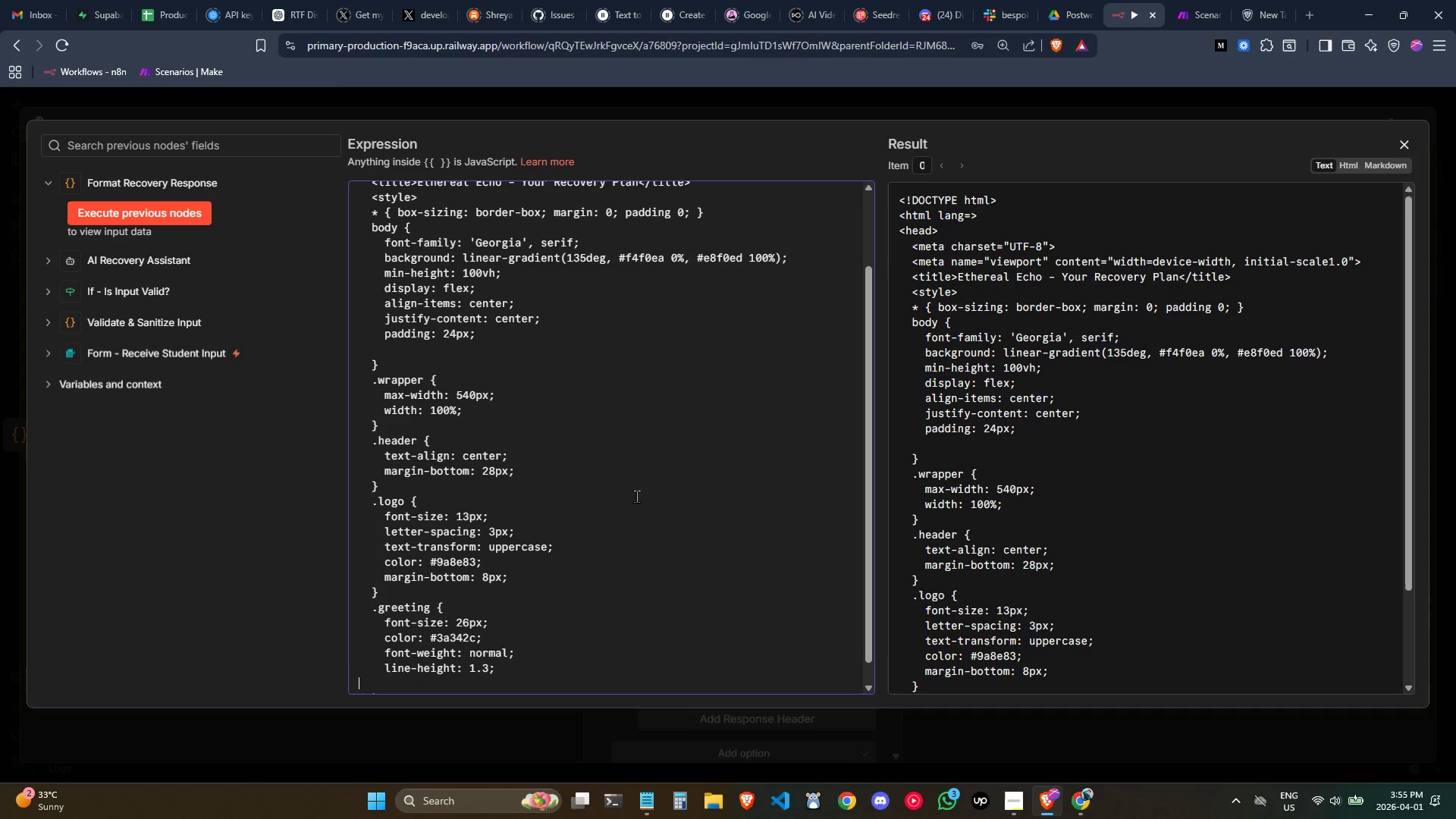 
key(Tab)
 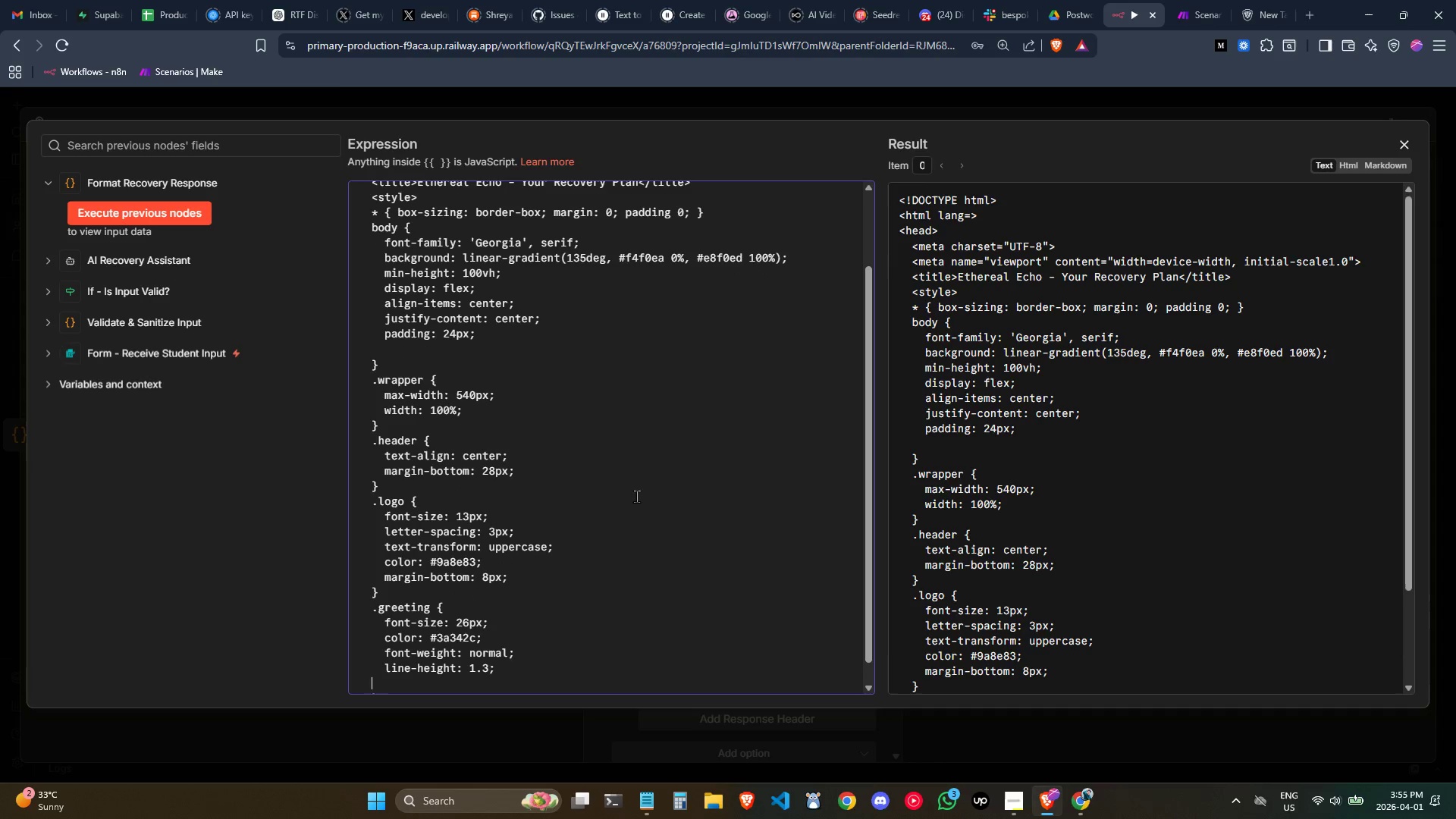 
key(Tab)
 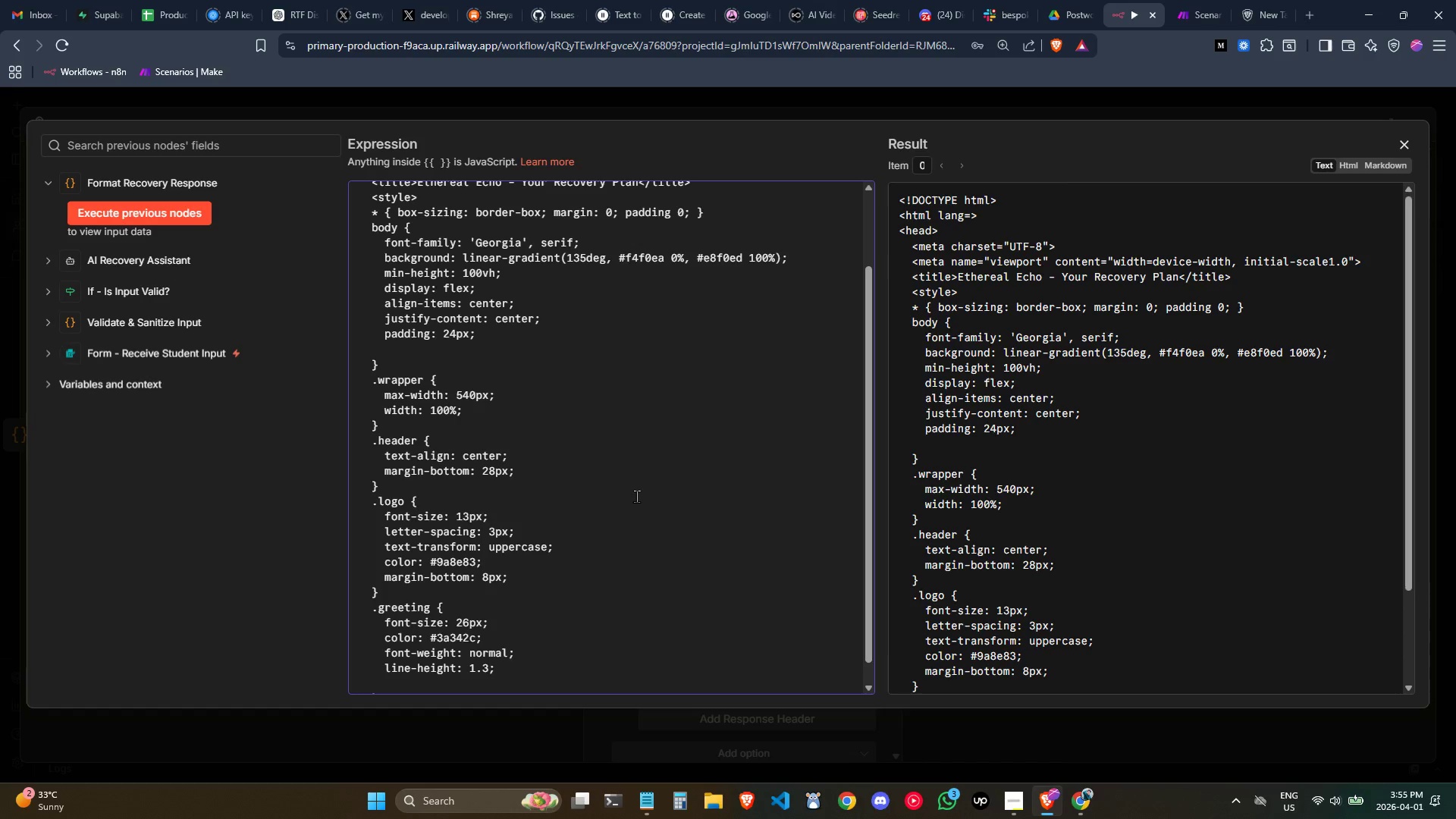 
scroll: coordinate [636, 496], scroll_direction: down, amount: 2.0
 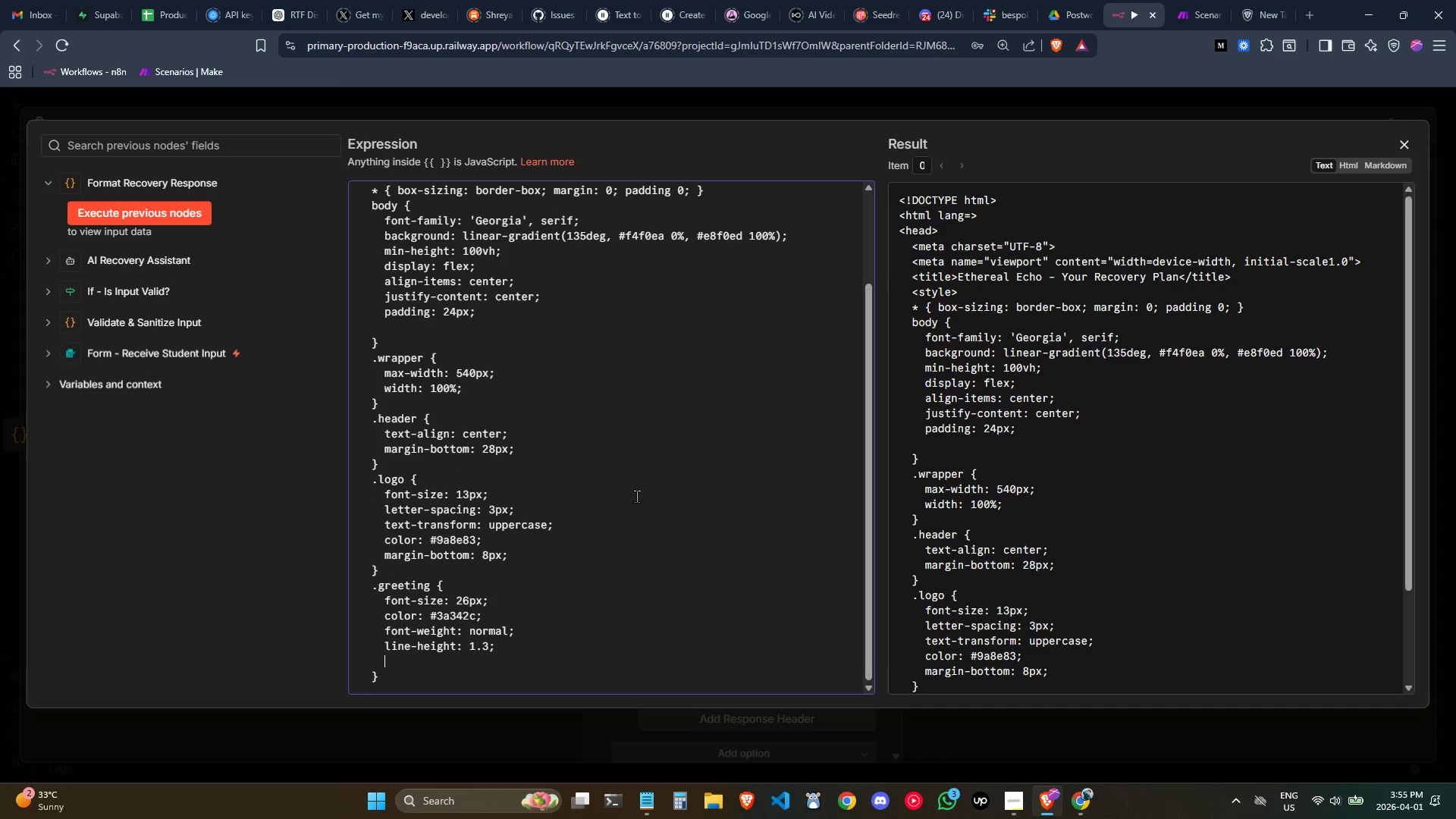 
key(Backspace)
 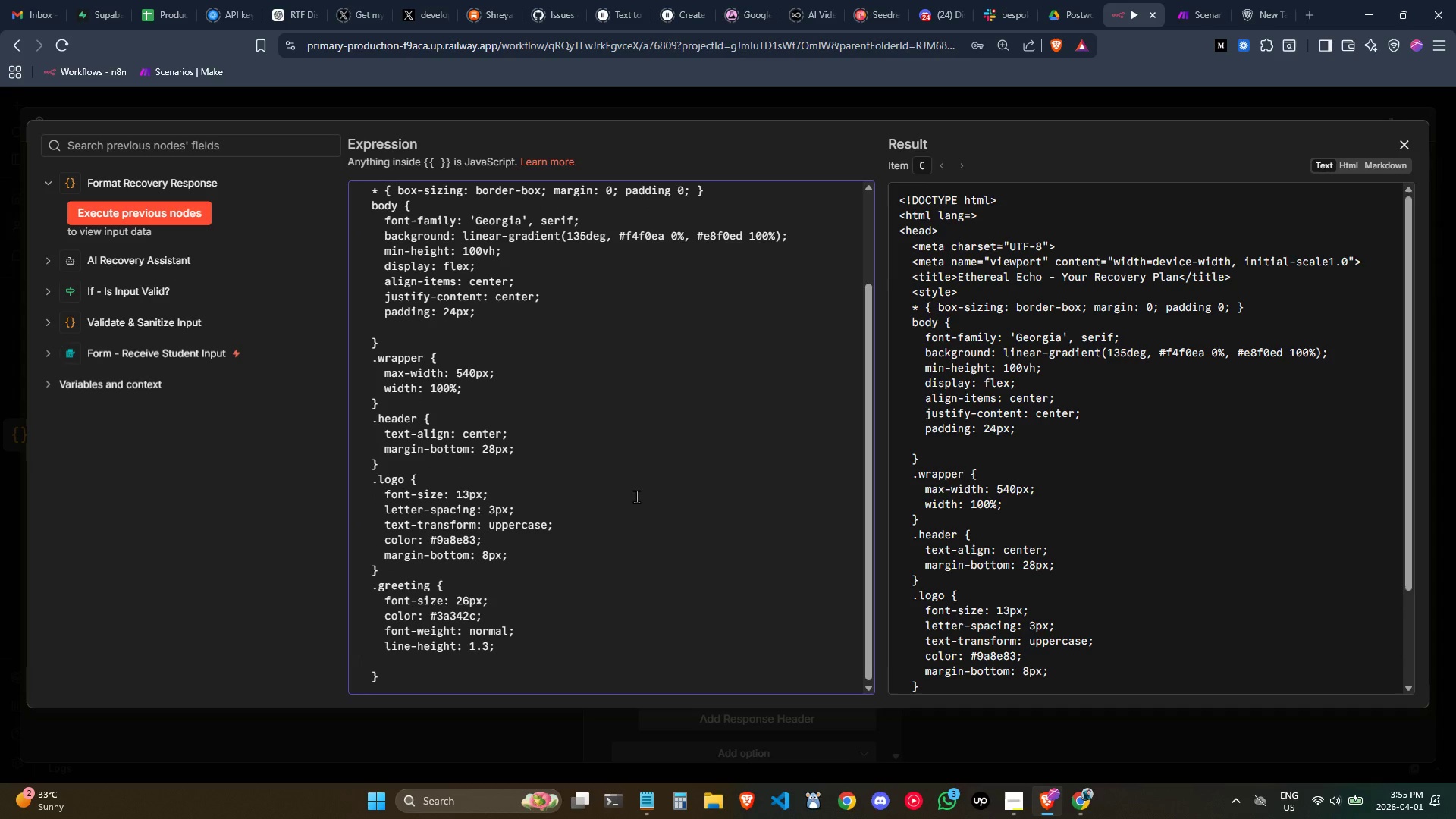 
key(Backspace)
 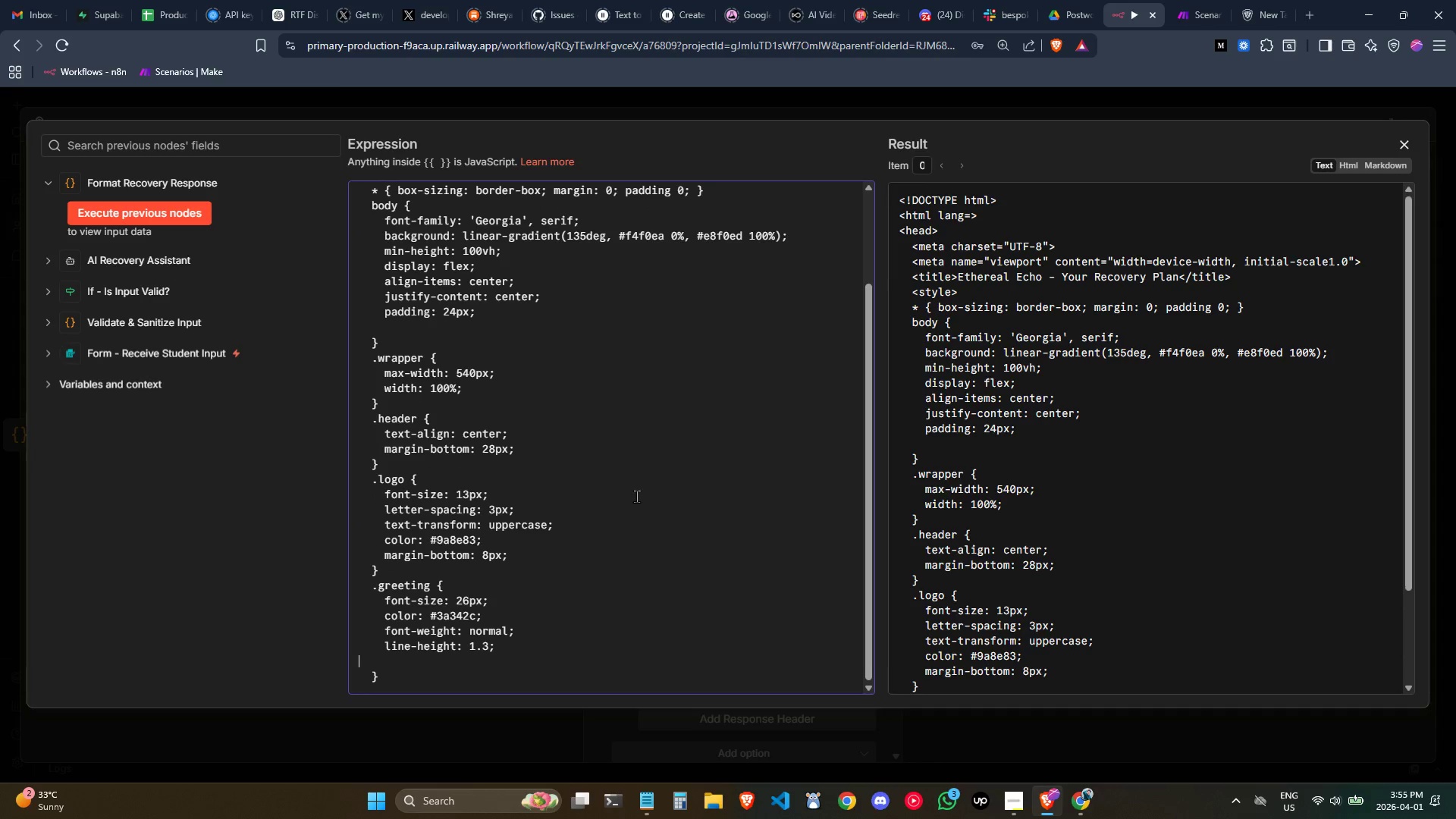 
key(Backspace)
 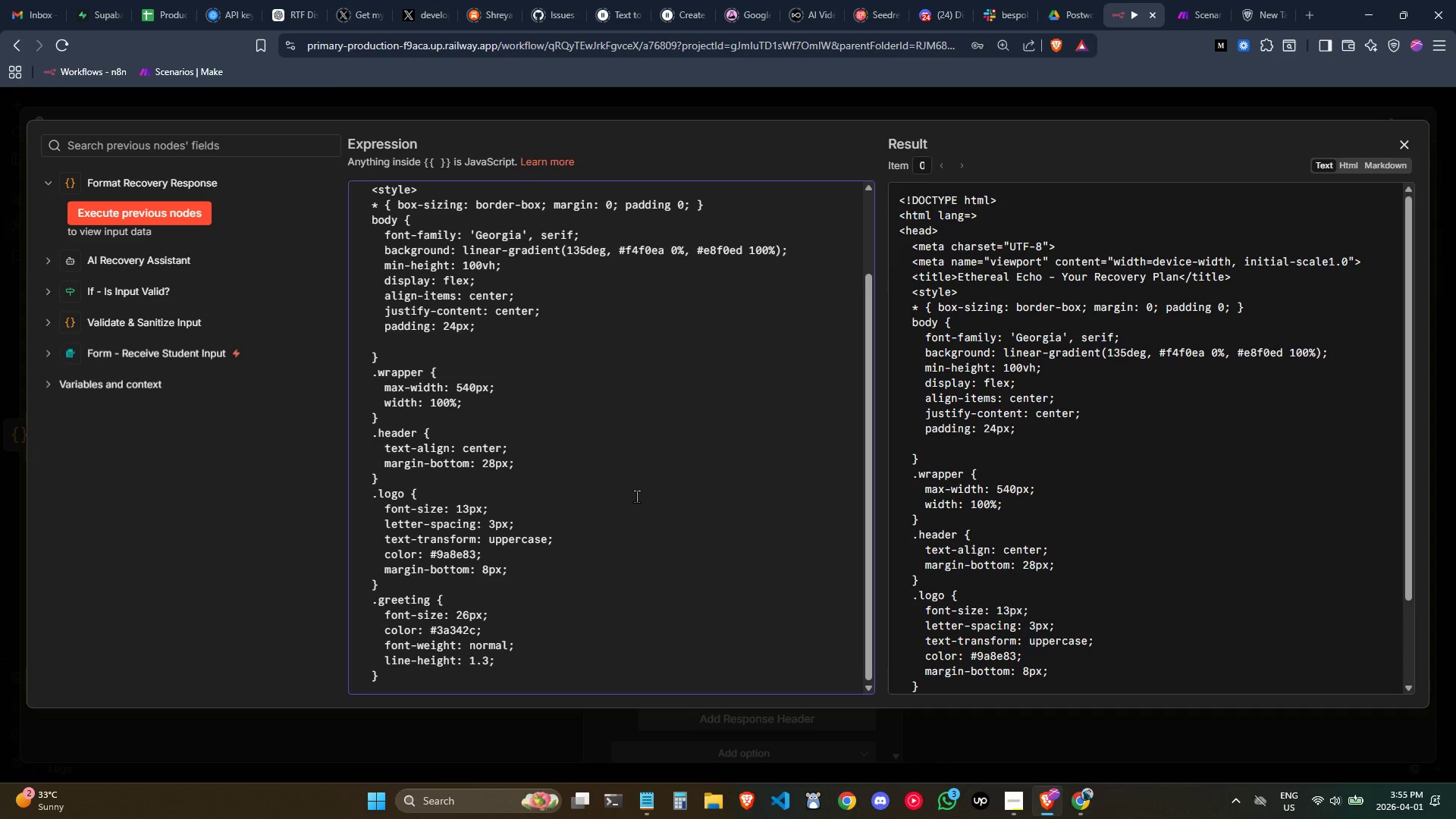 
scroll: coordinate [636, 496], scroll_direction: down, amount: 2.0
 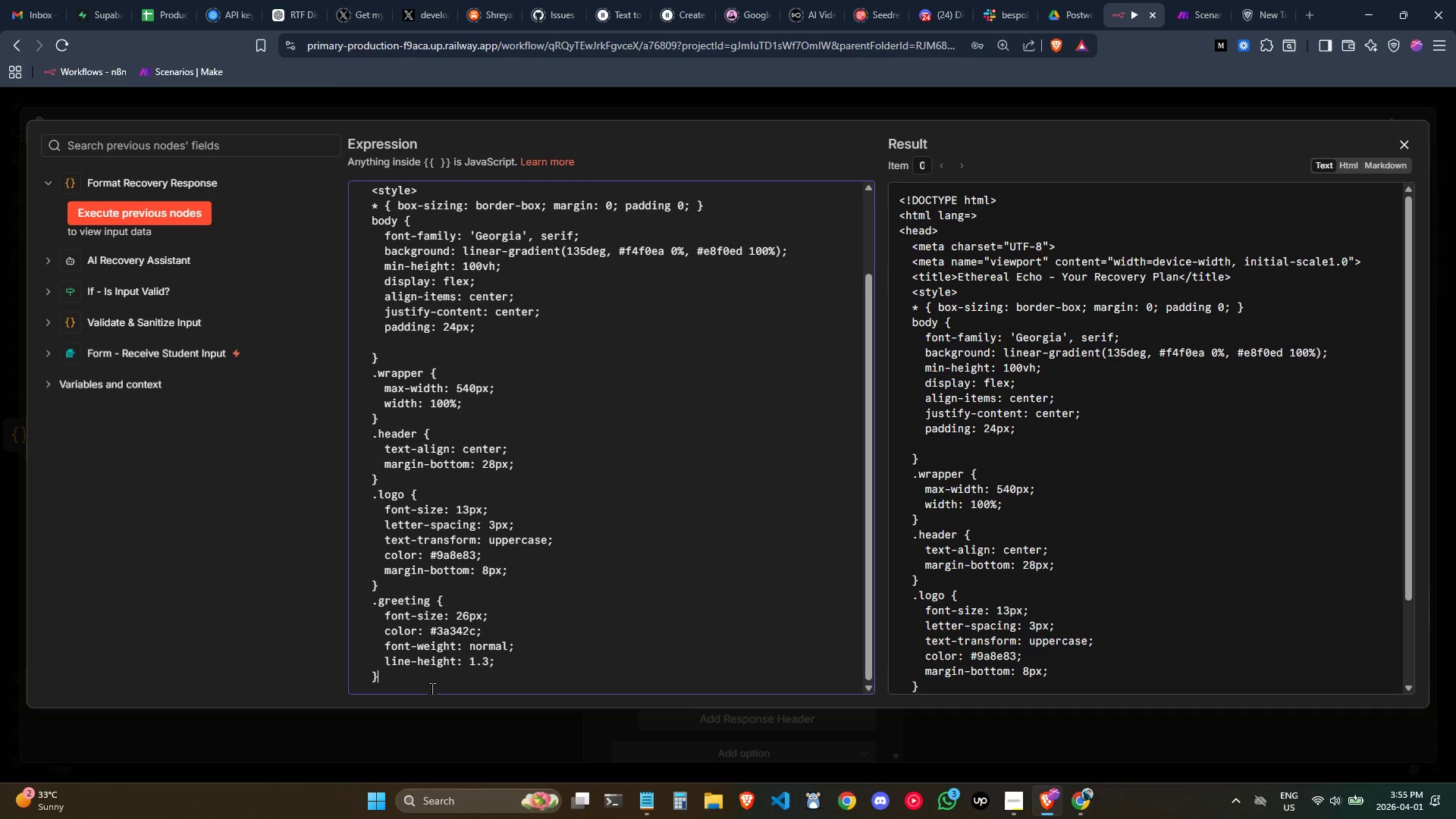 
key(Enter)
 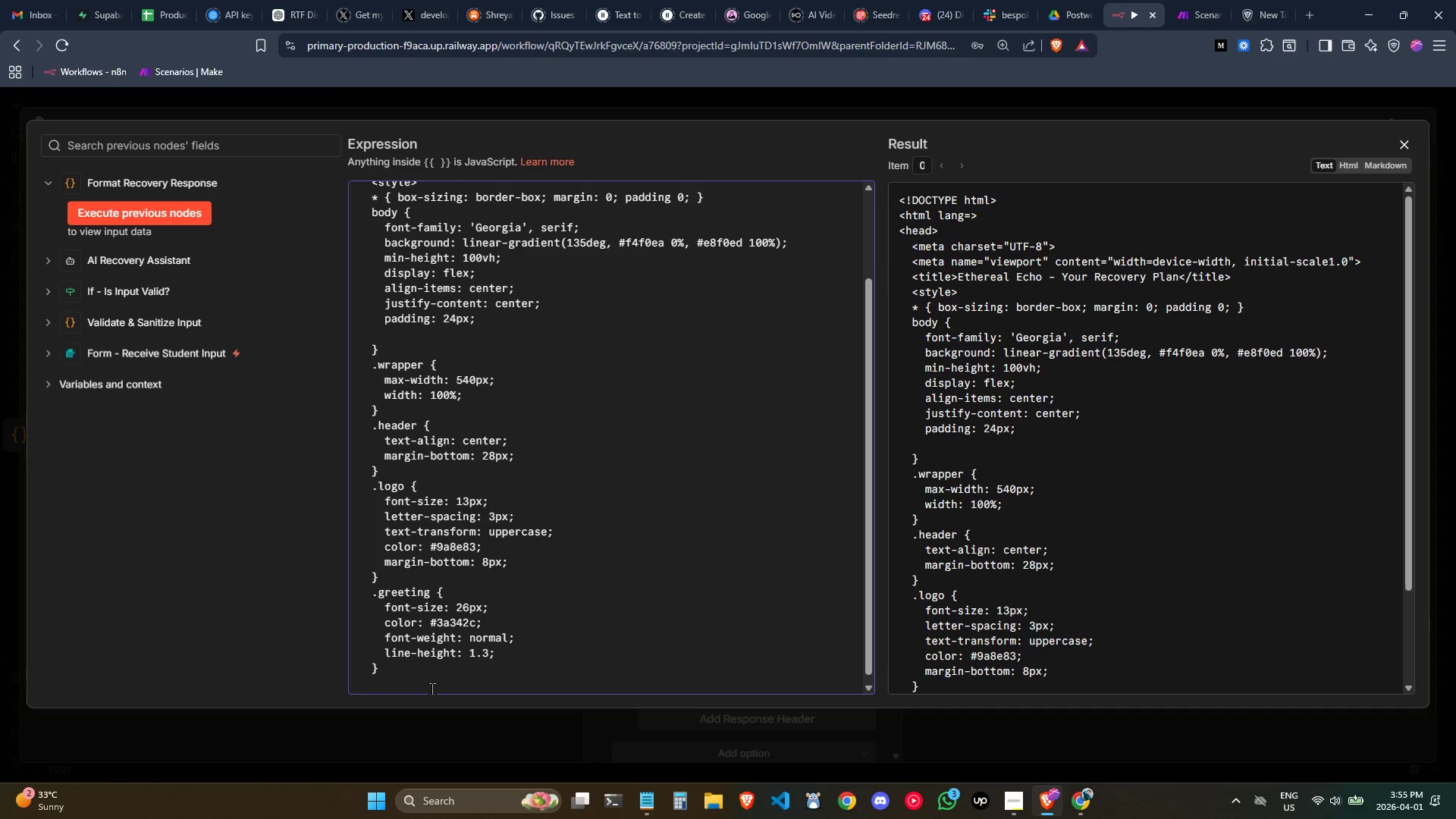 
key(Tab)
 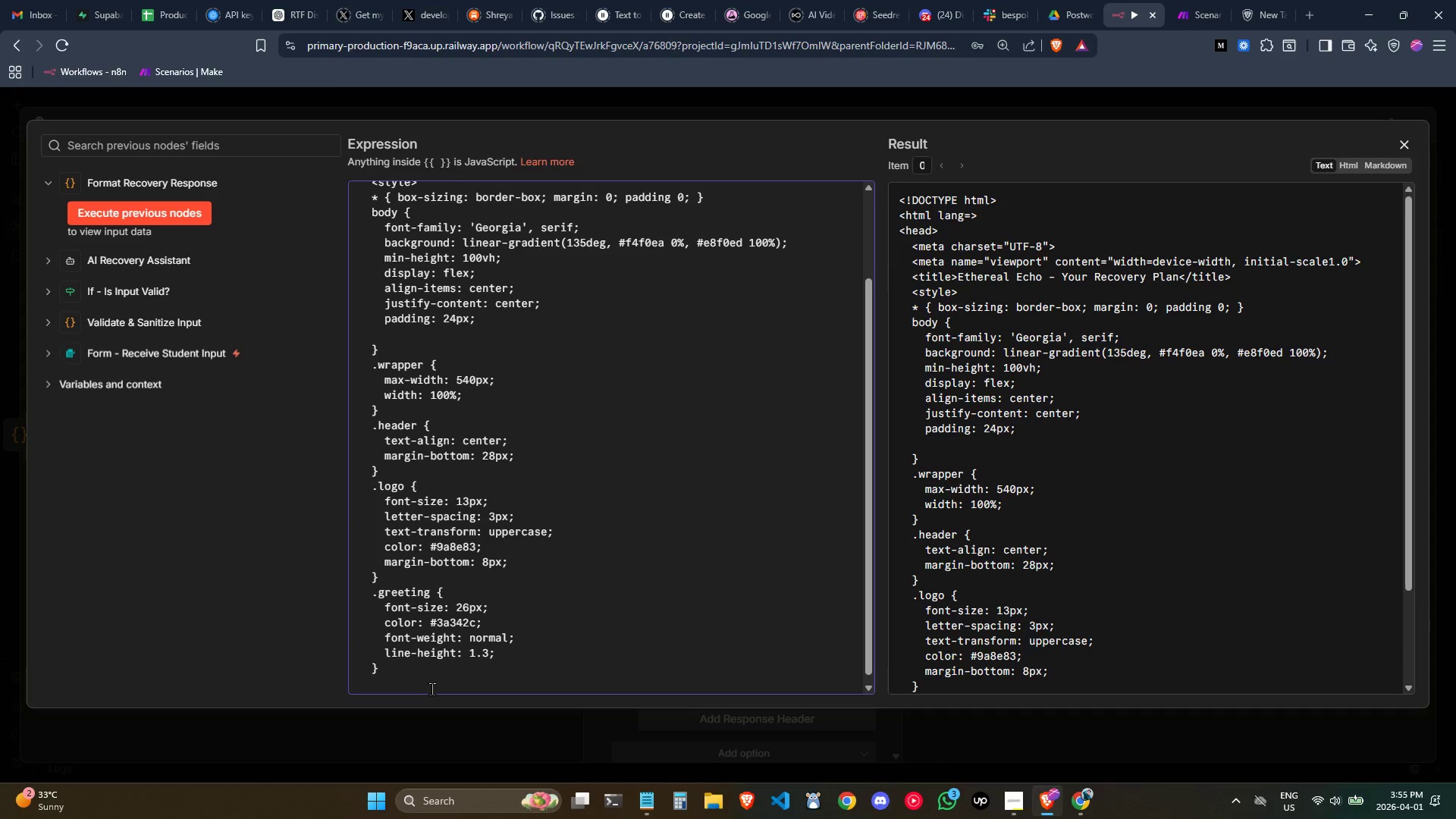 
key(Period)
 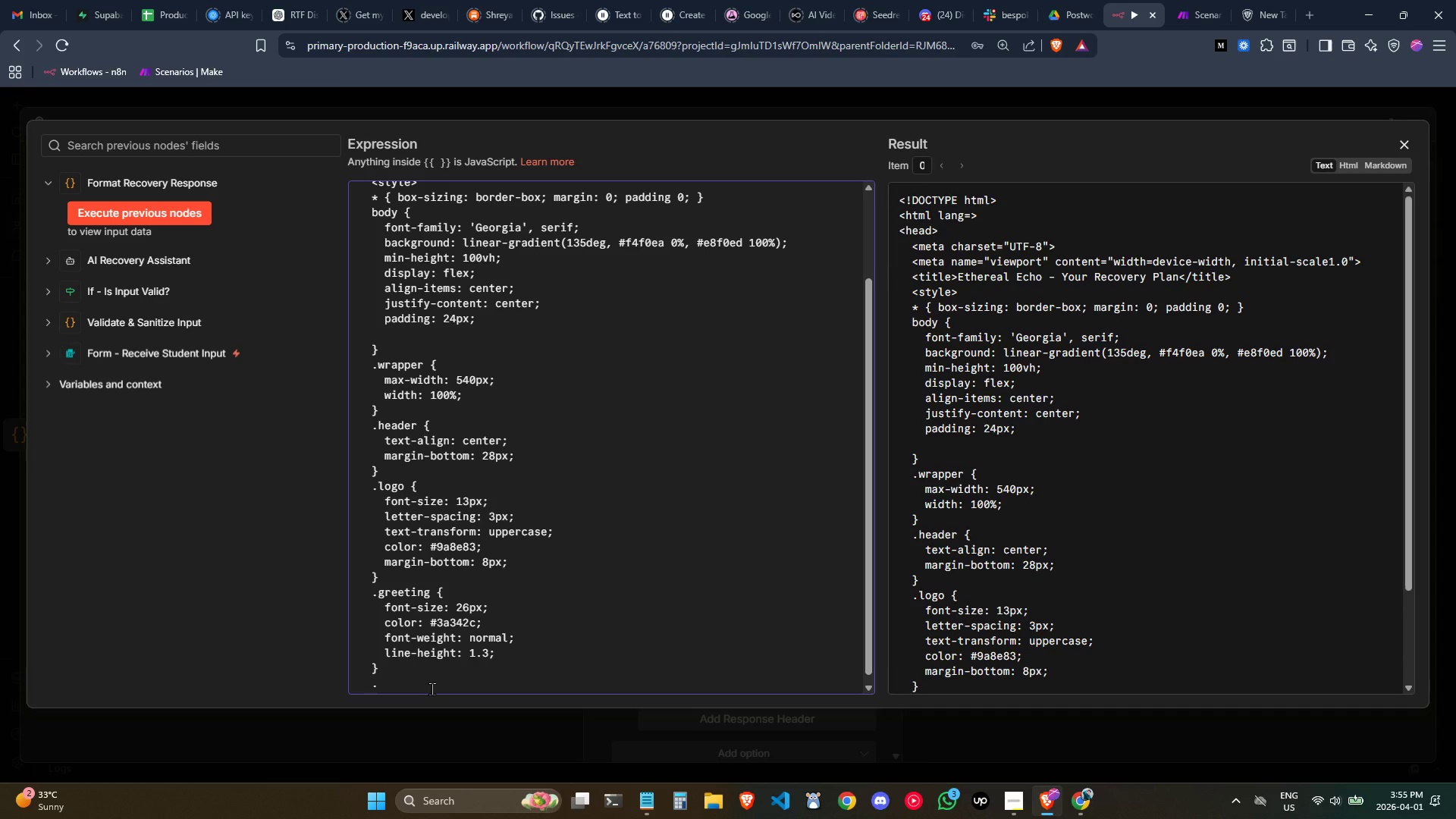 
type(feeling-badge {)
 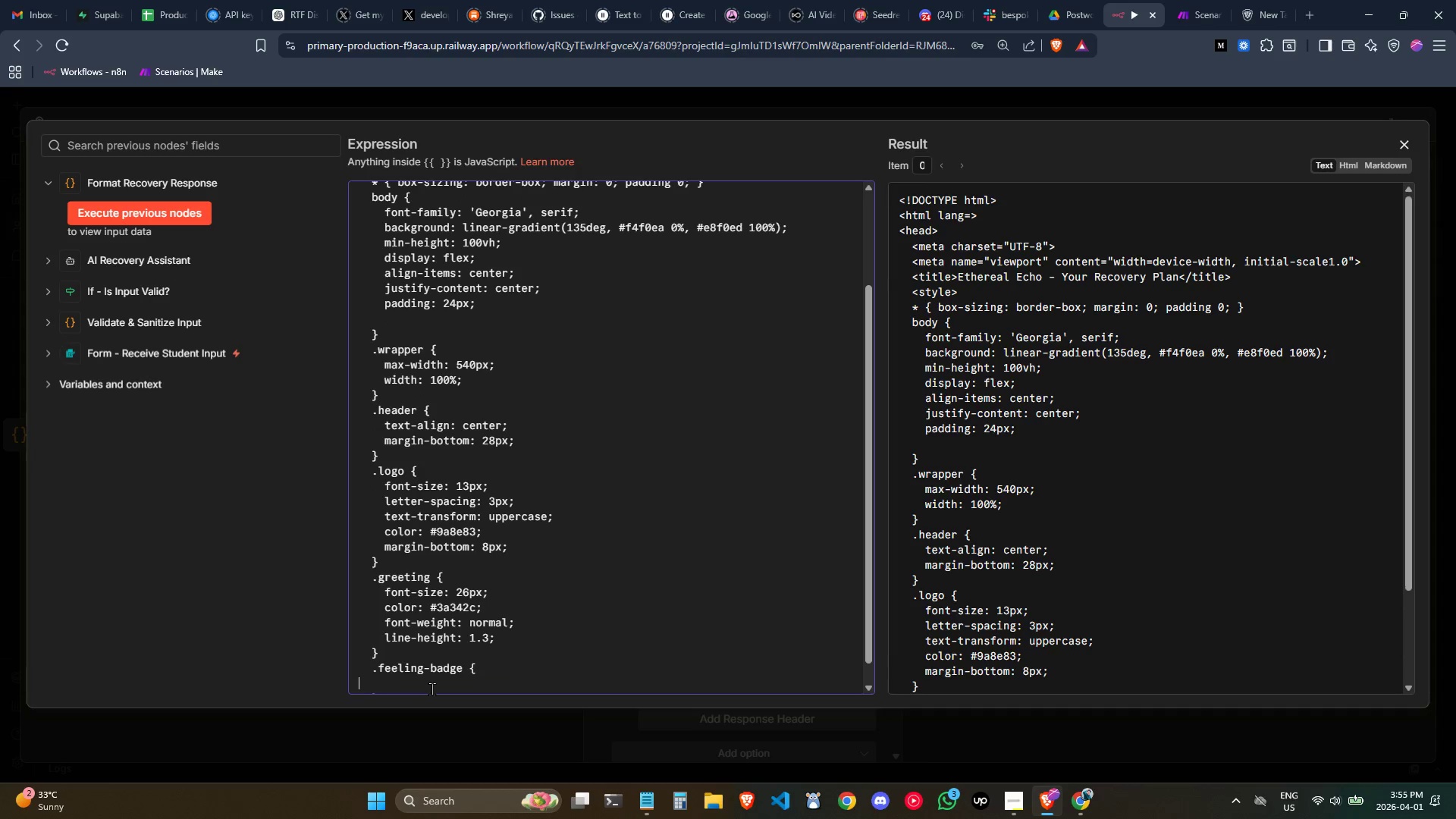 
 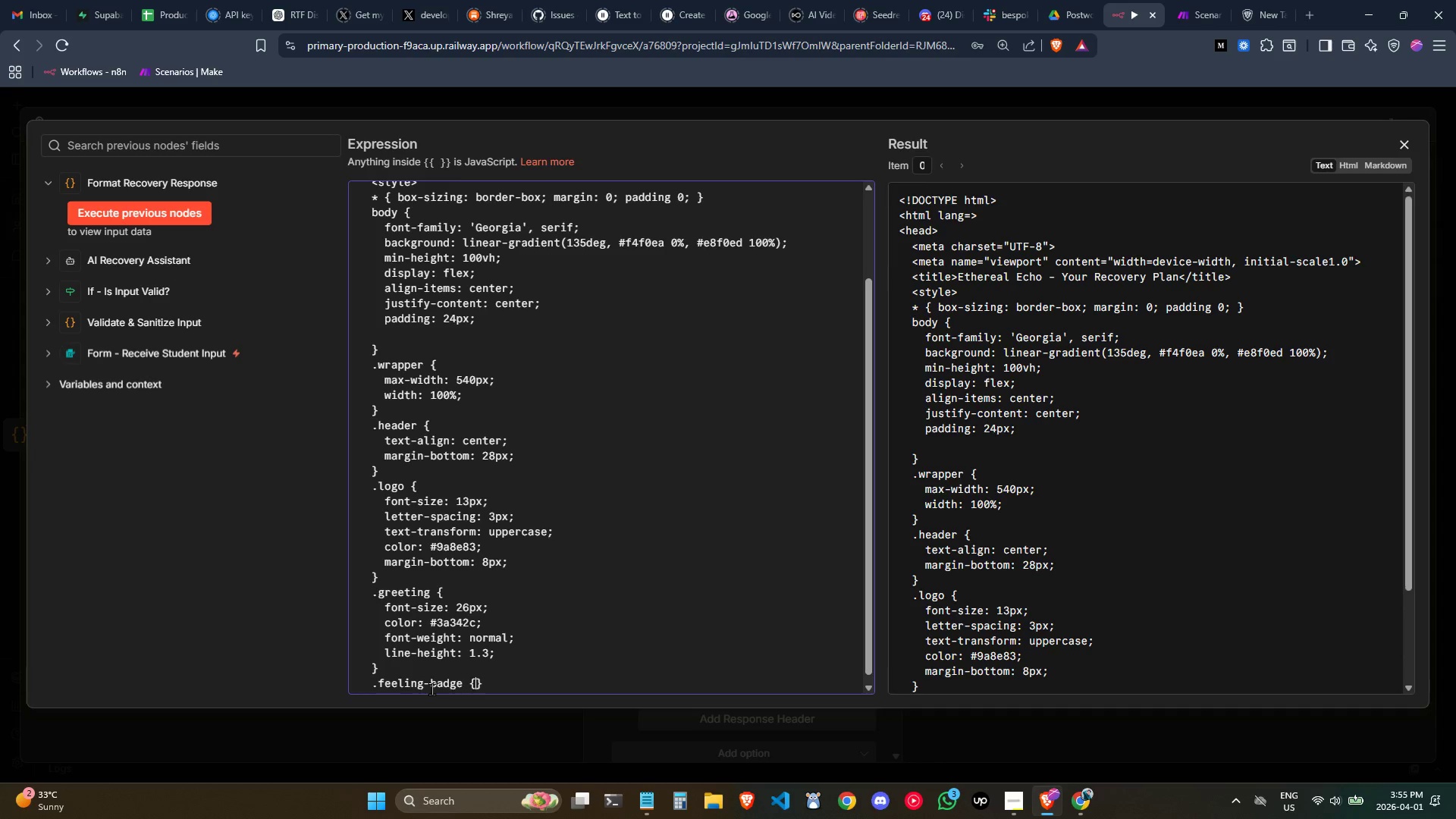 
key(Enter)
 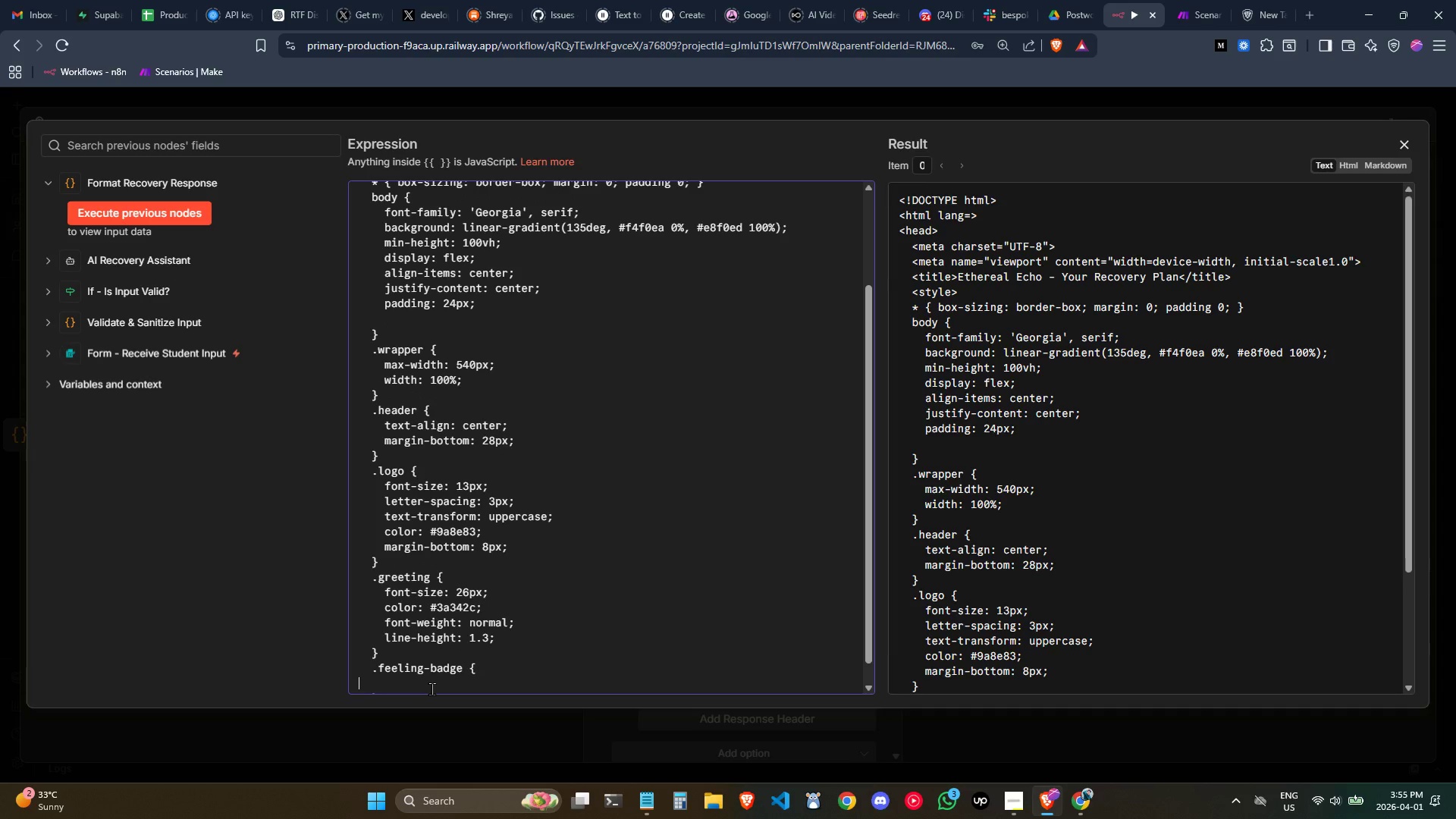 
type(displayL)
key(Backspace)
type(: )
key(Backspace)
key(Backspace)
key(Backspace)
key(Backspace)
key(Backspace)
key(Backspace)
key(Backspace)
key(Backspace)
key(Backspace)
key(Backspace)
 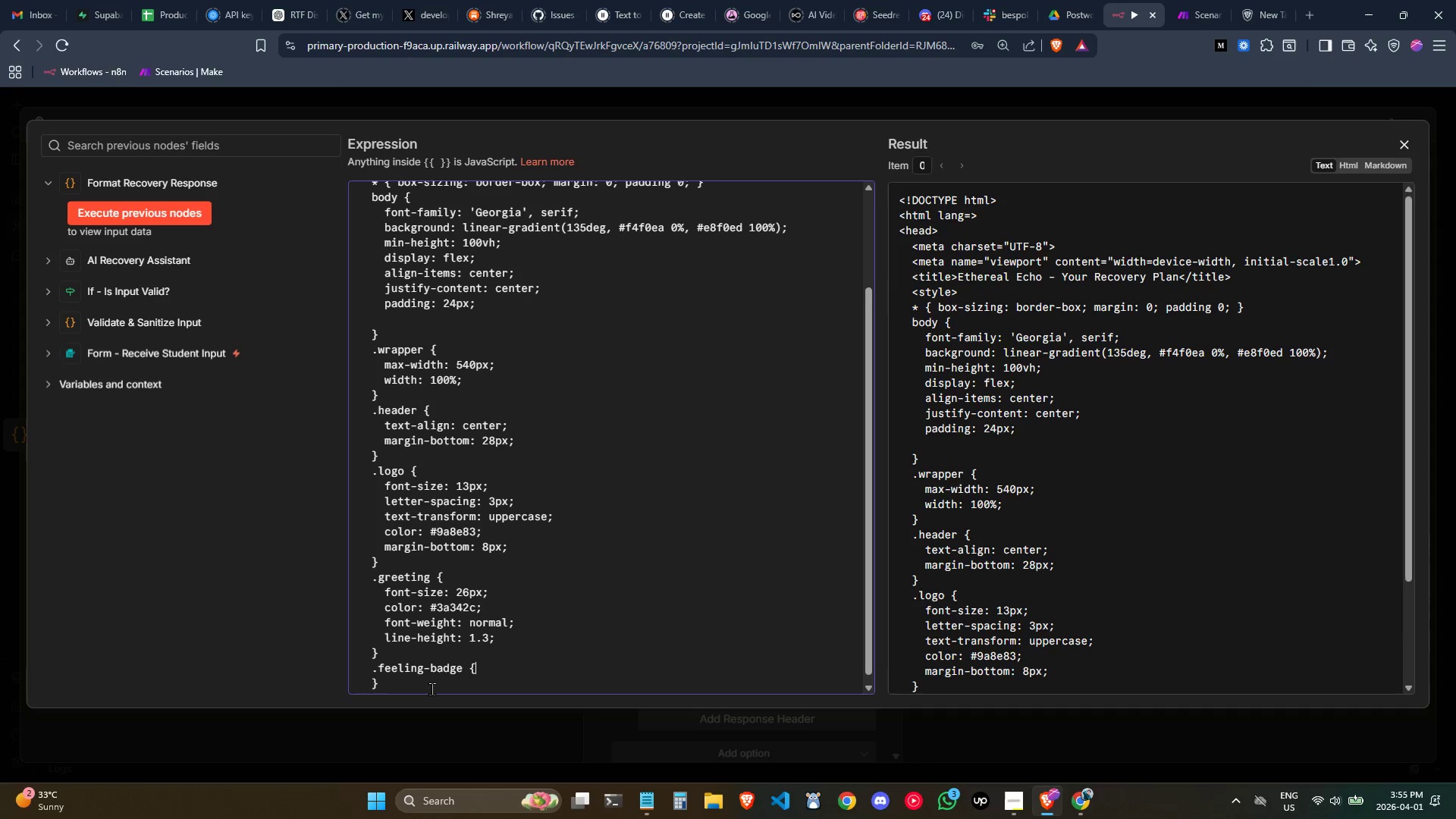 
key(Enter)
 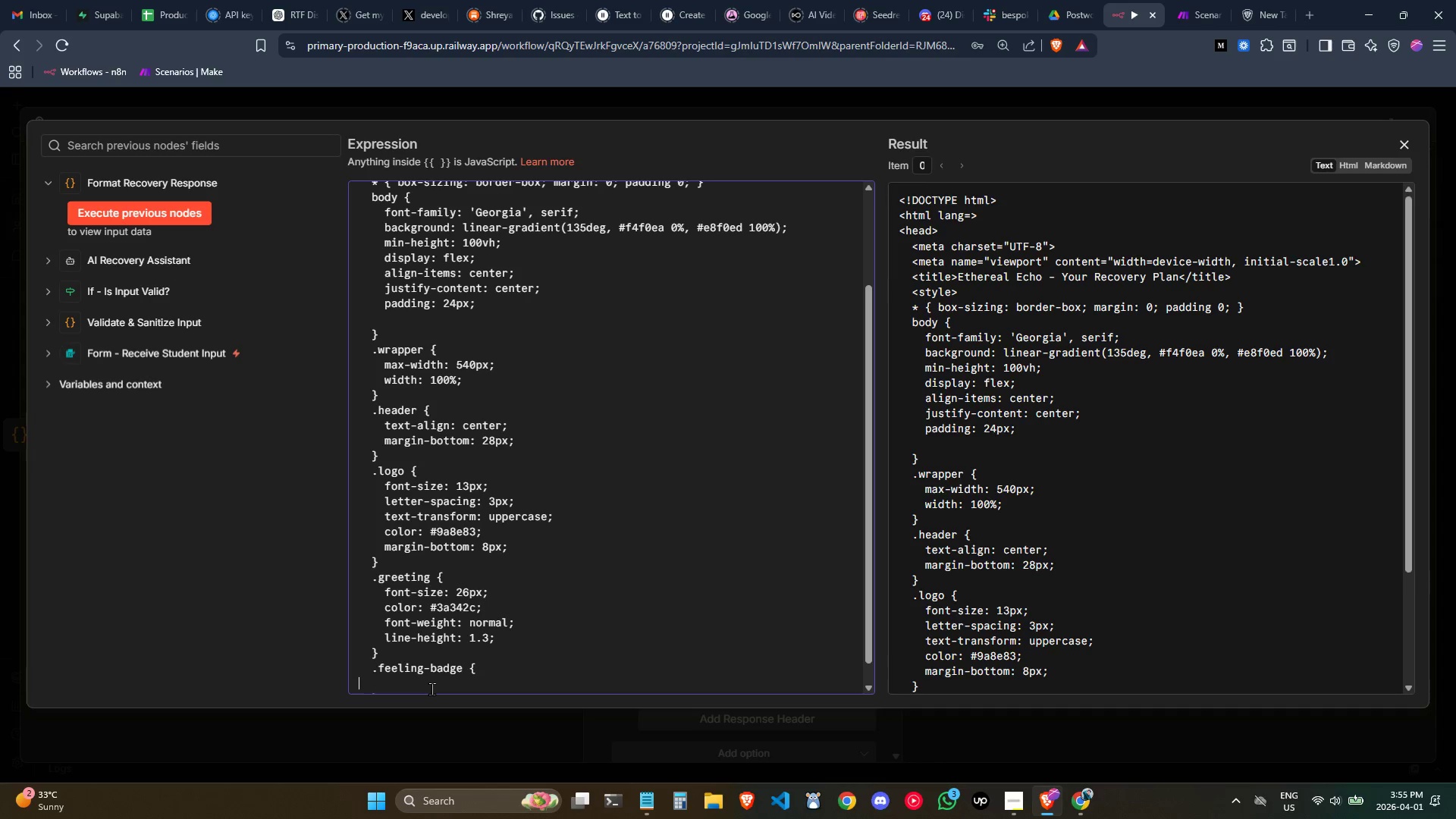 
key(Tab)
key(Tab)
type(i)
key(Backspace)
type(display: o)
key(Backspace)
 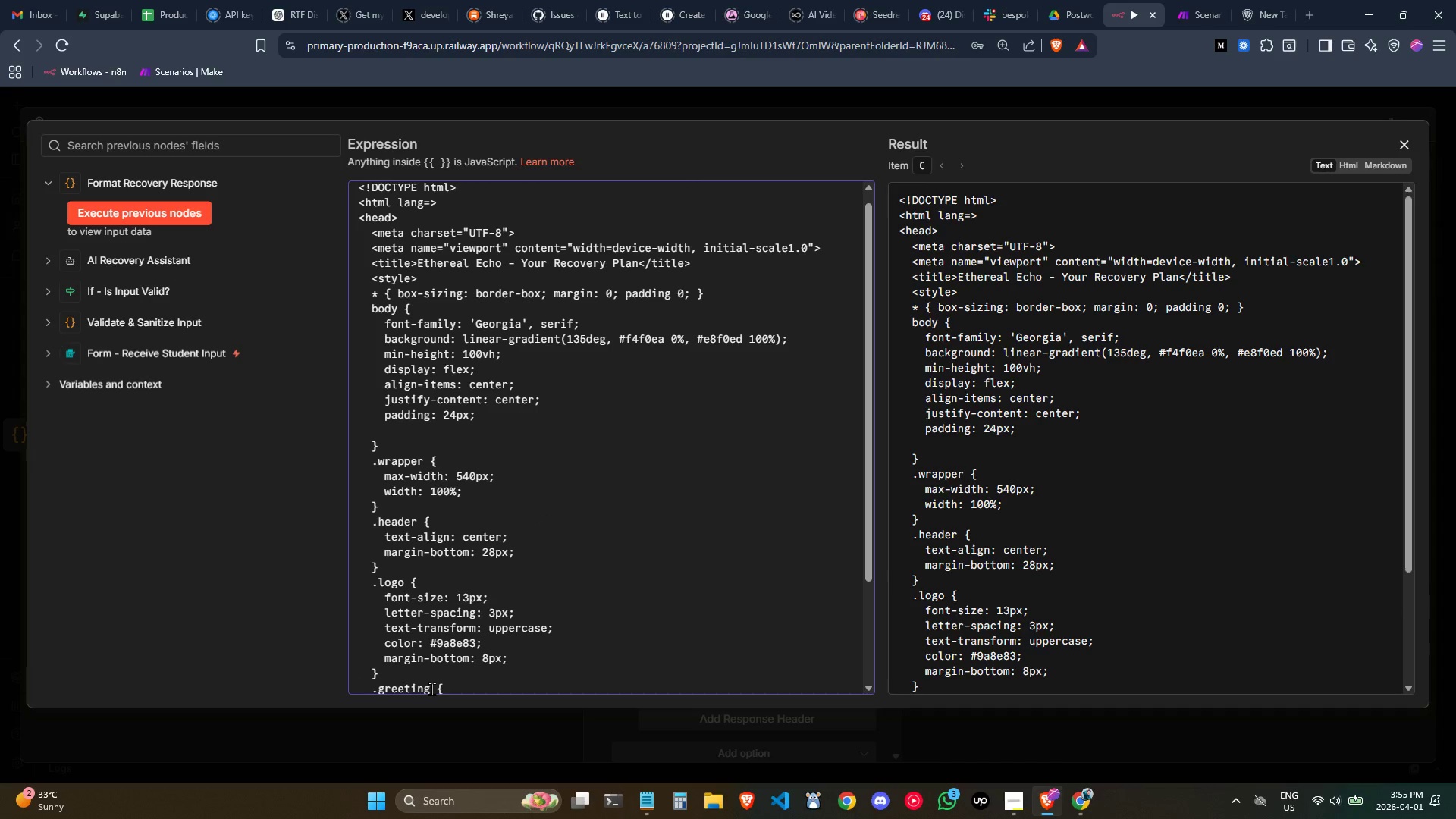 
scroll: coordinate [619, 610], scroll_direction: down, amount: 6.0
 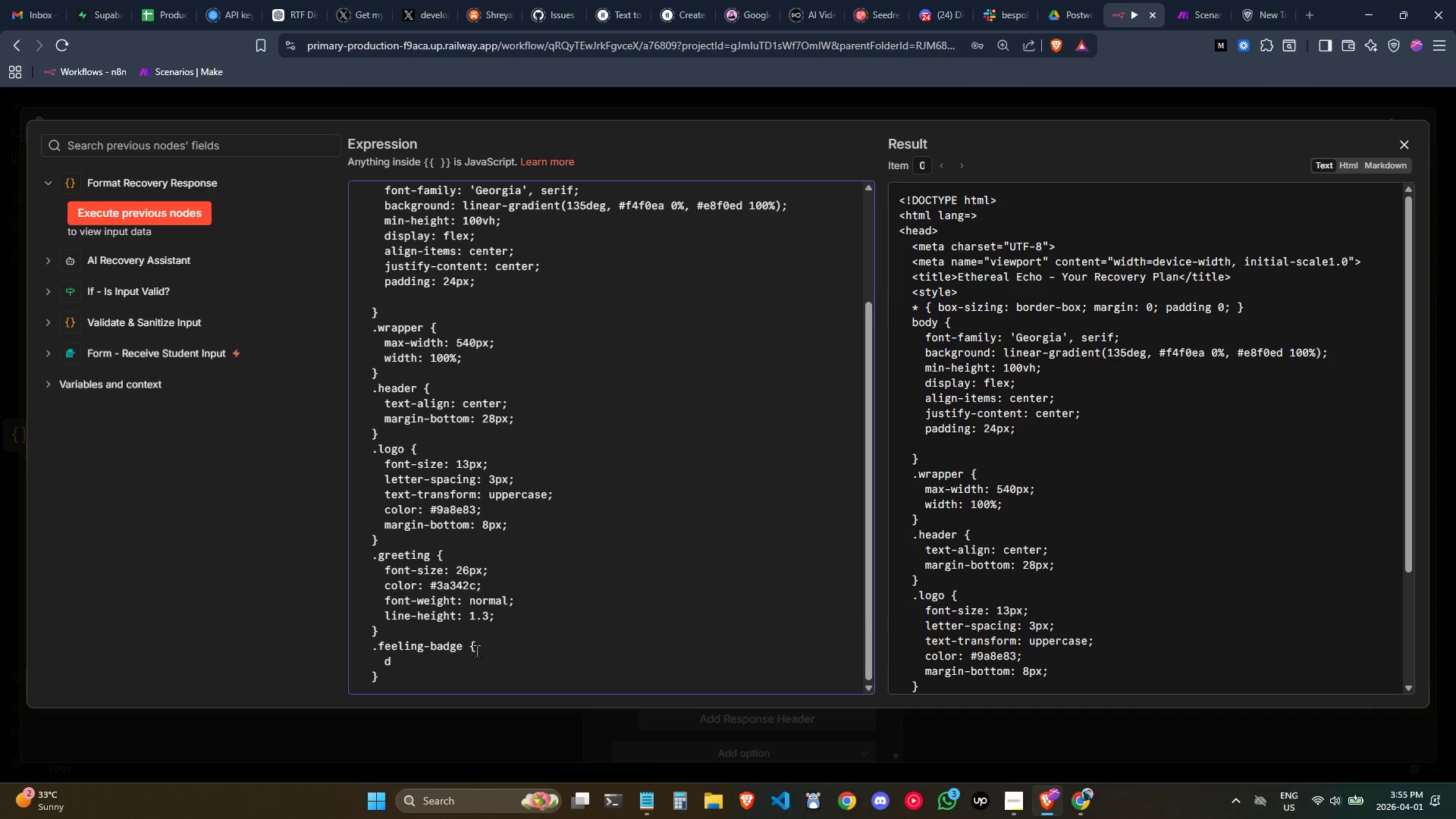 
left_click([469, 661])
 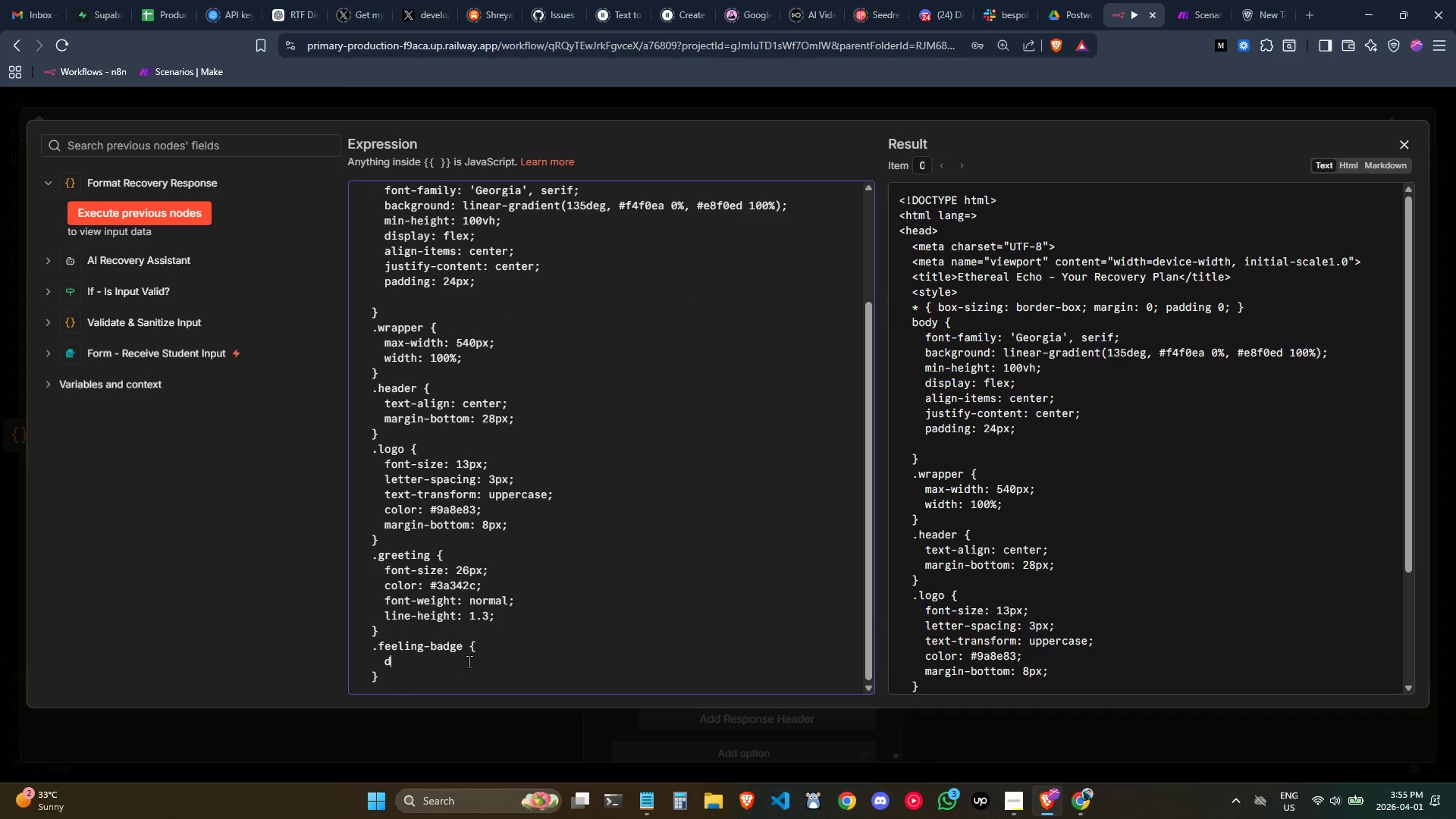 
type(isplay)
 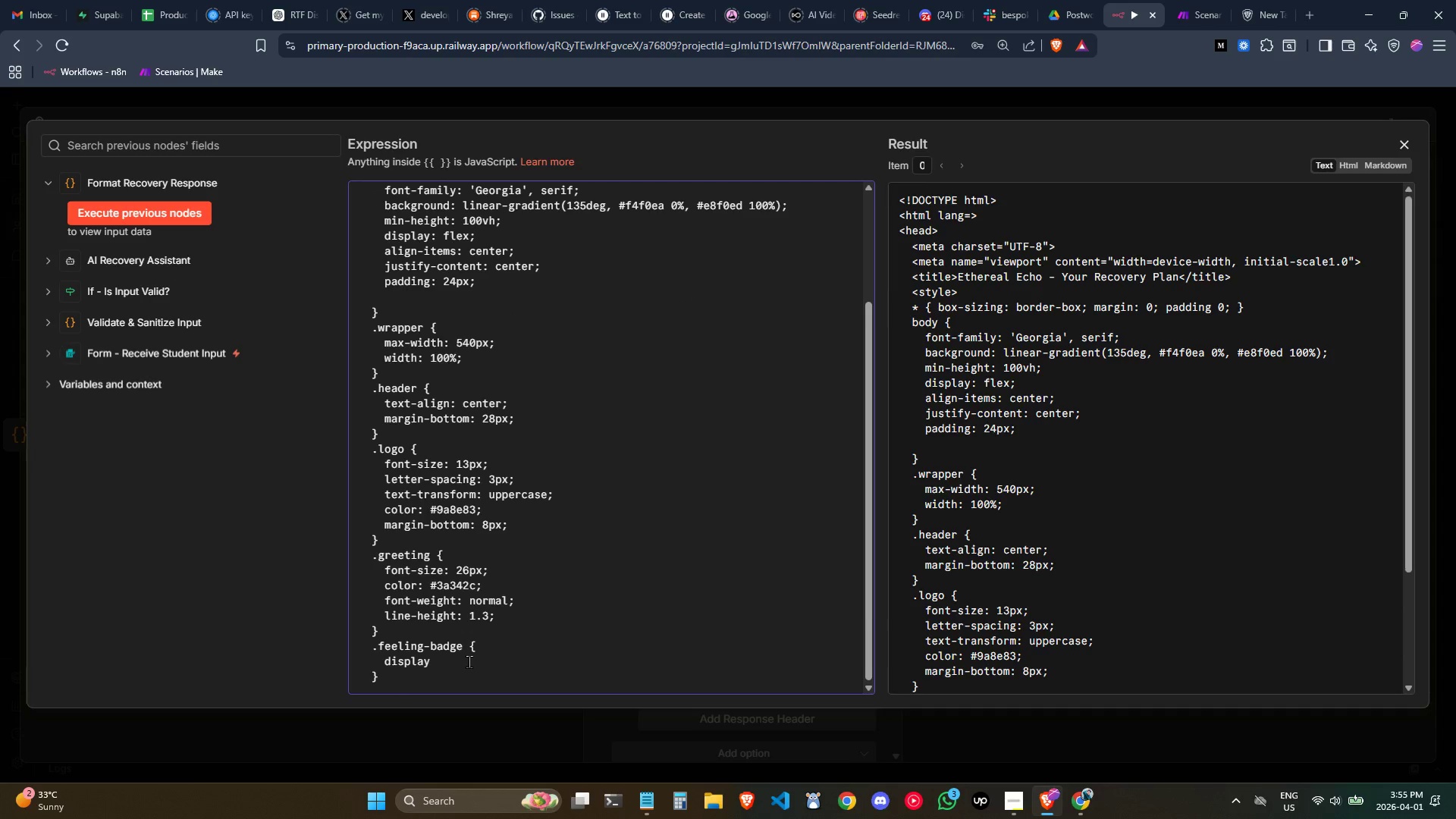 
type(: inline-block;)
 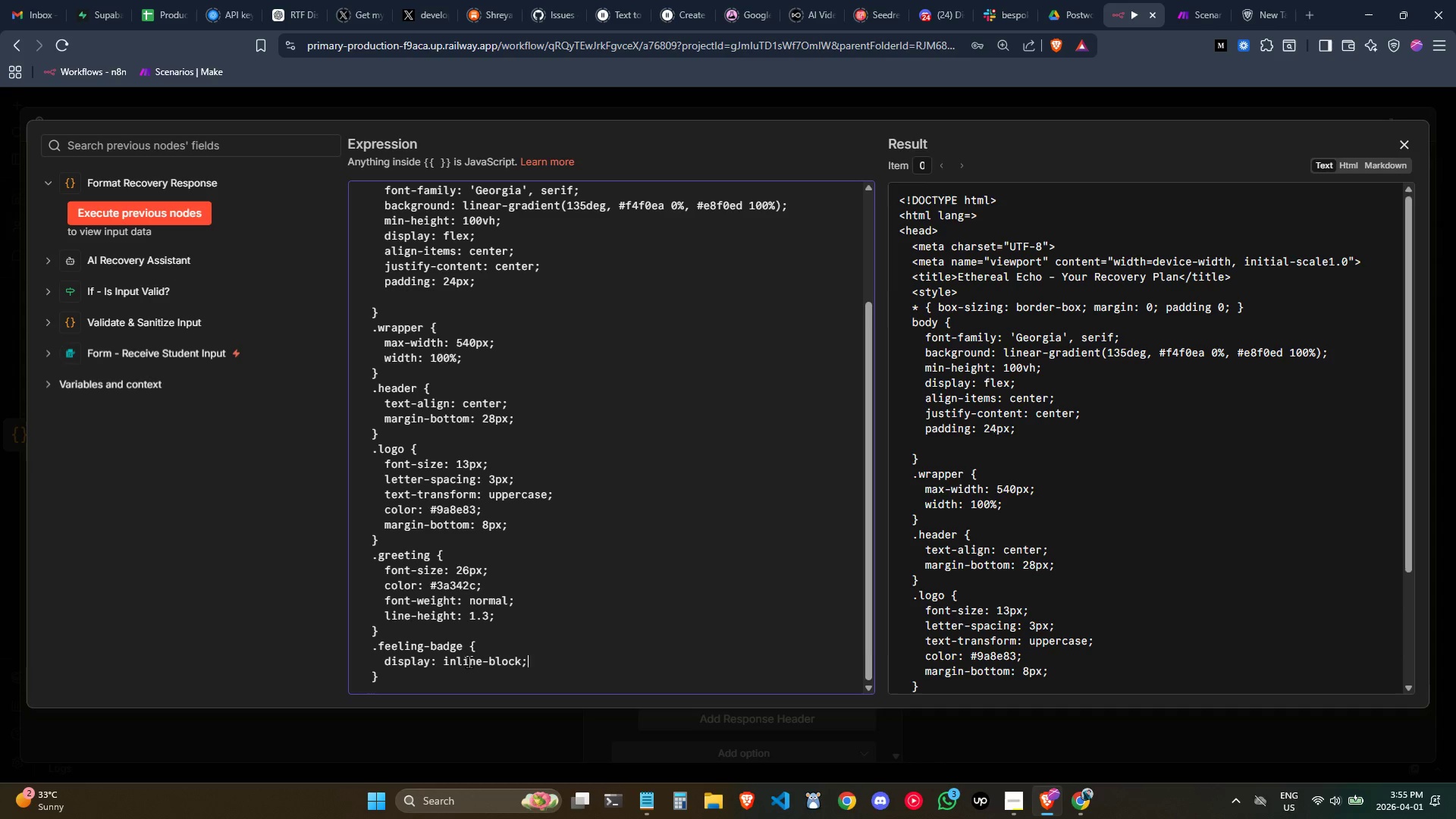 
key(Enter)
 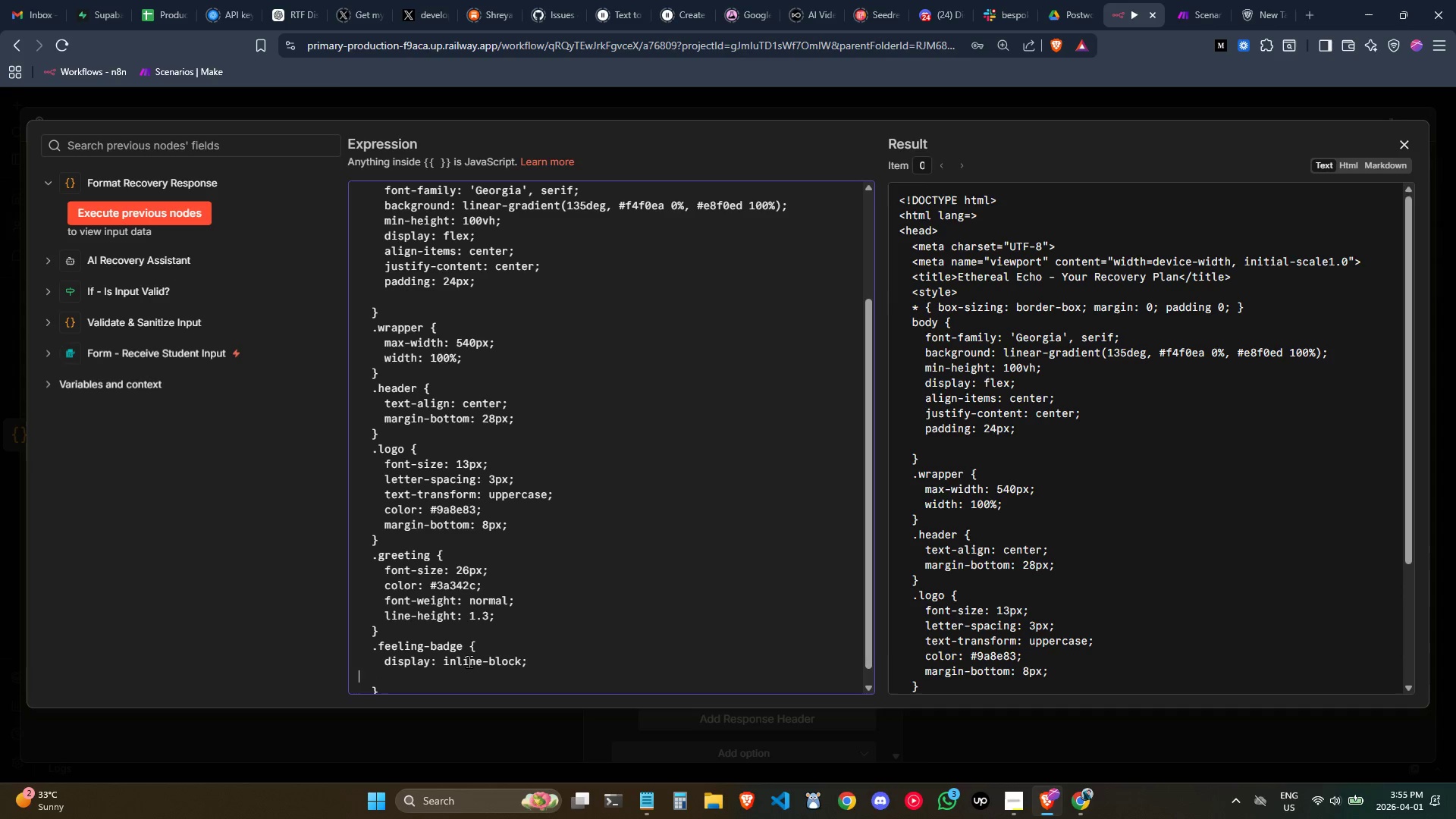 
key(Tab)
key(Tab)
type(background: #ede8e1;)
 